 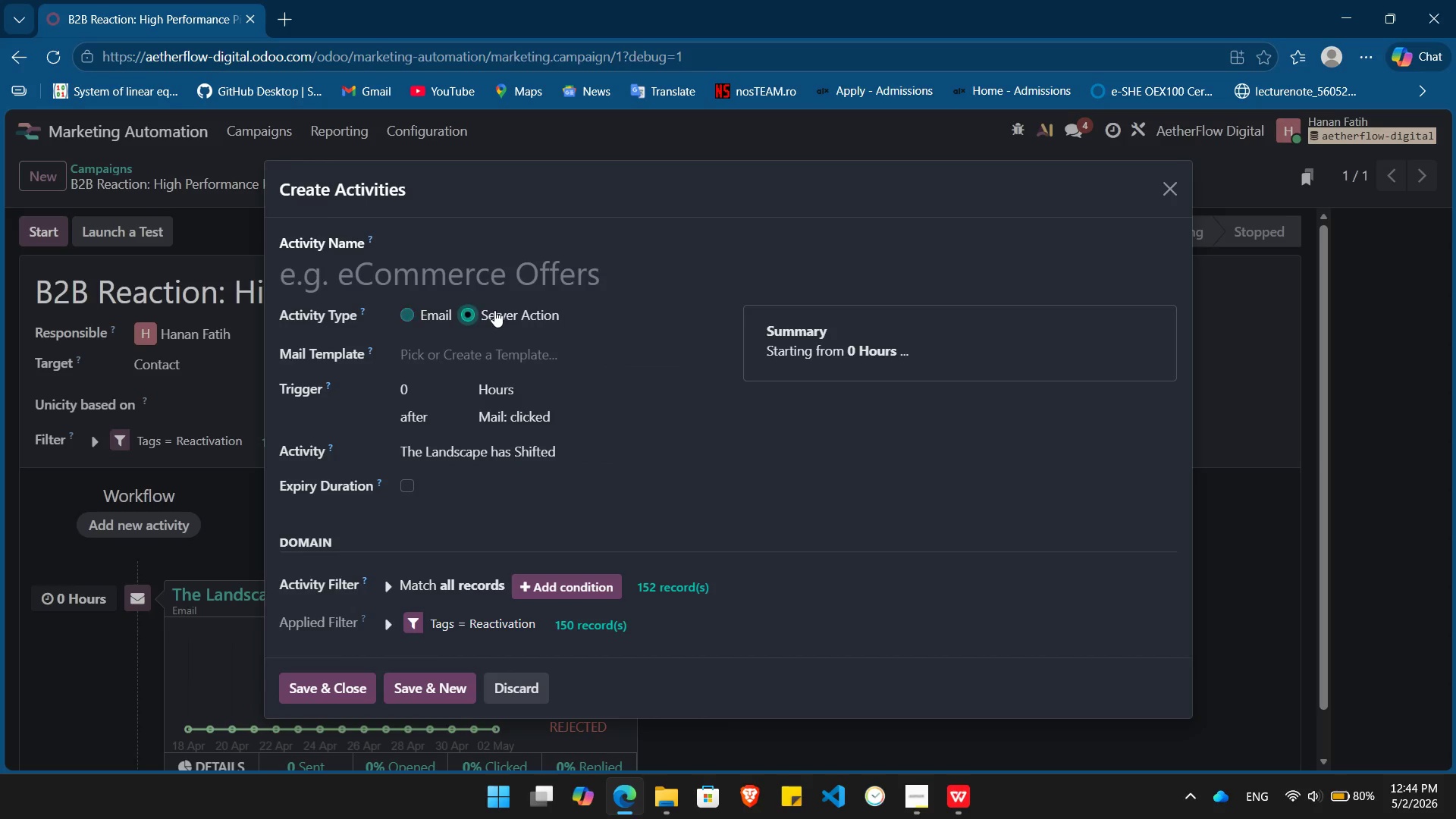 
left_click([467, 281])
 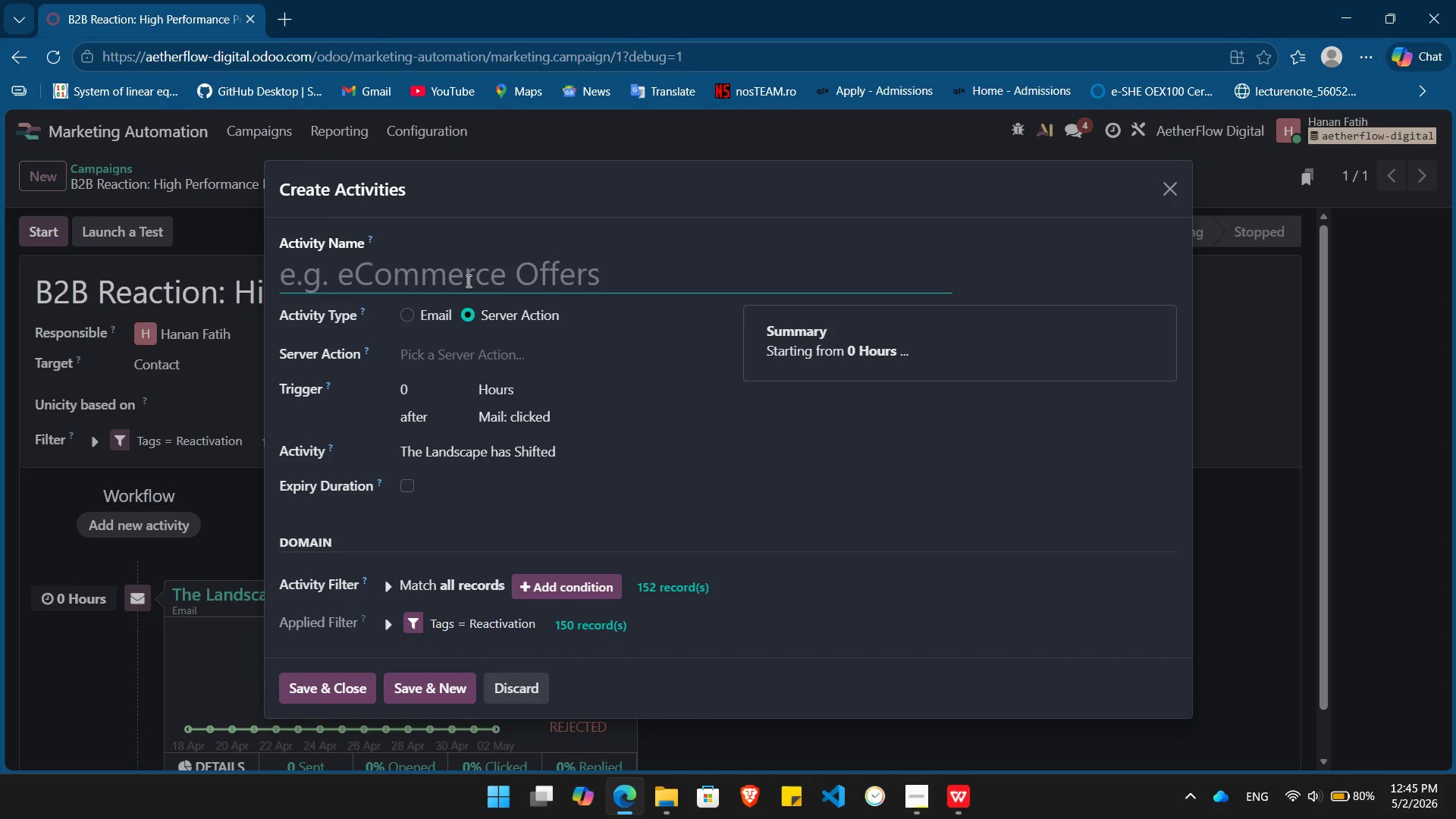 
wait(30.83)
 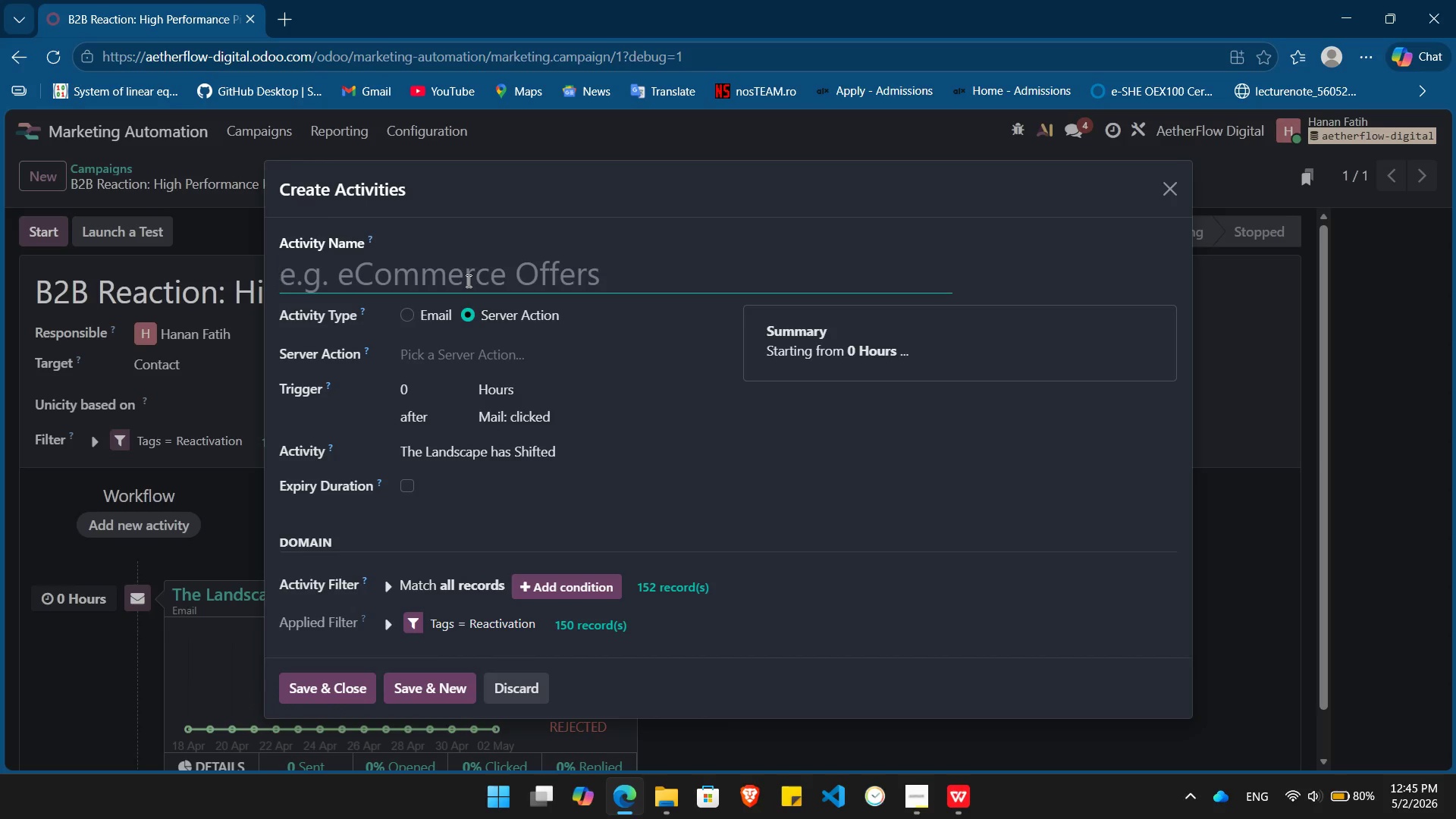 
type(The Hot Lead Detection)
 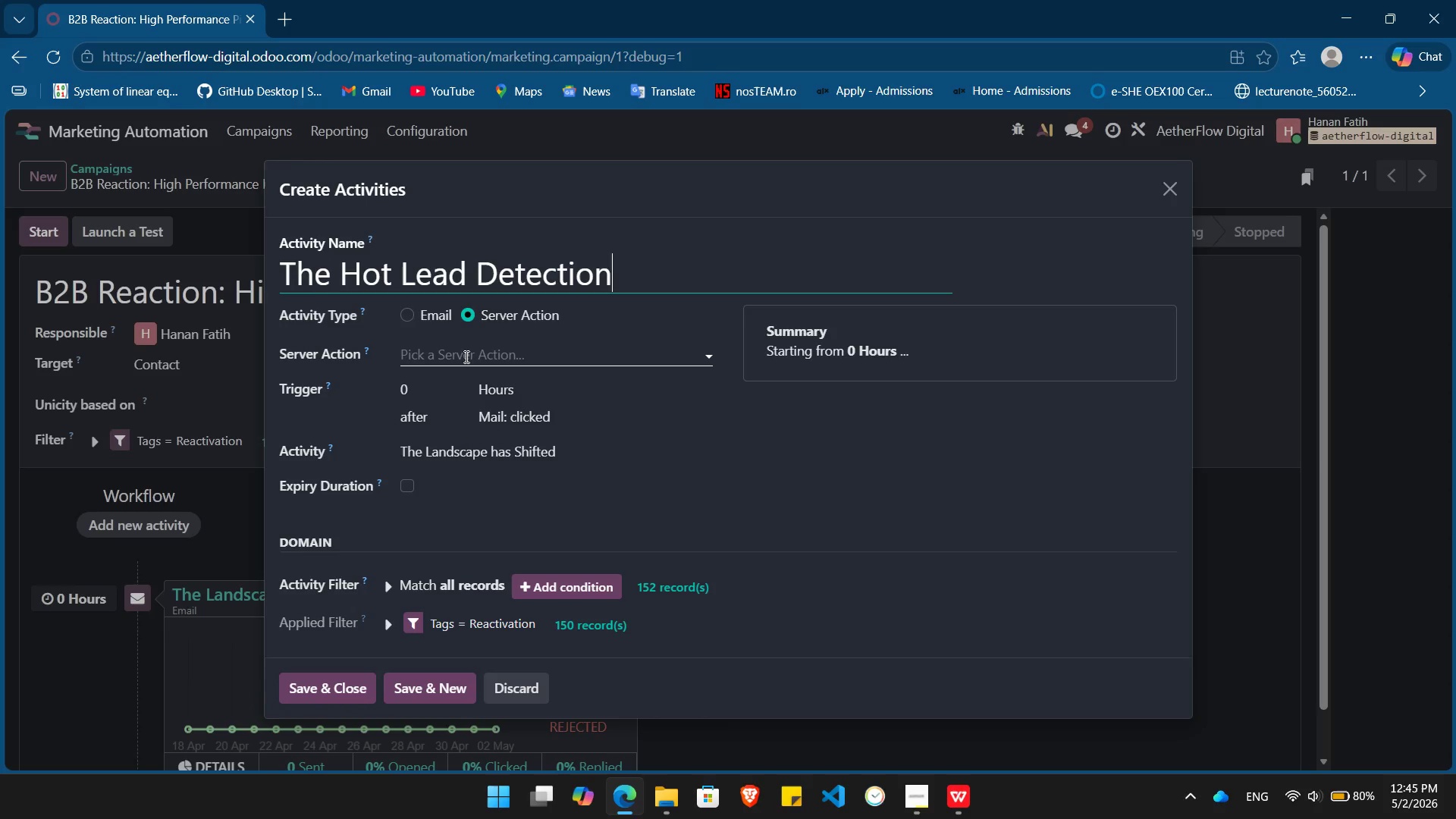 
left_click([465, 347])
 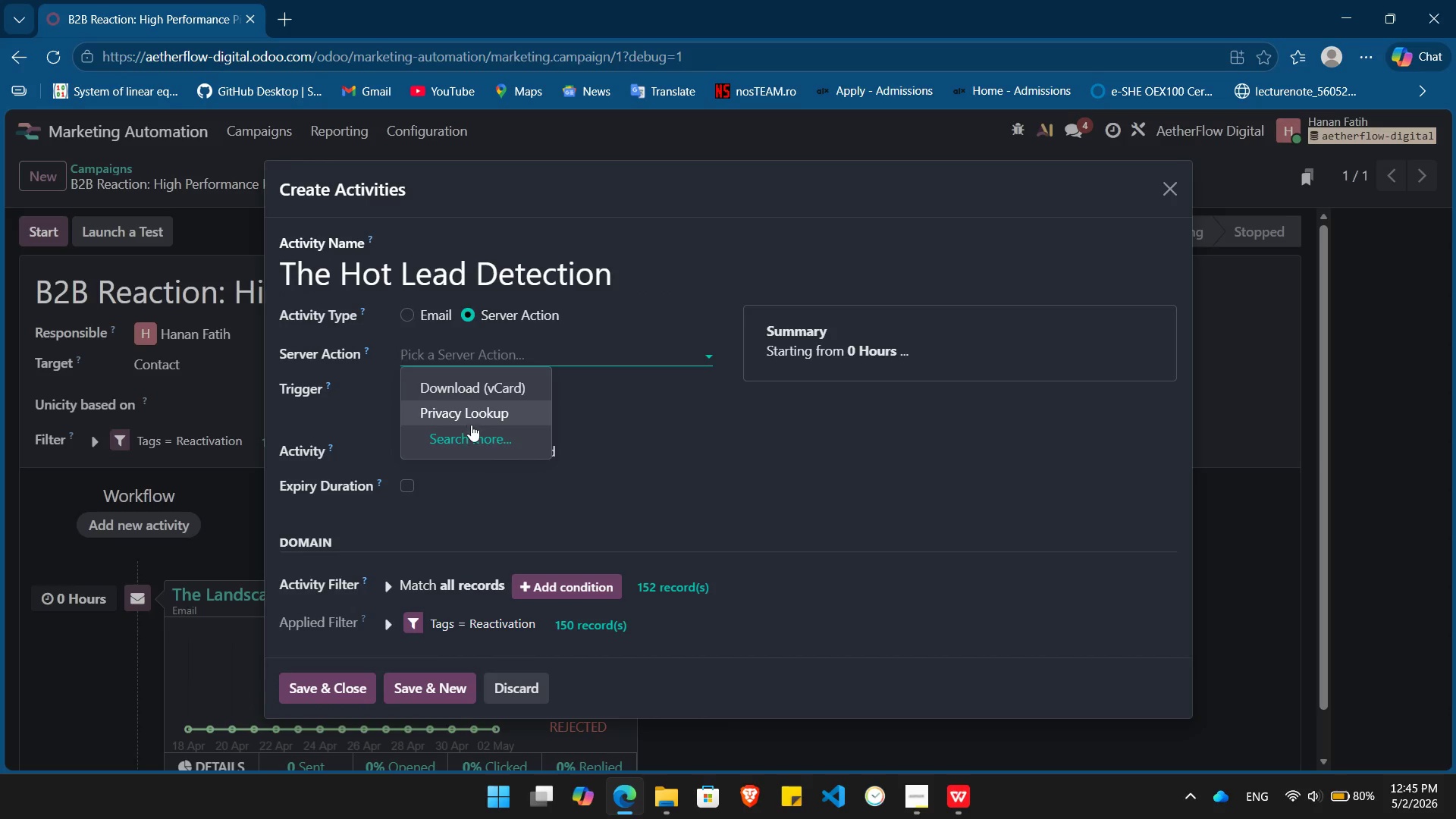 
left_click([470, 441])
 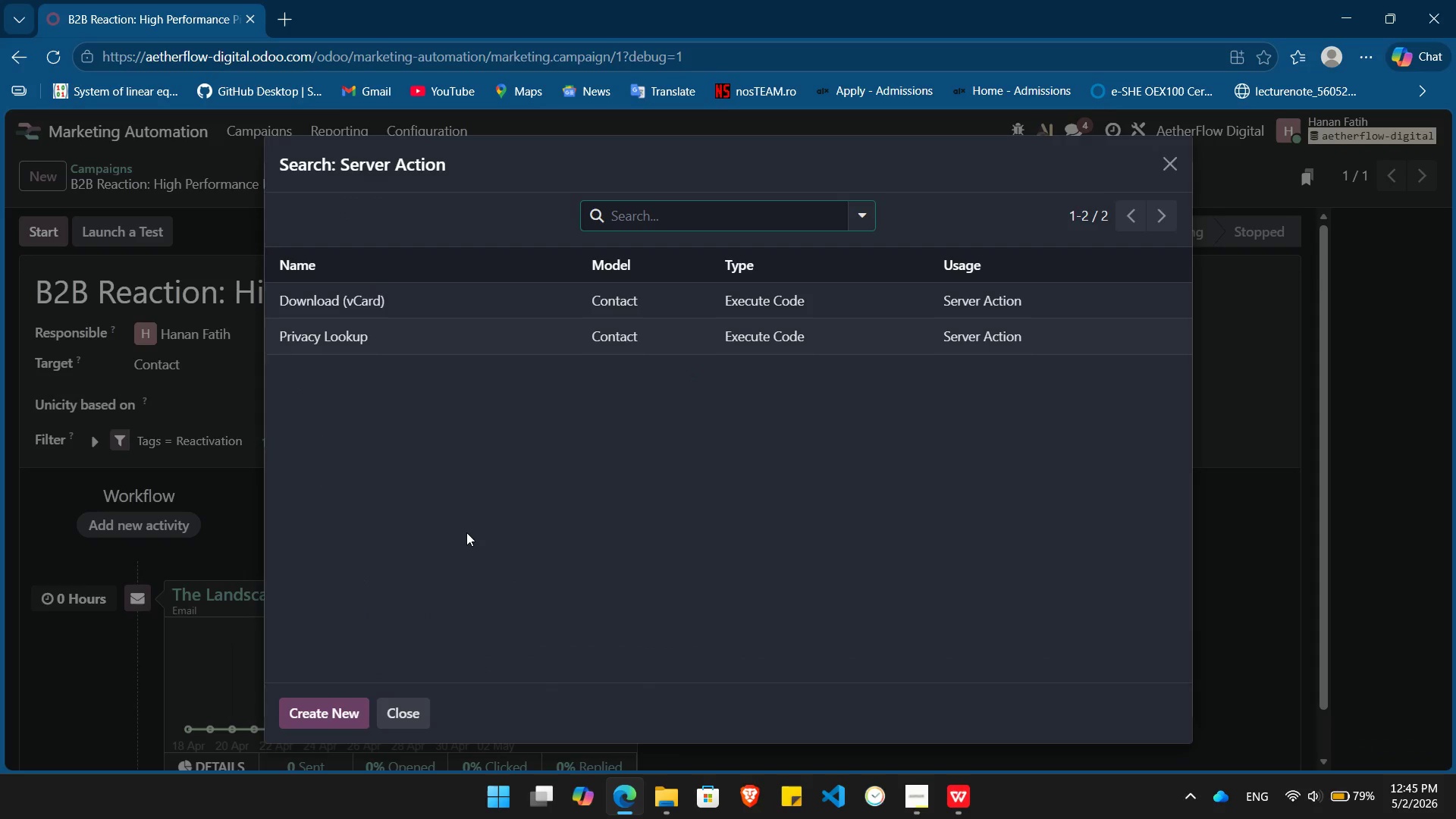 
left_click([328, 704])
 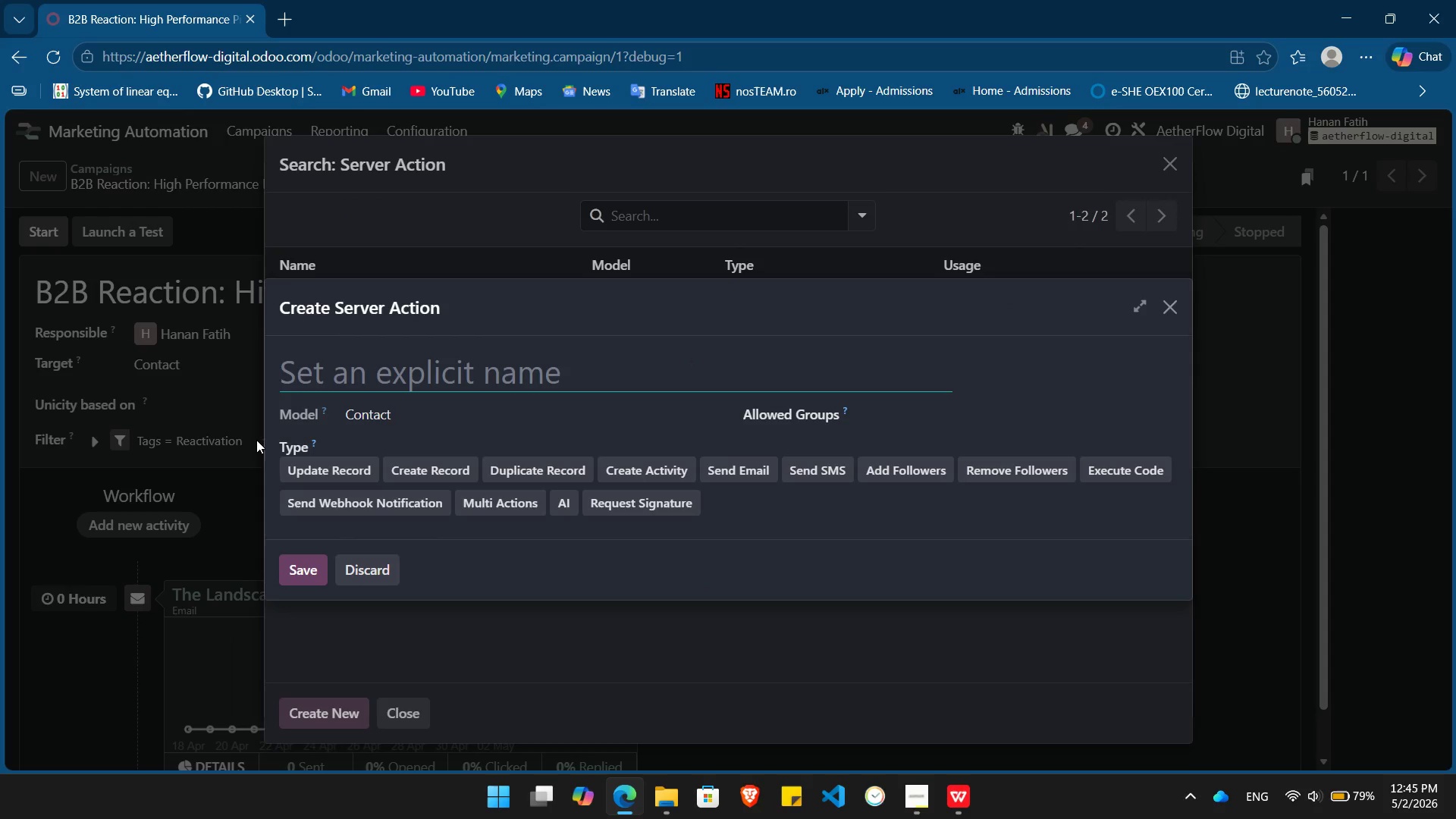 
left_click([318, 463])
 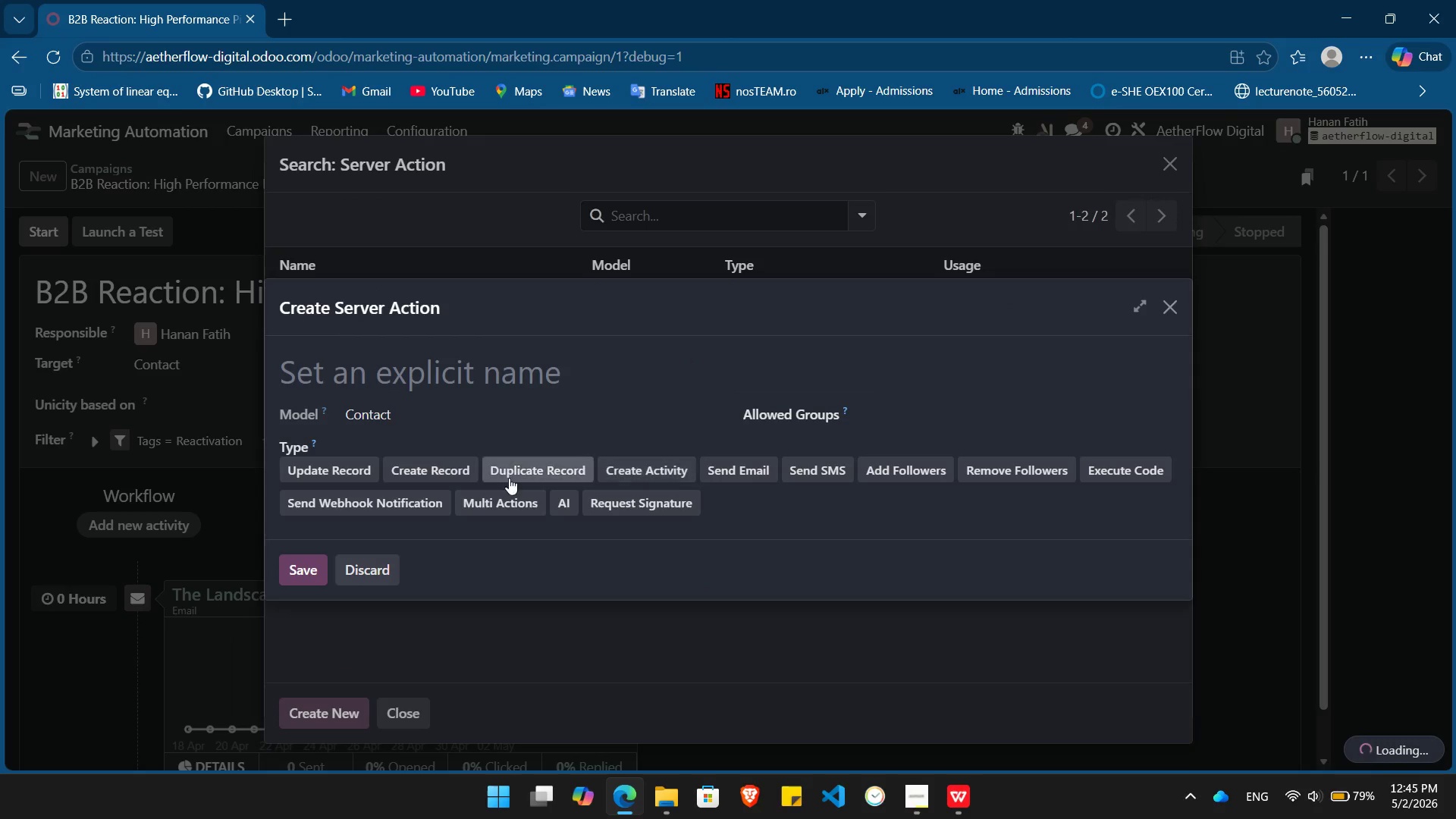 
left_click([473, 376])
 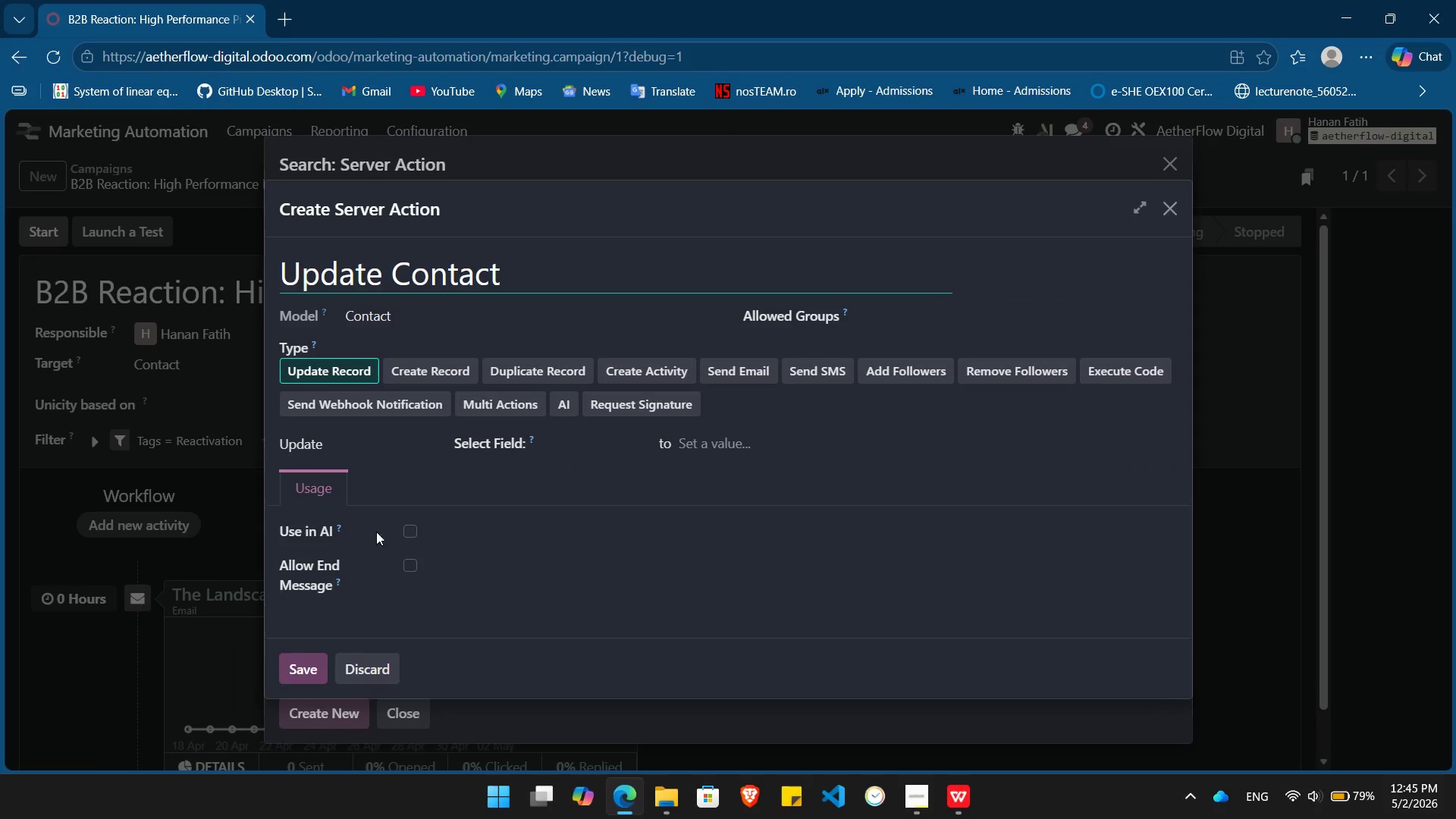 
wait(10.98)
 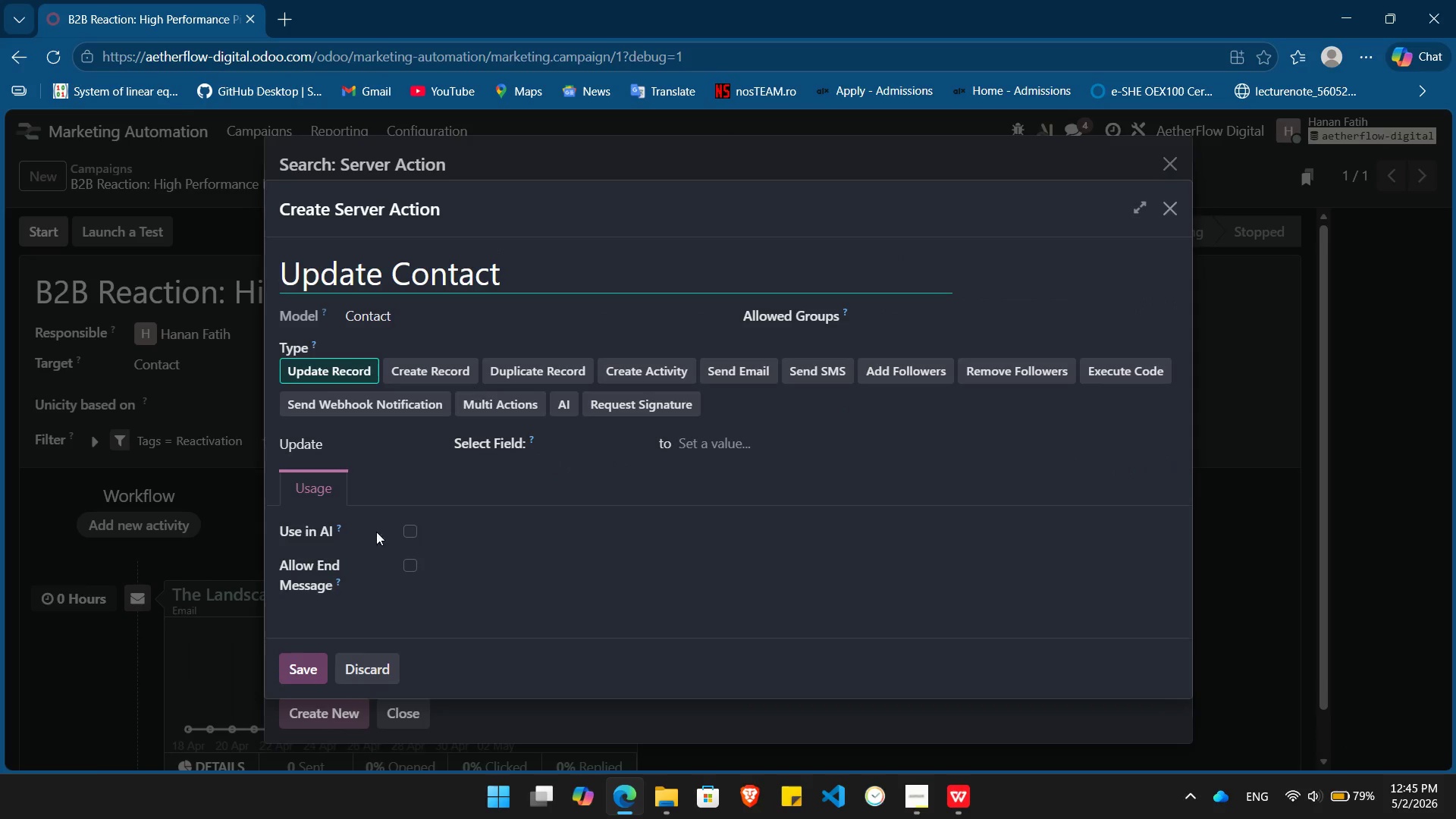 
double_click([439, 281])
 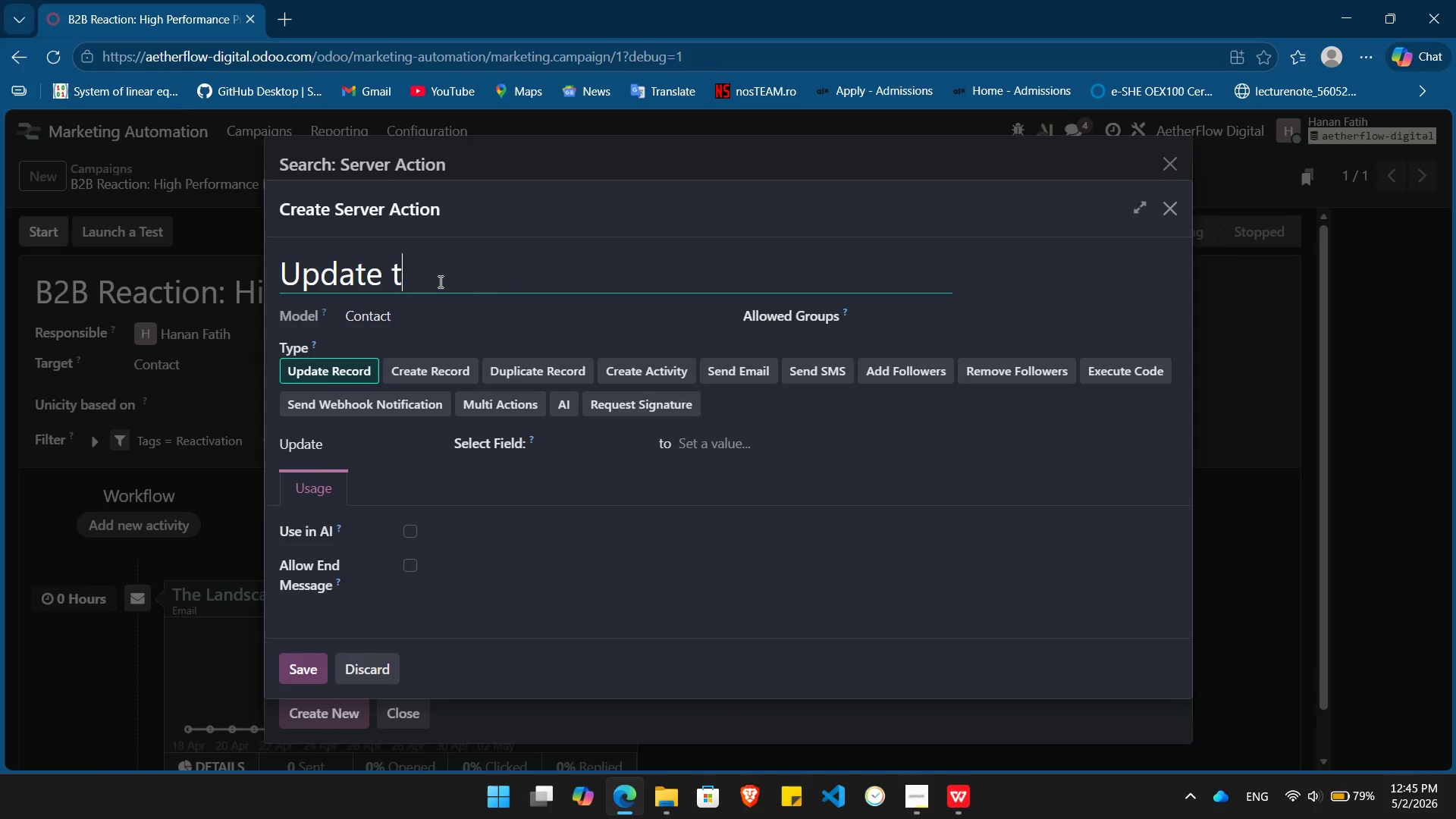 
type(the record)
 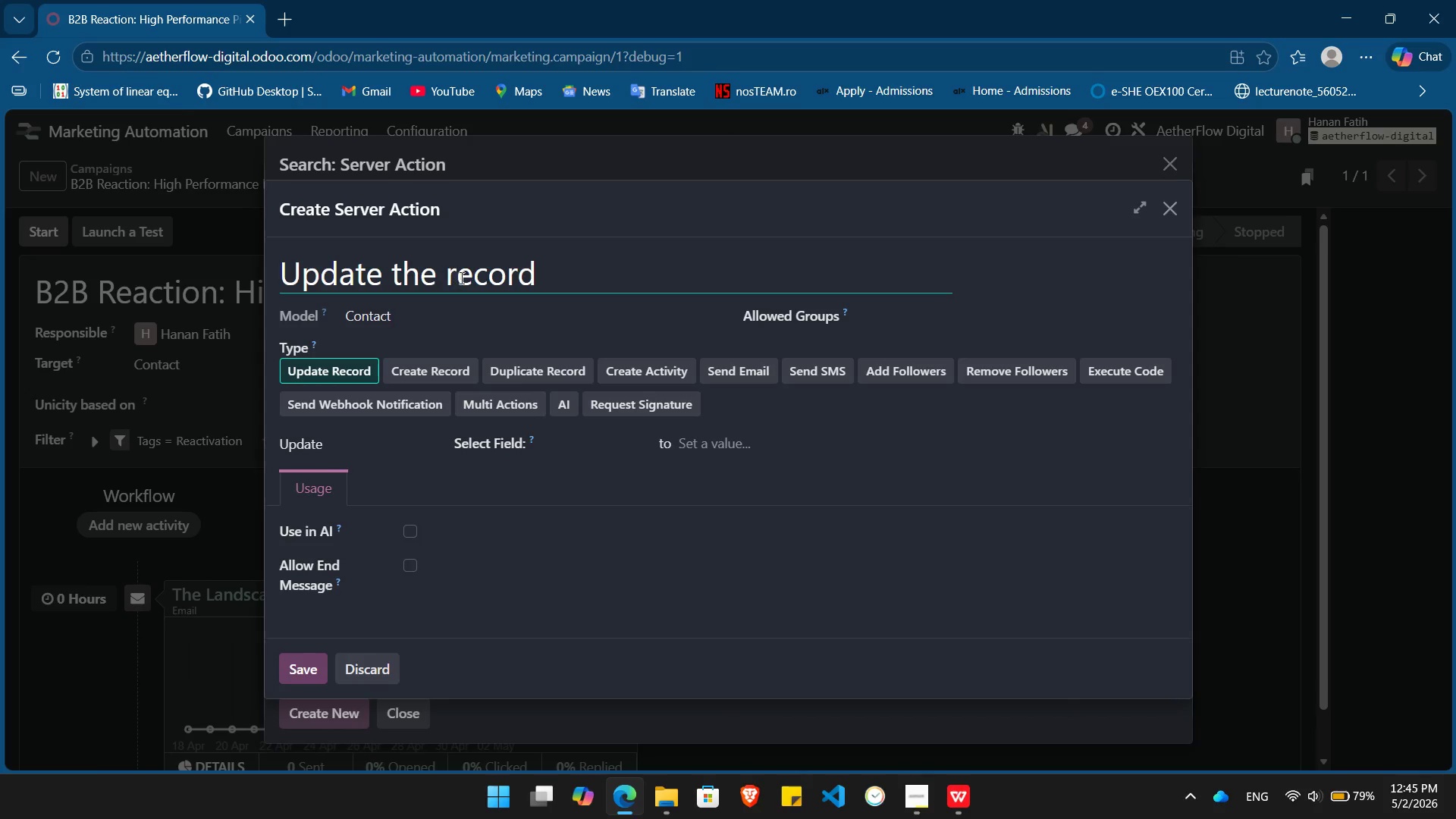 
left_click([455, 278])
 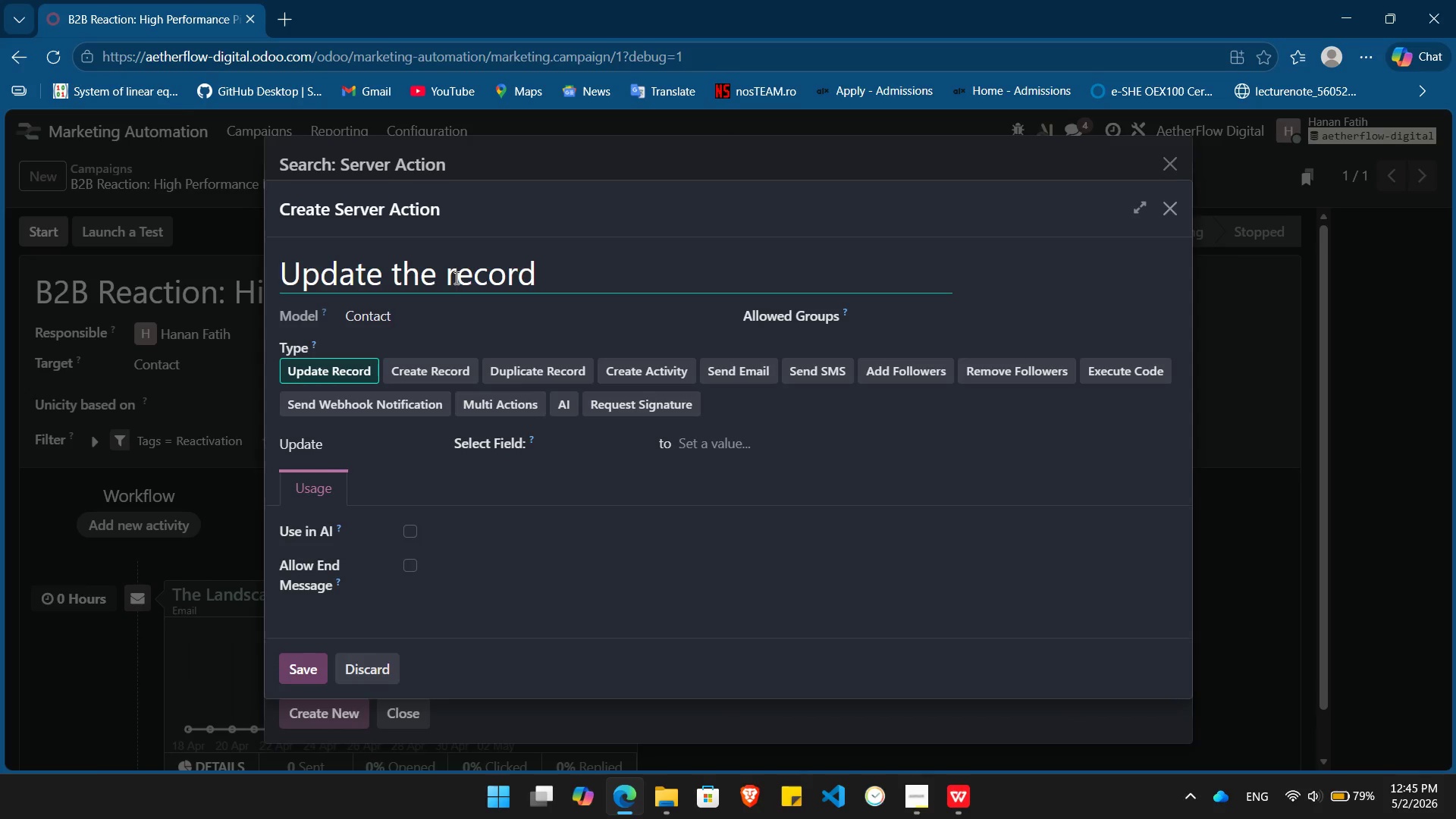 
key(Backspace)
 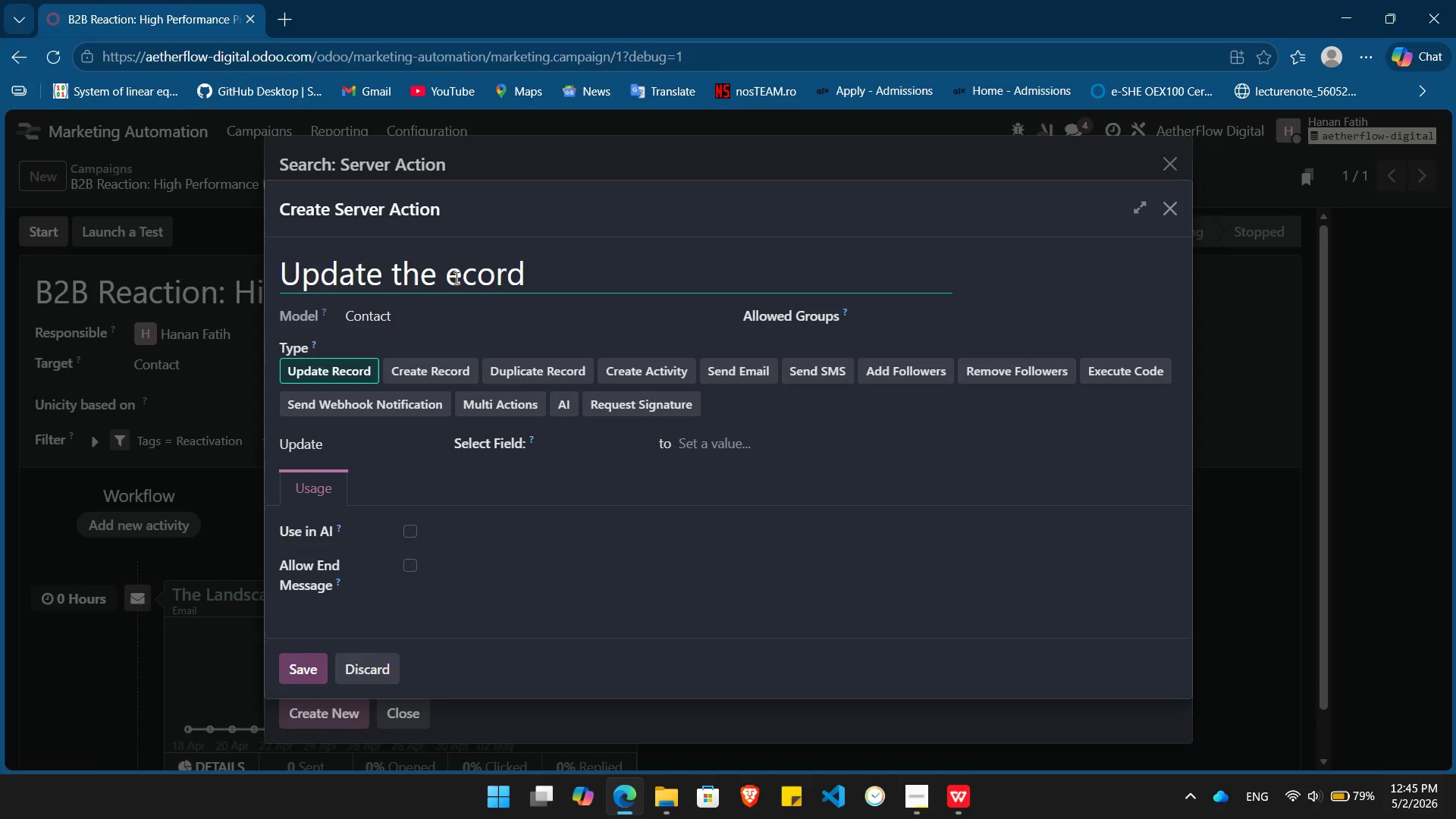 
key(Shift+ShiftLeft)
 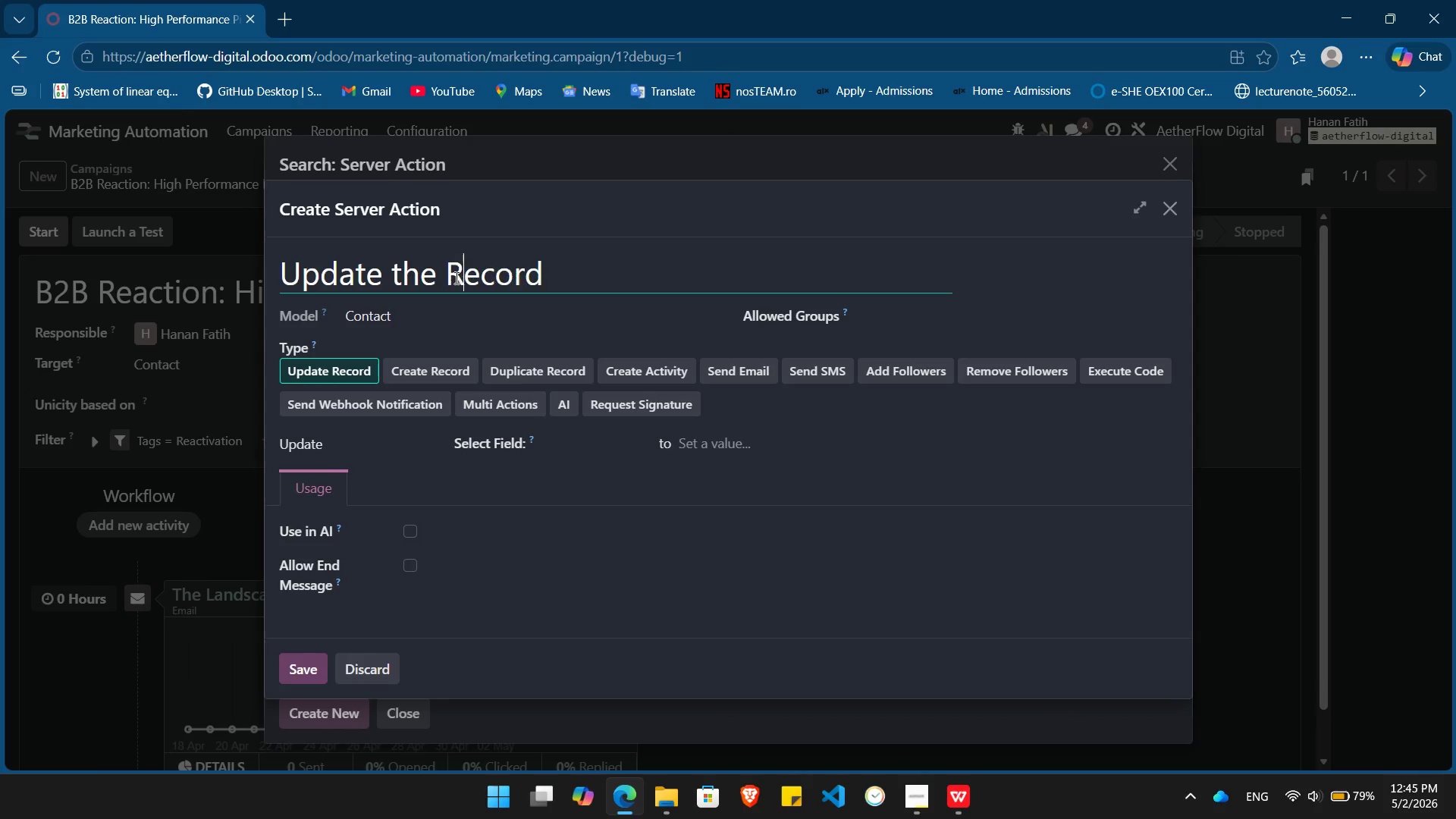 
key(Shift+R)
 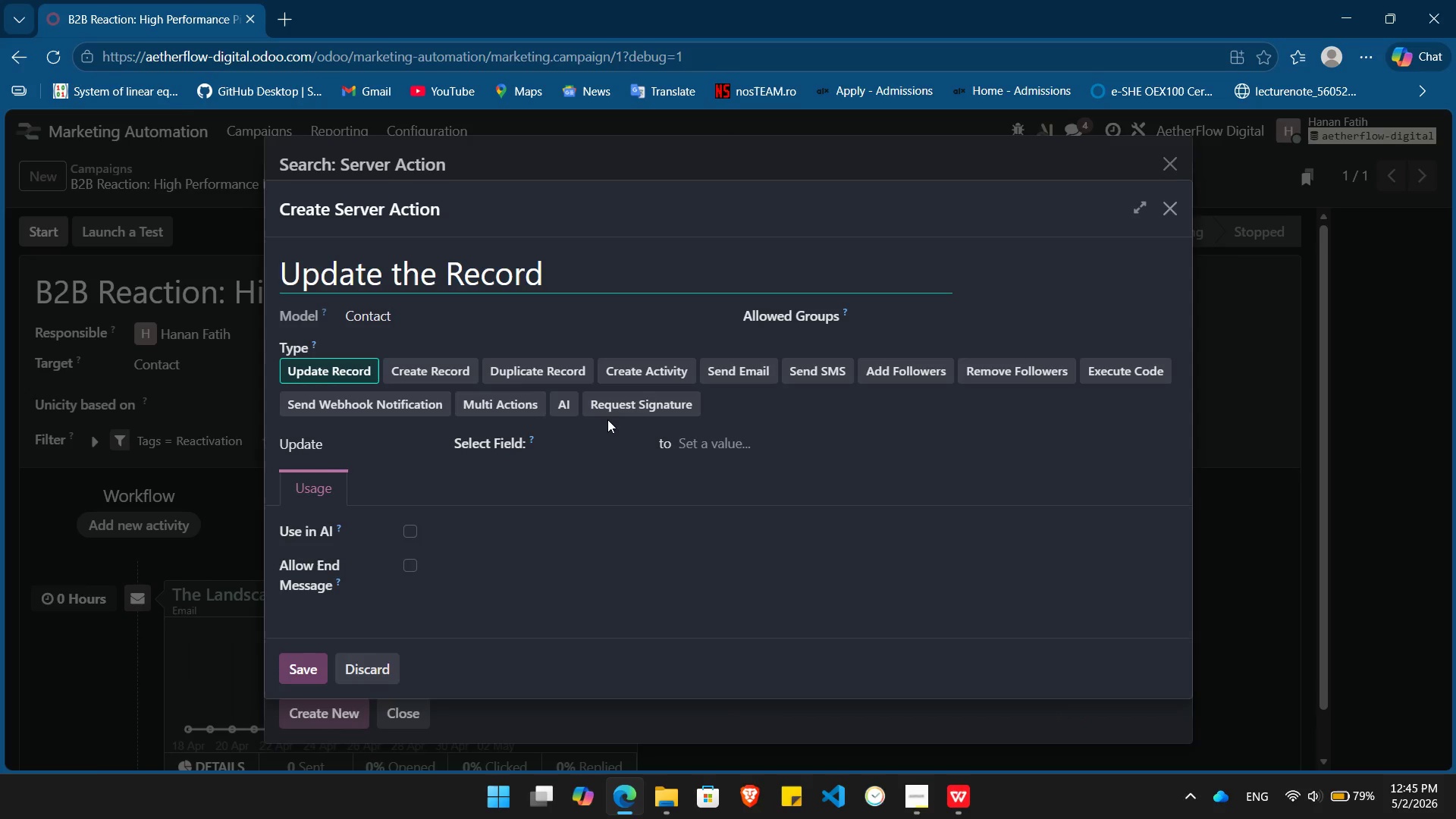 
left_click([598, 441])
 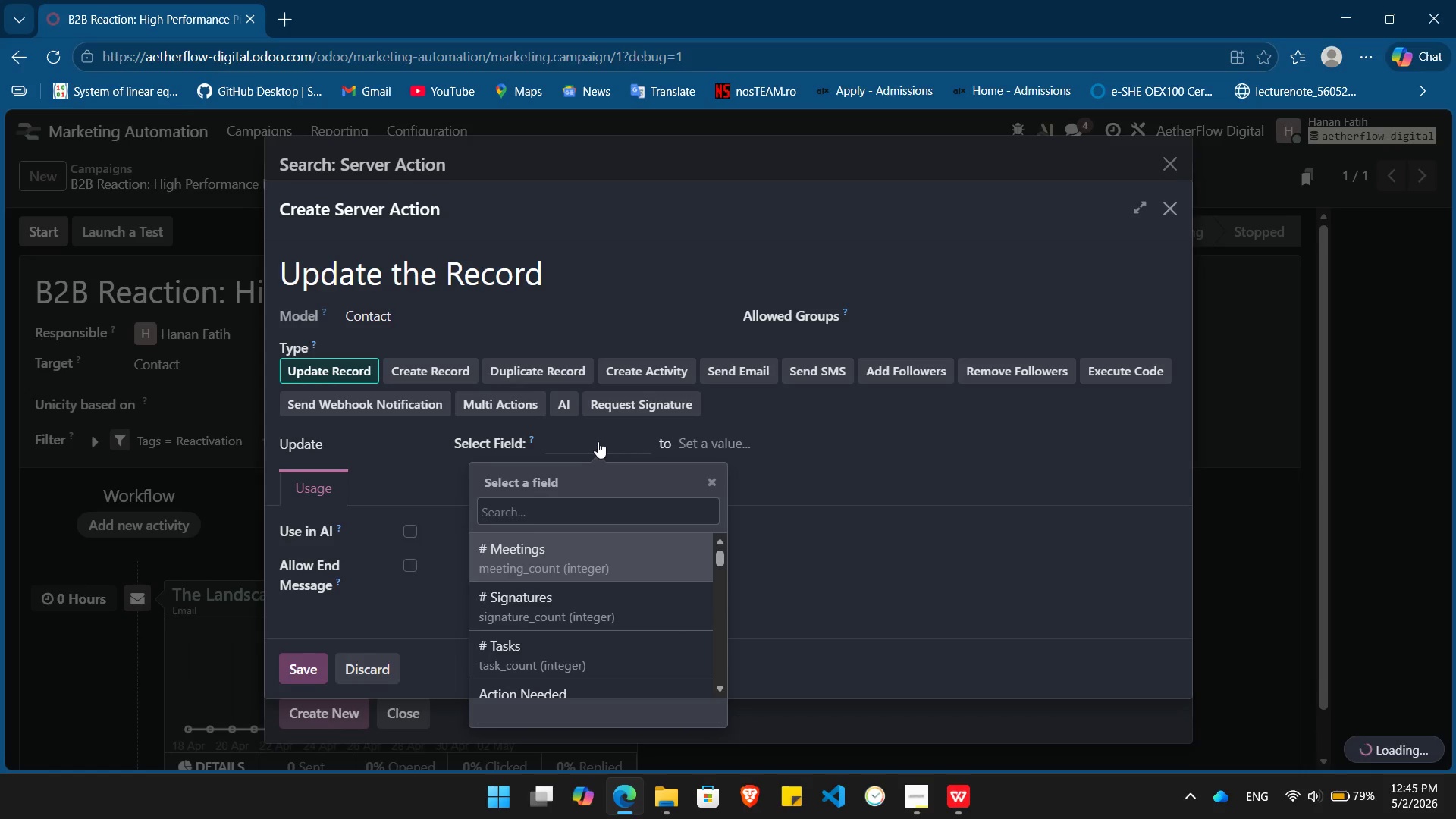 
type(tag)
 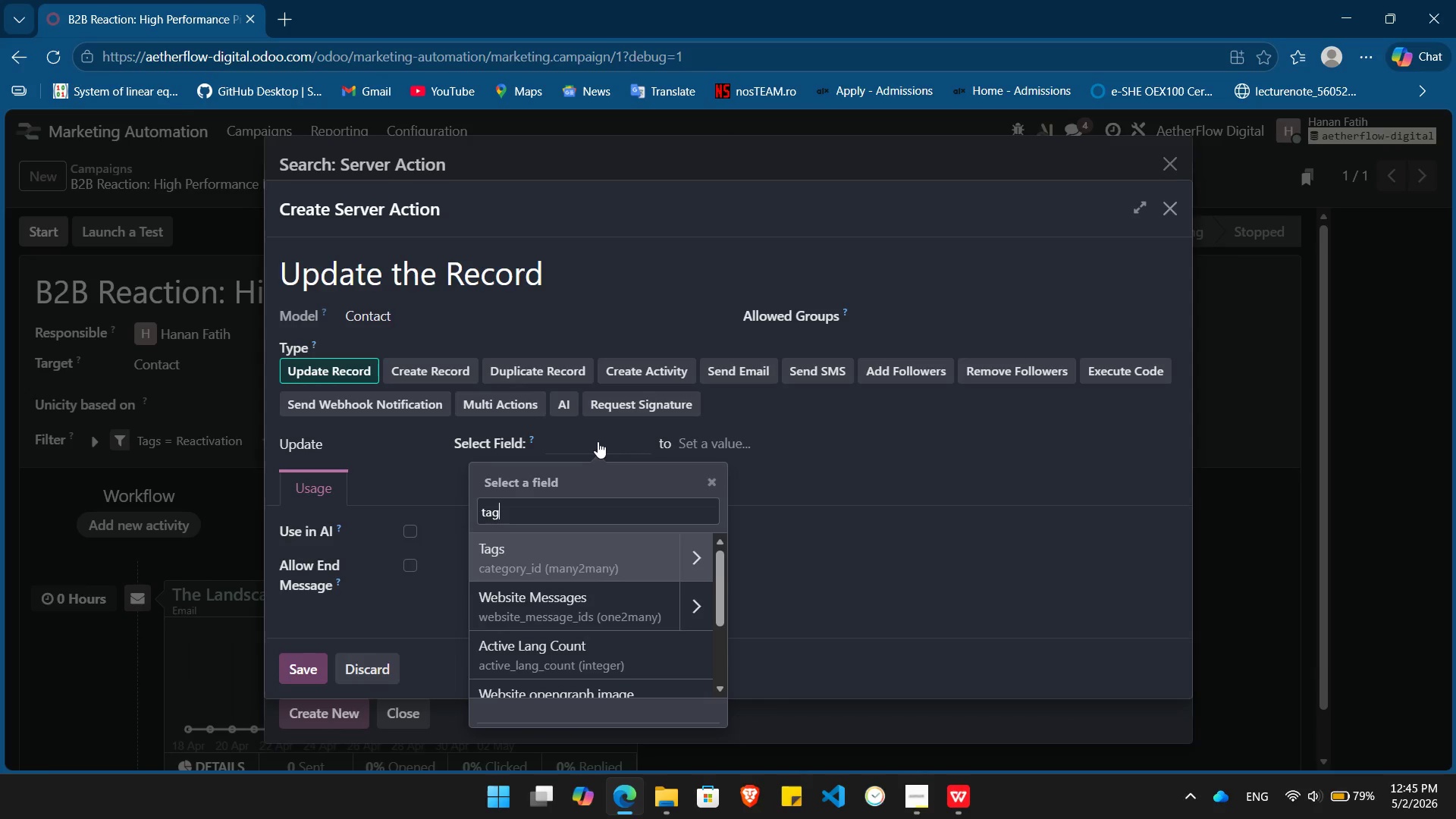 
key(Enter)
 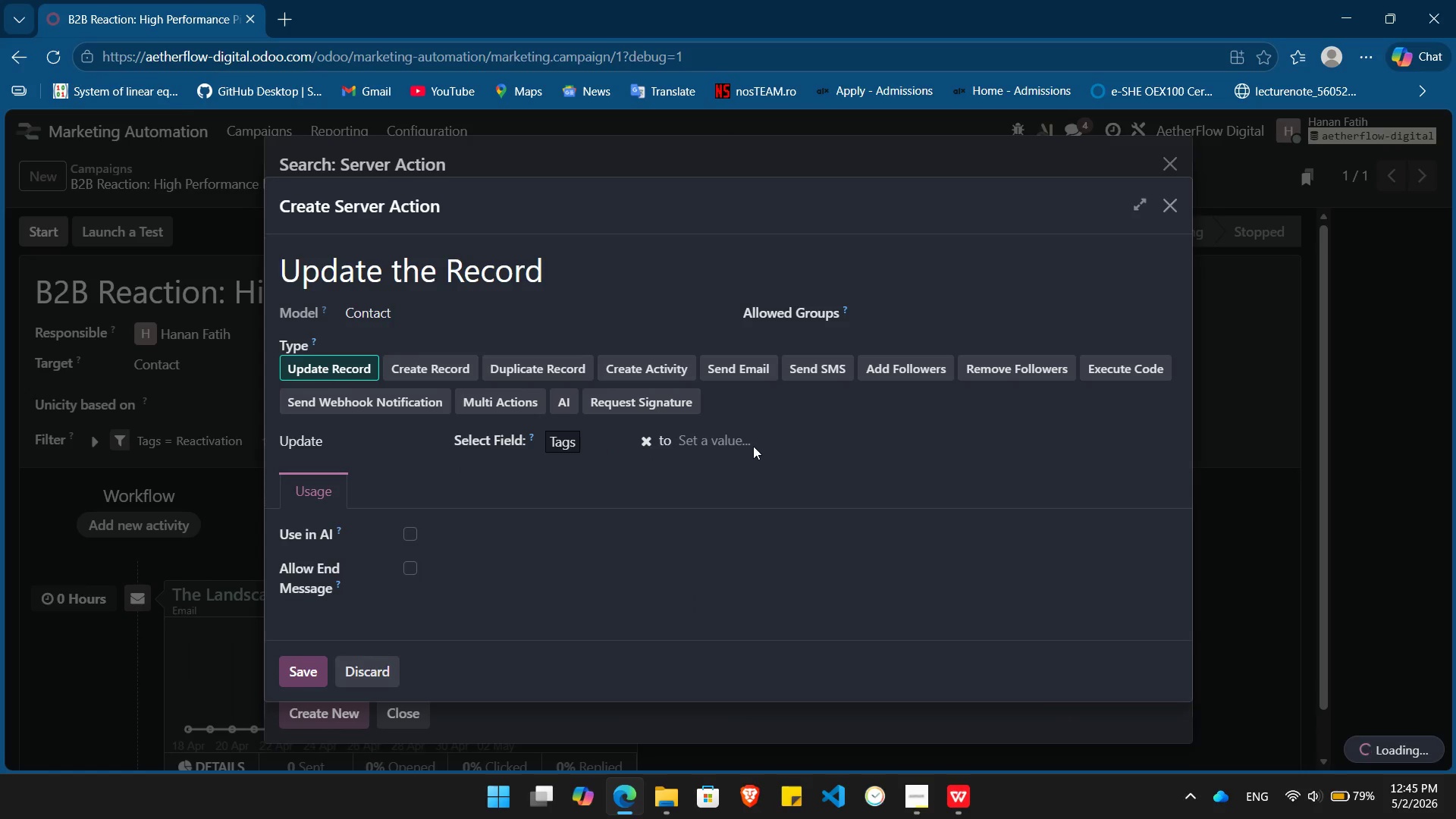 
left_click([761, 441])
 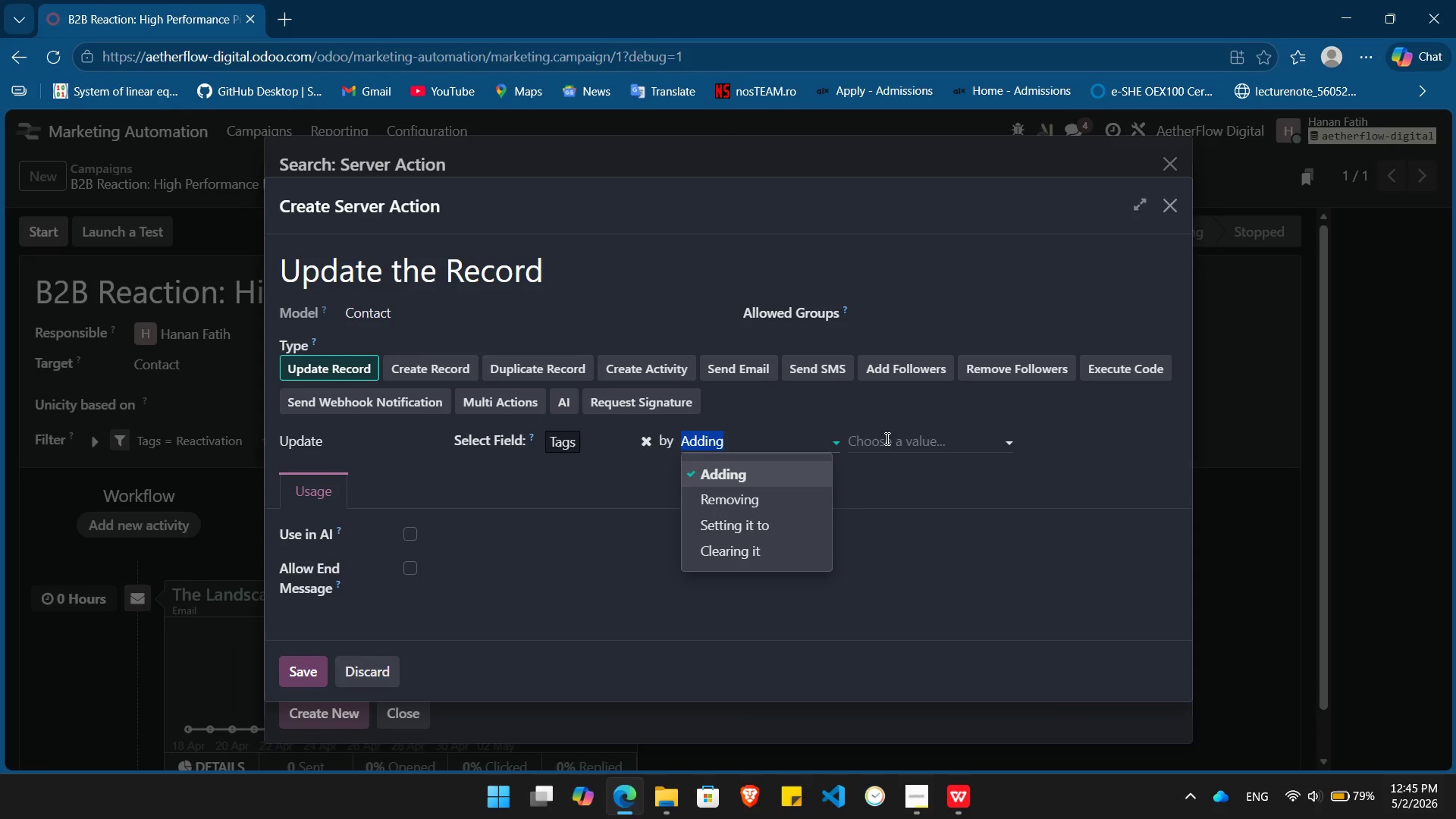 
left_click([896, 438])
 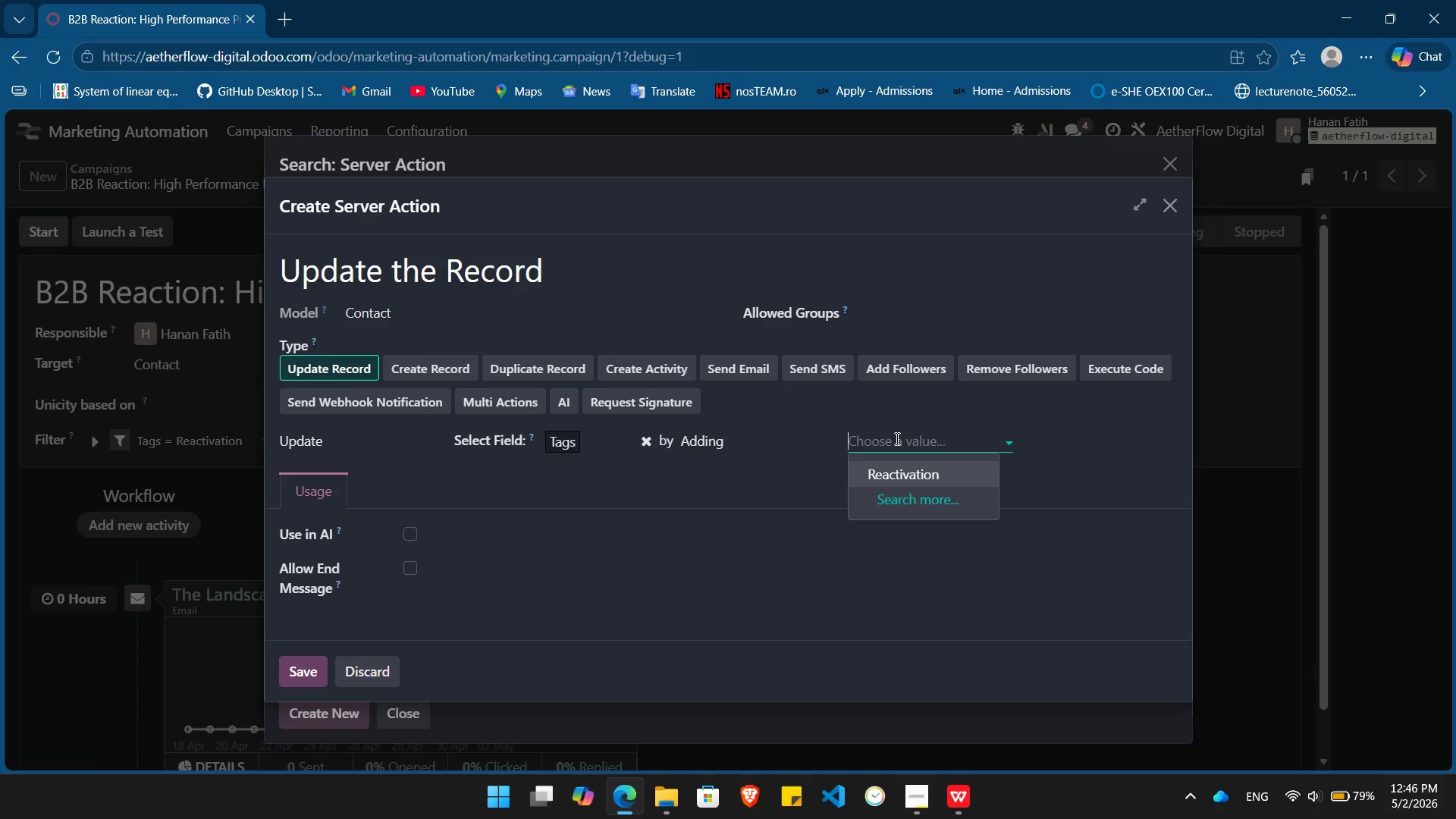 
wait(15.62)
 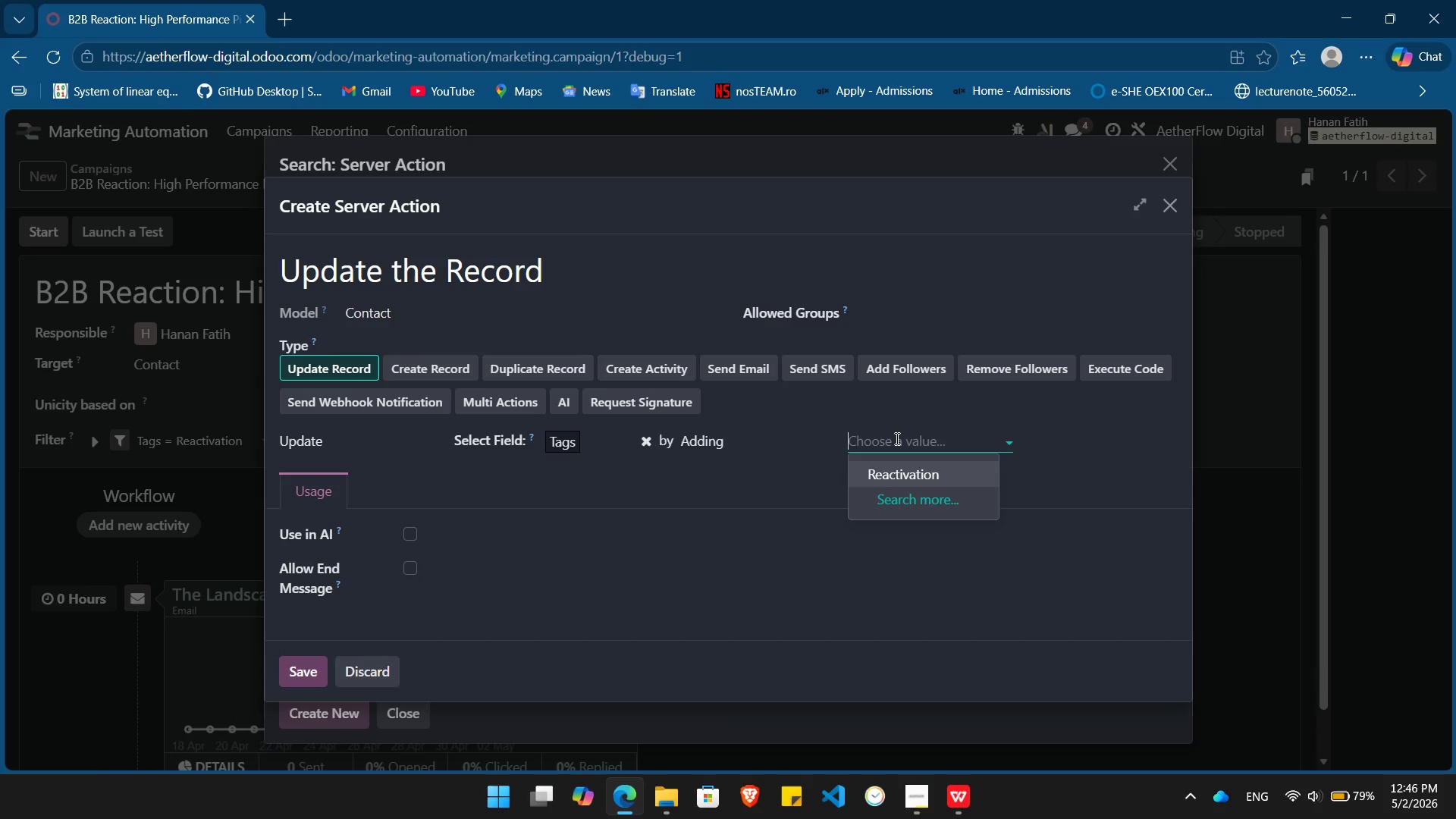 
type(Hot Lead)
 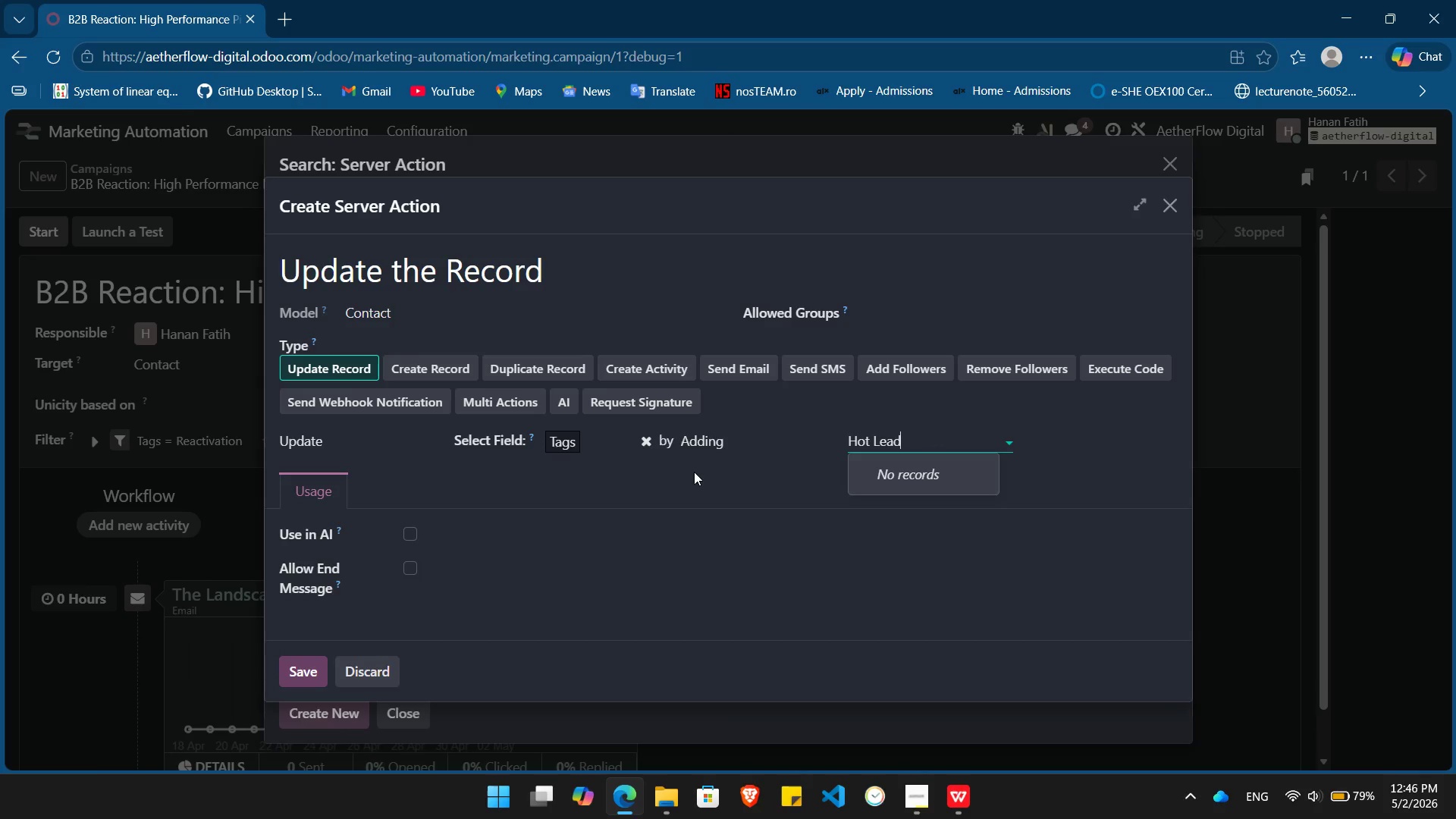 
wait(9.48)
 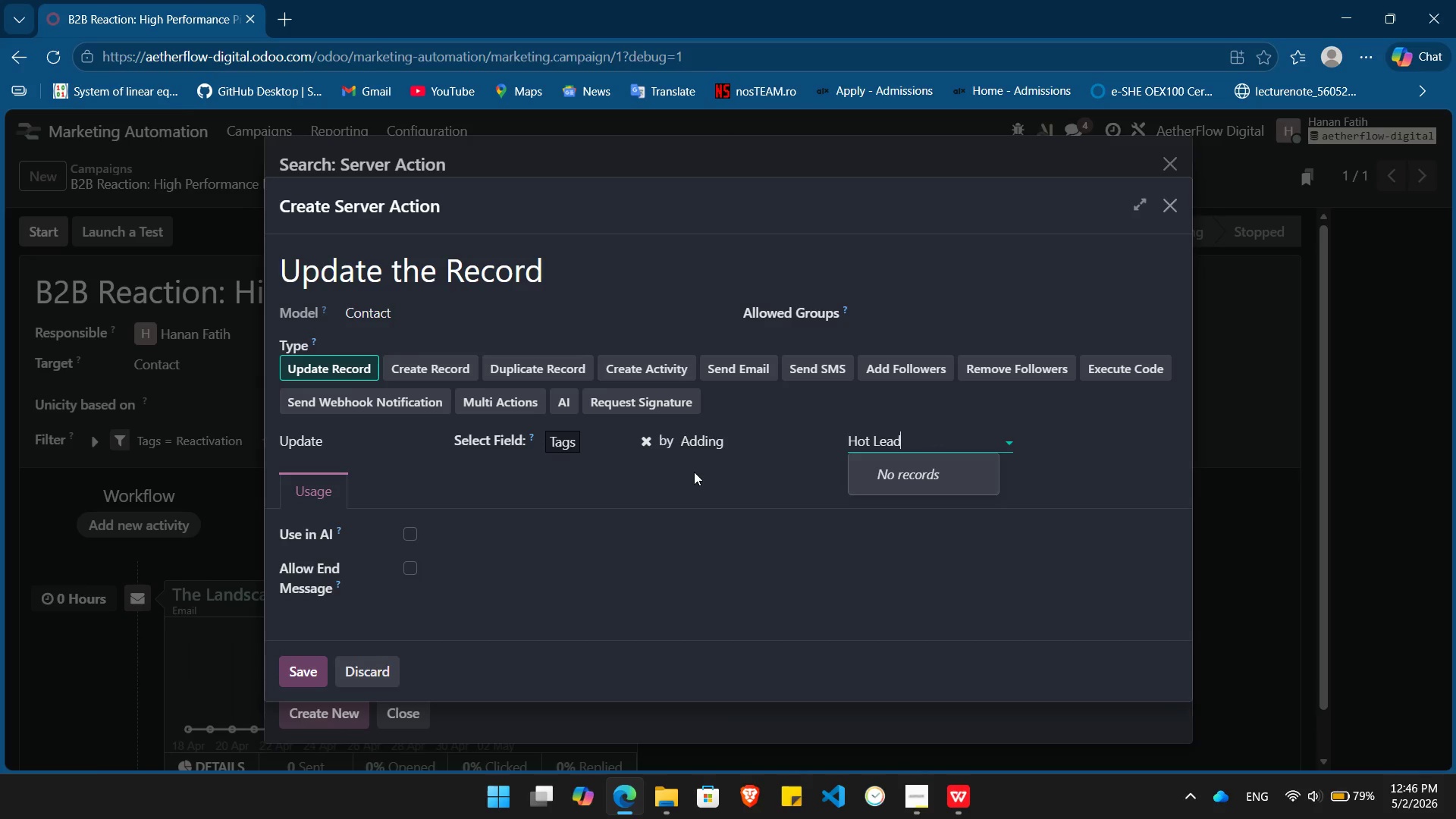 
left_click([739, 485])
 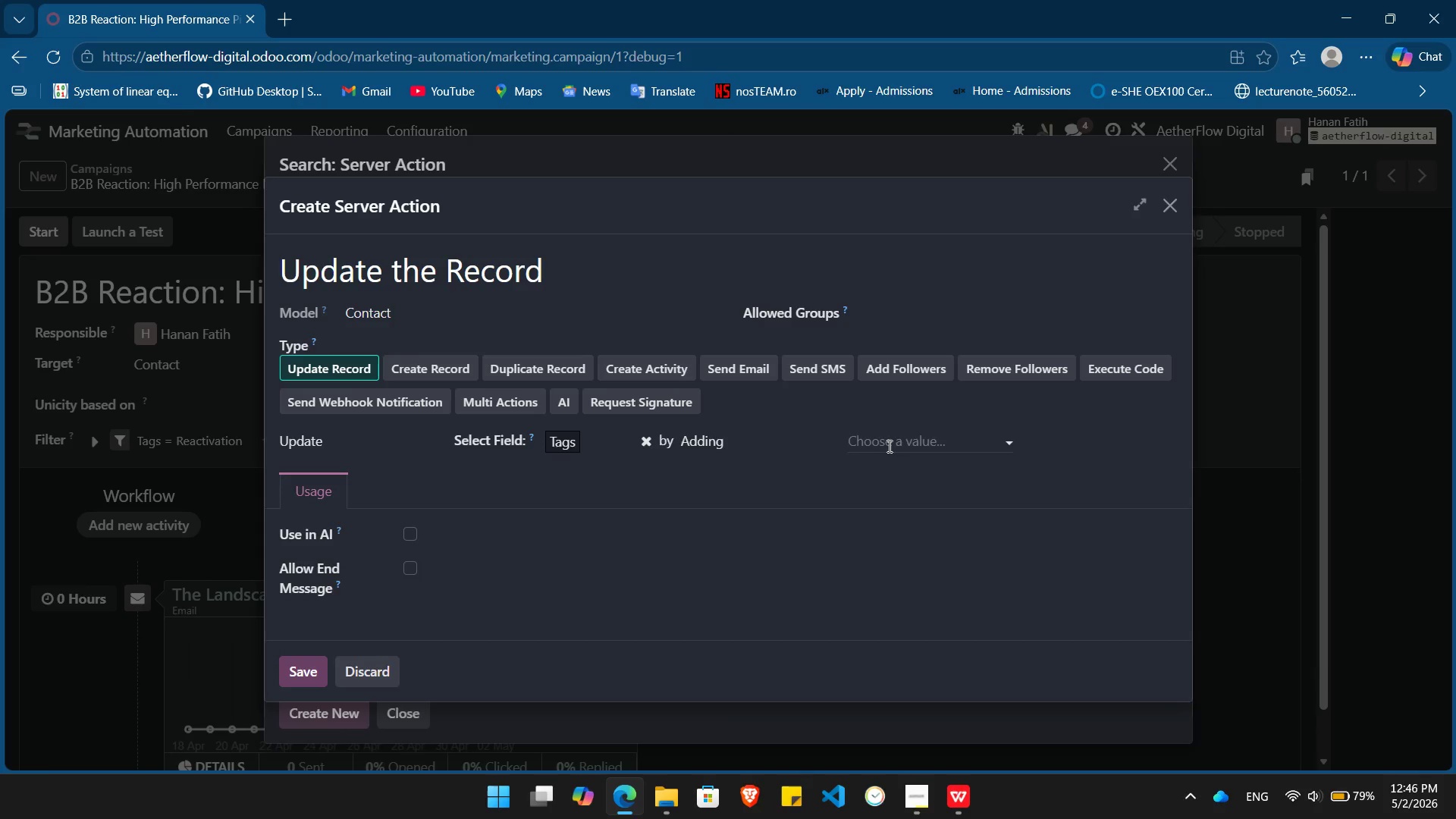 
left_click([910, 440])
 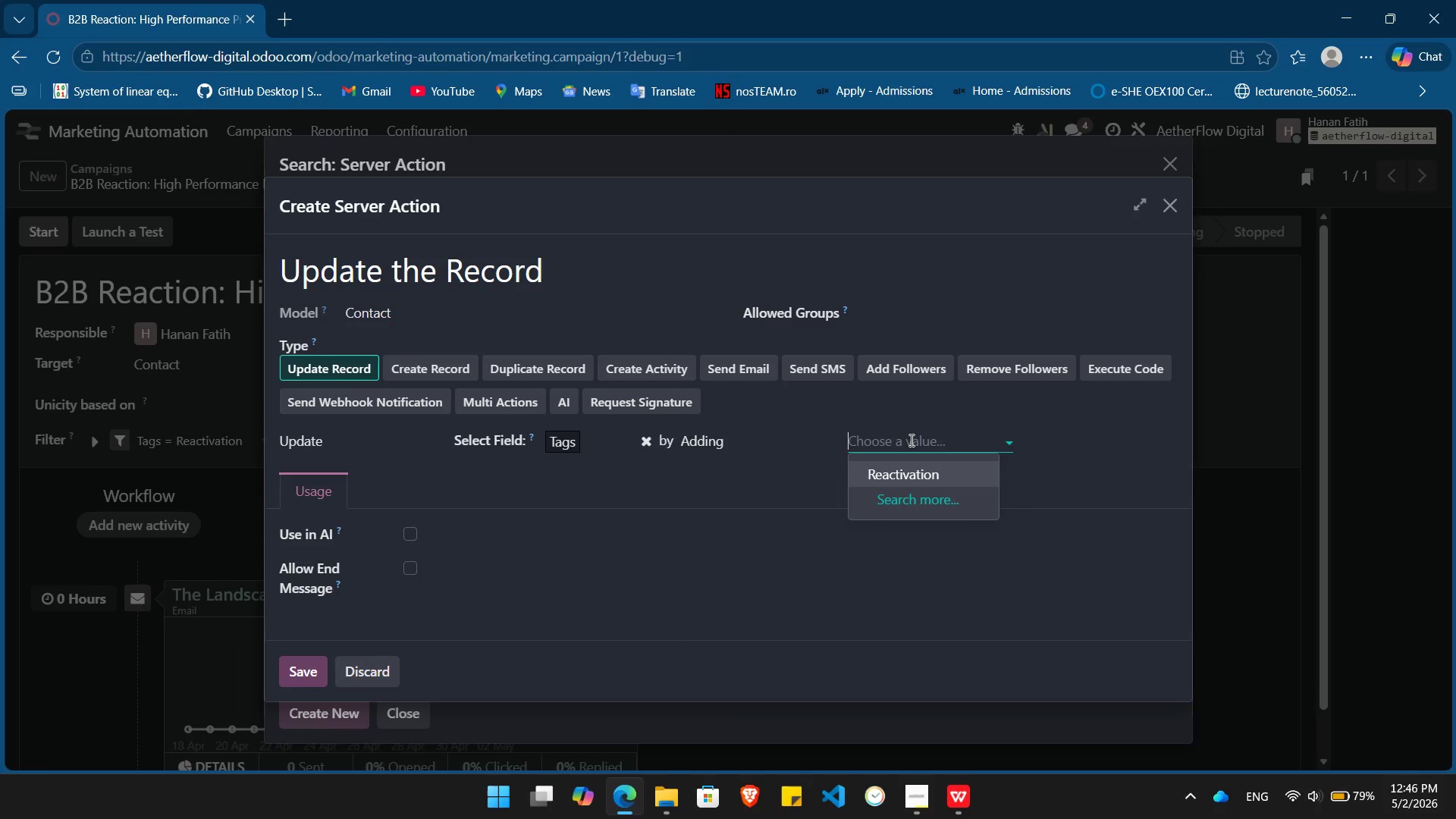 
type(Hot Lead)
 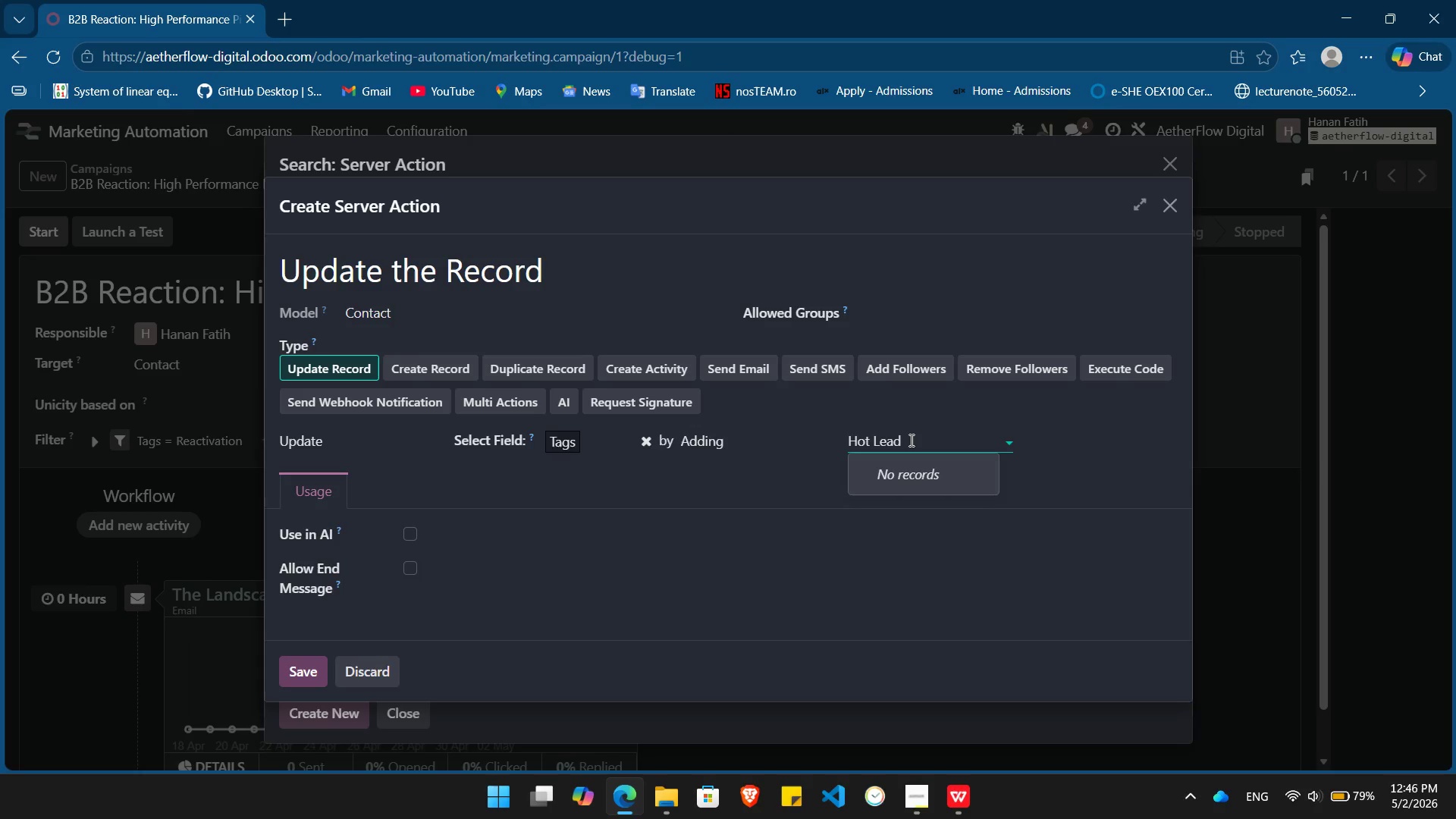 
key(Enter)
 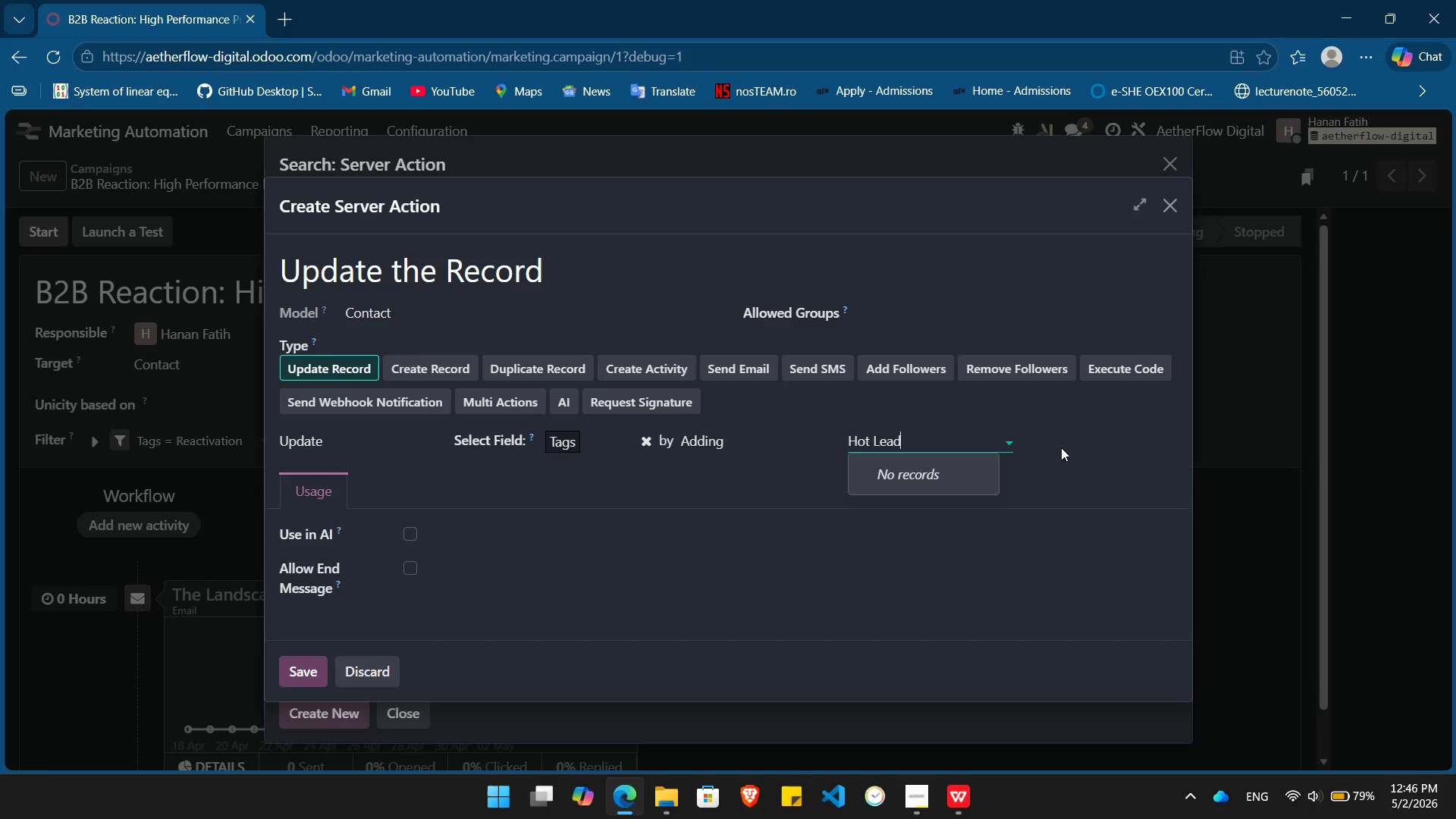 
left_click([1062, 447])
 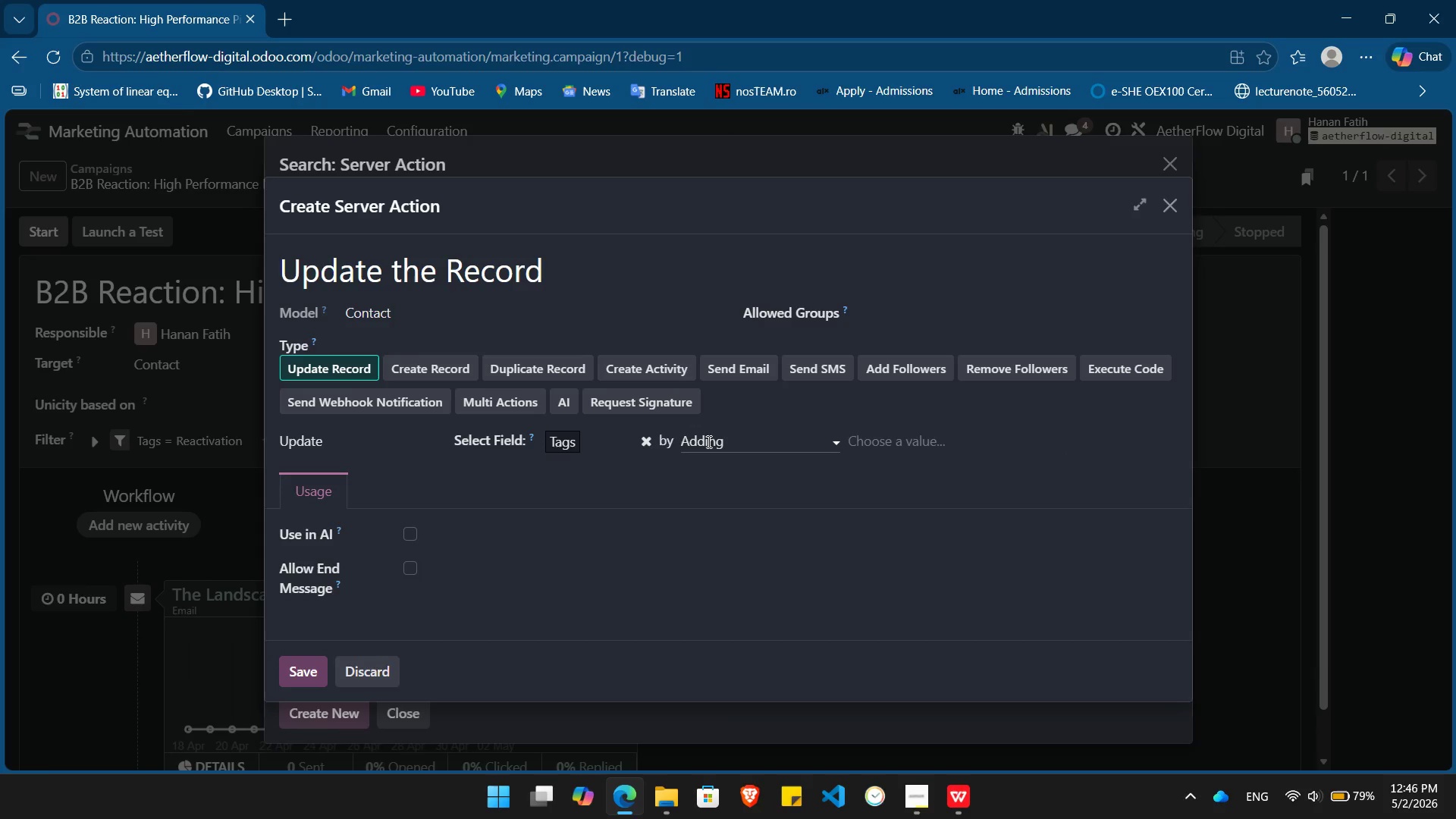 
left_click([725, 439])
 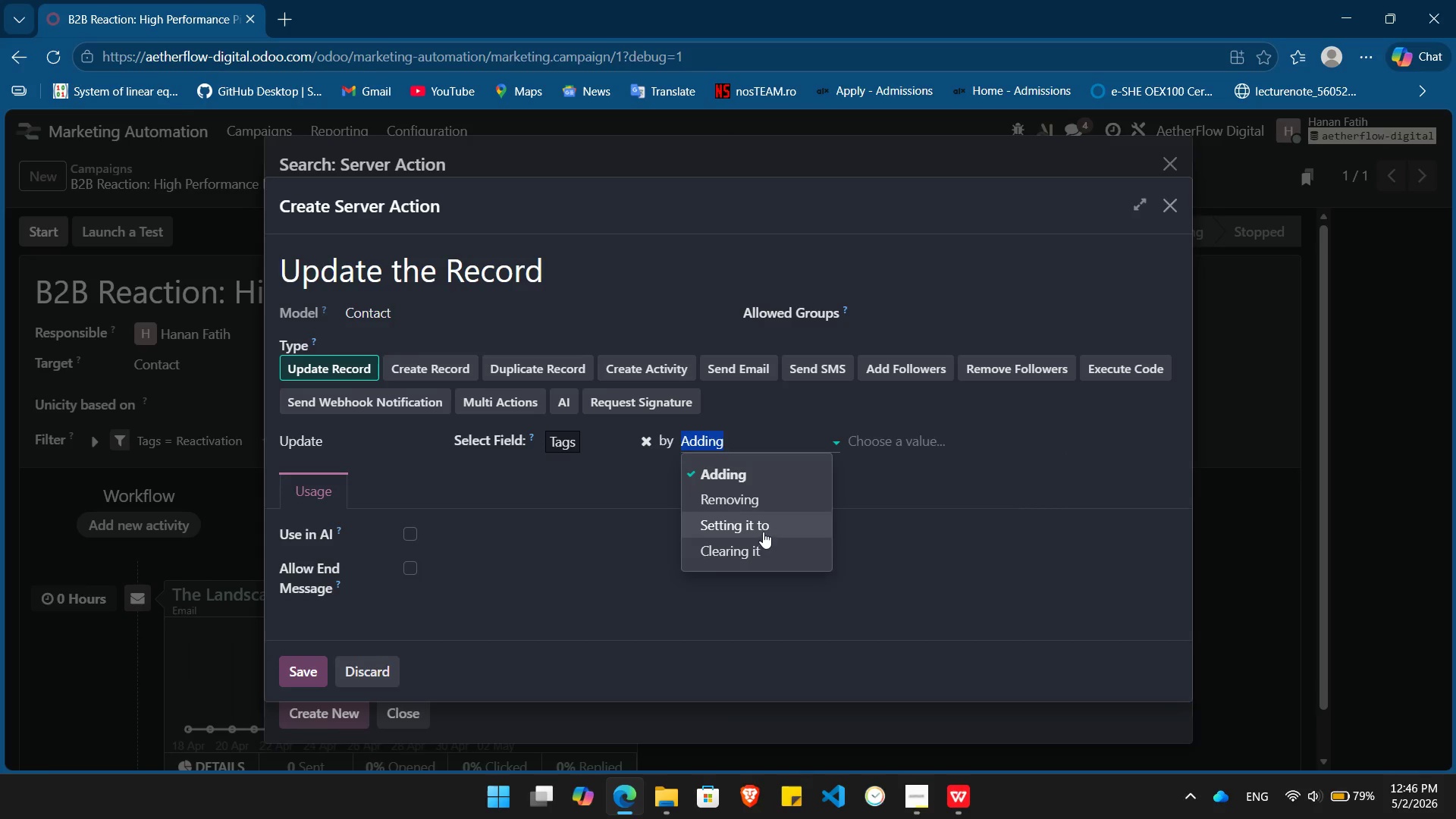 
left_click([765, 530])
 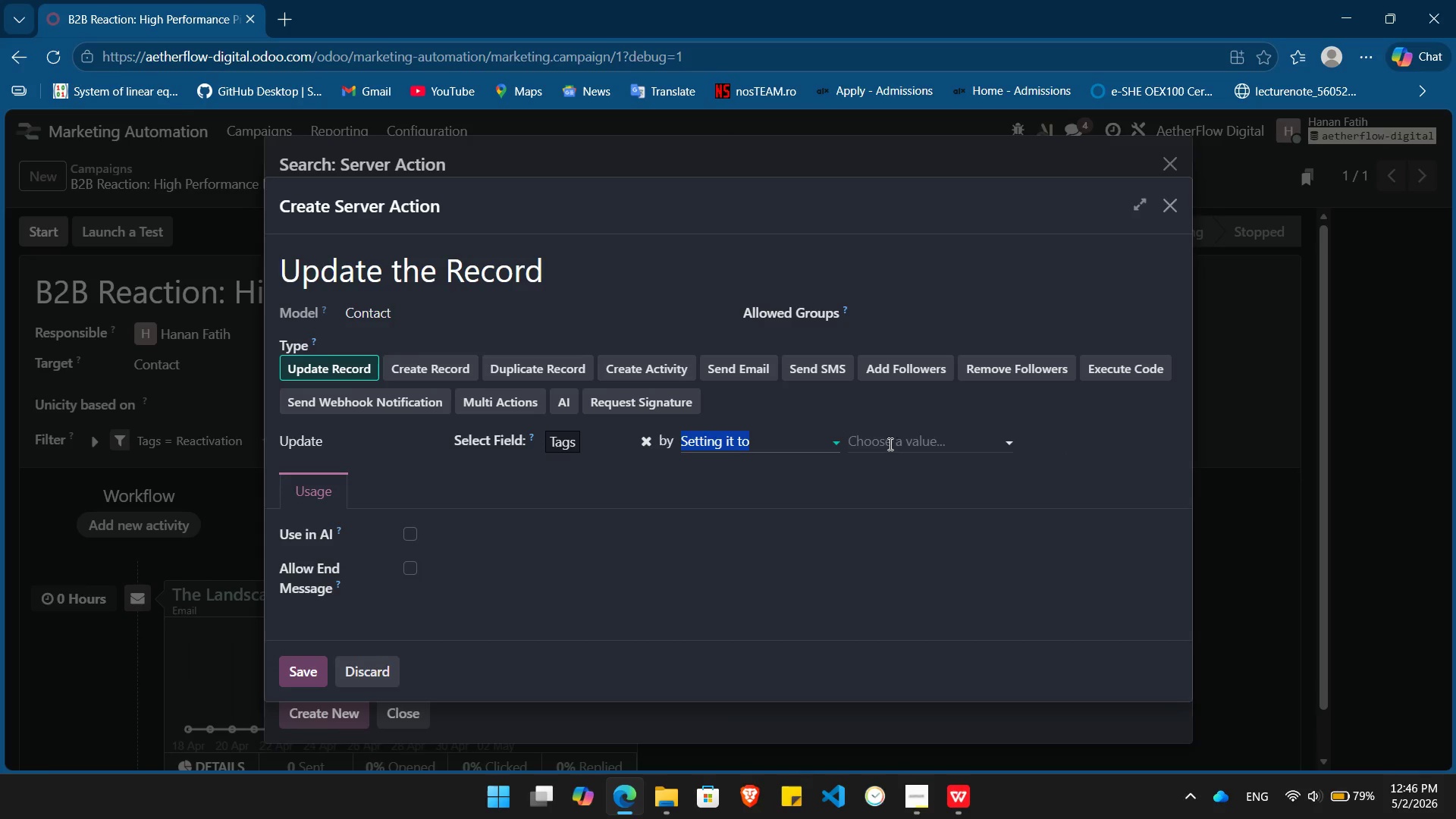 
left_click([891, 442])
 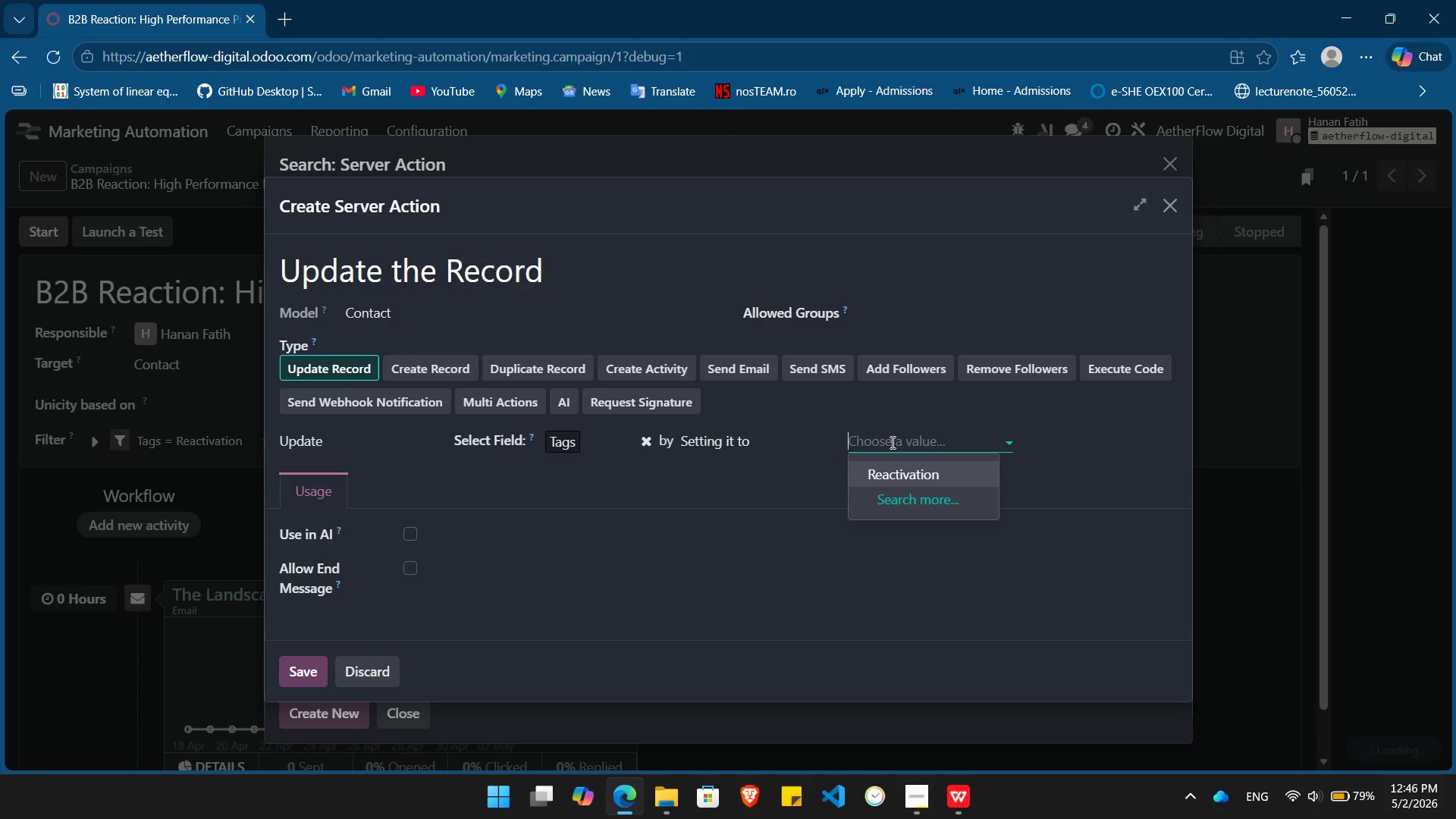 
type(Hot Lead)
 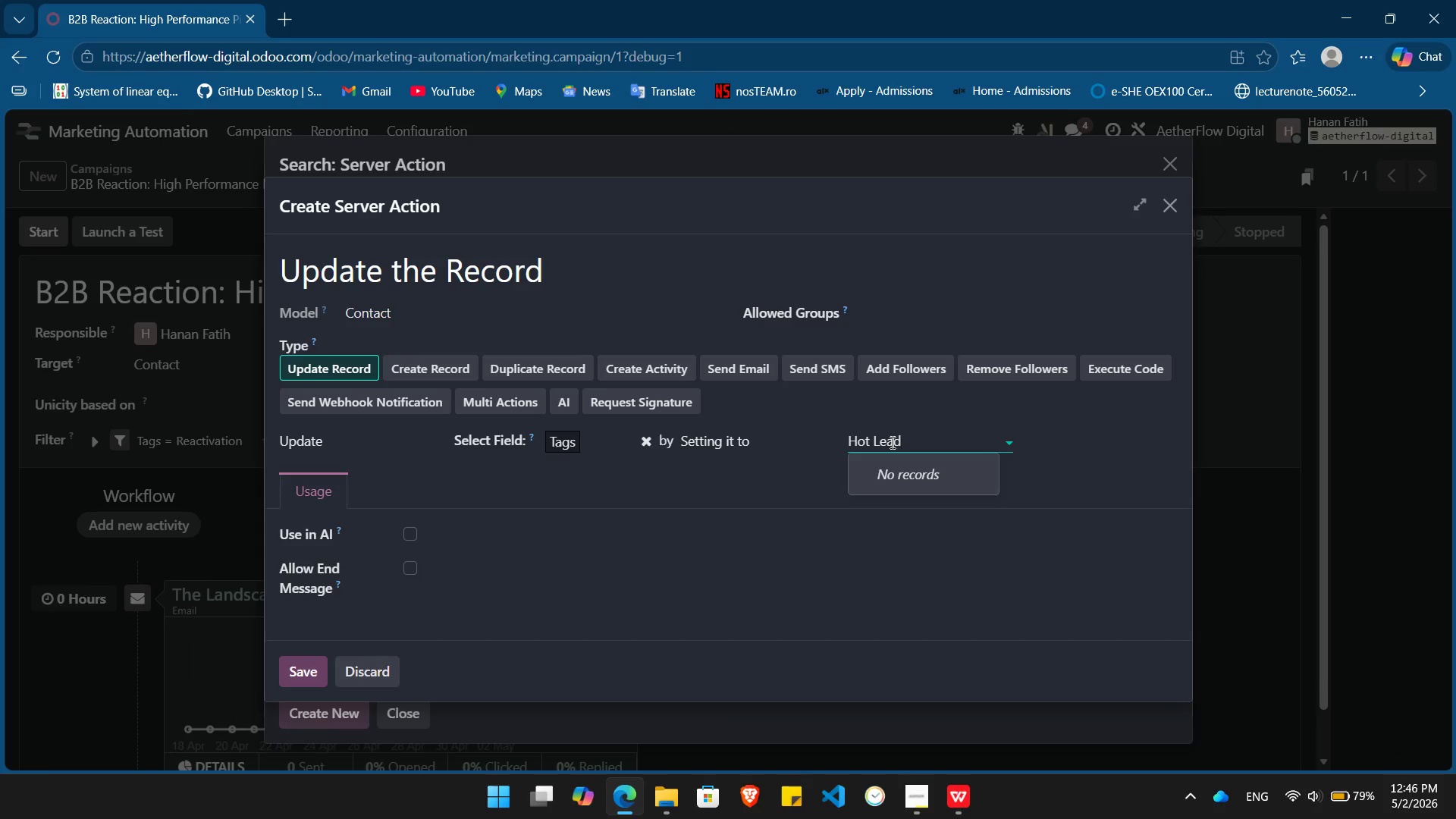 
key(Enter)
 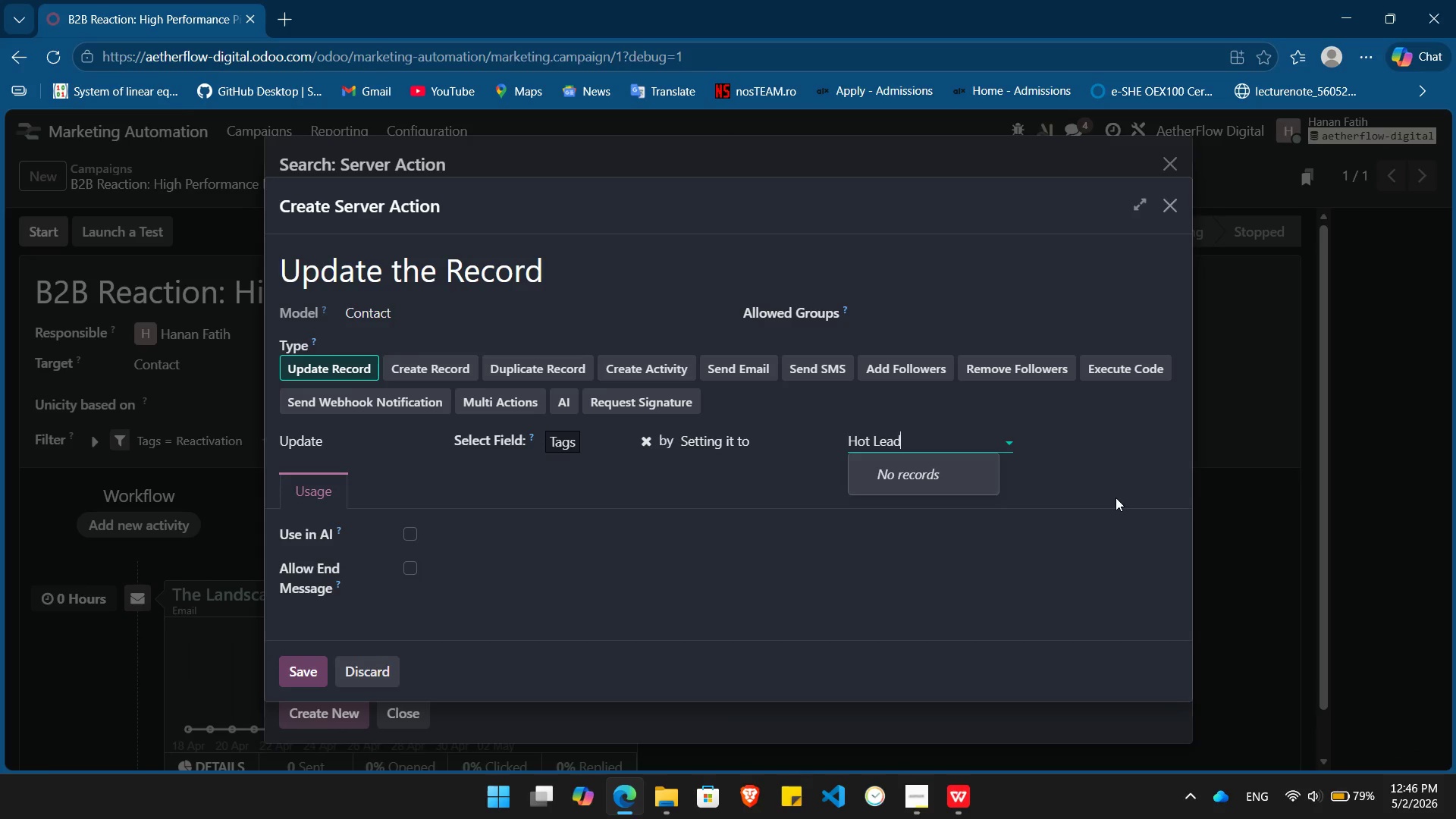 
left_click([1116, 497])
 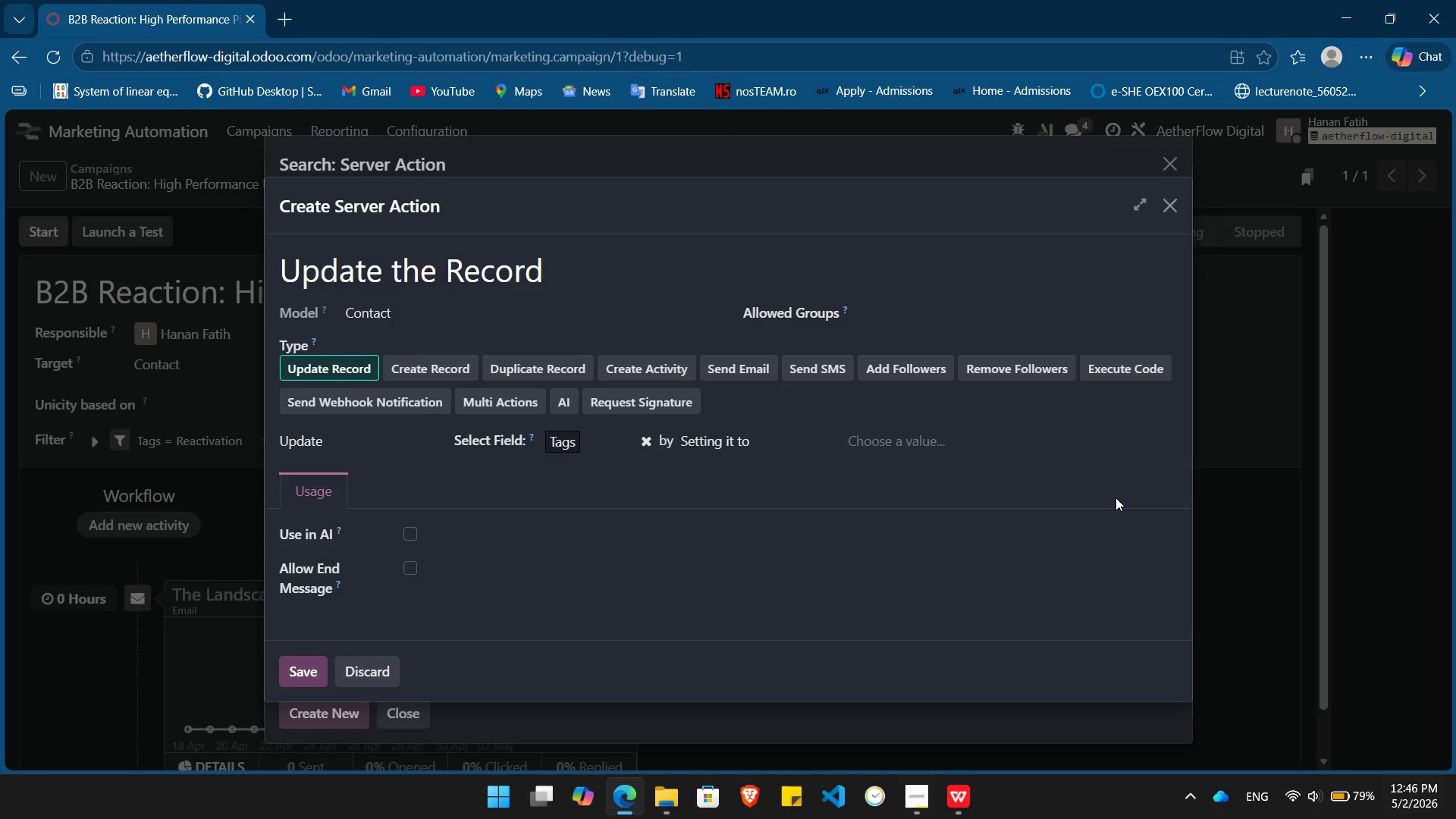 
left_click([792, 436])
 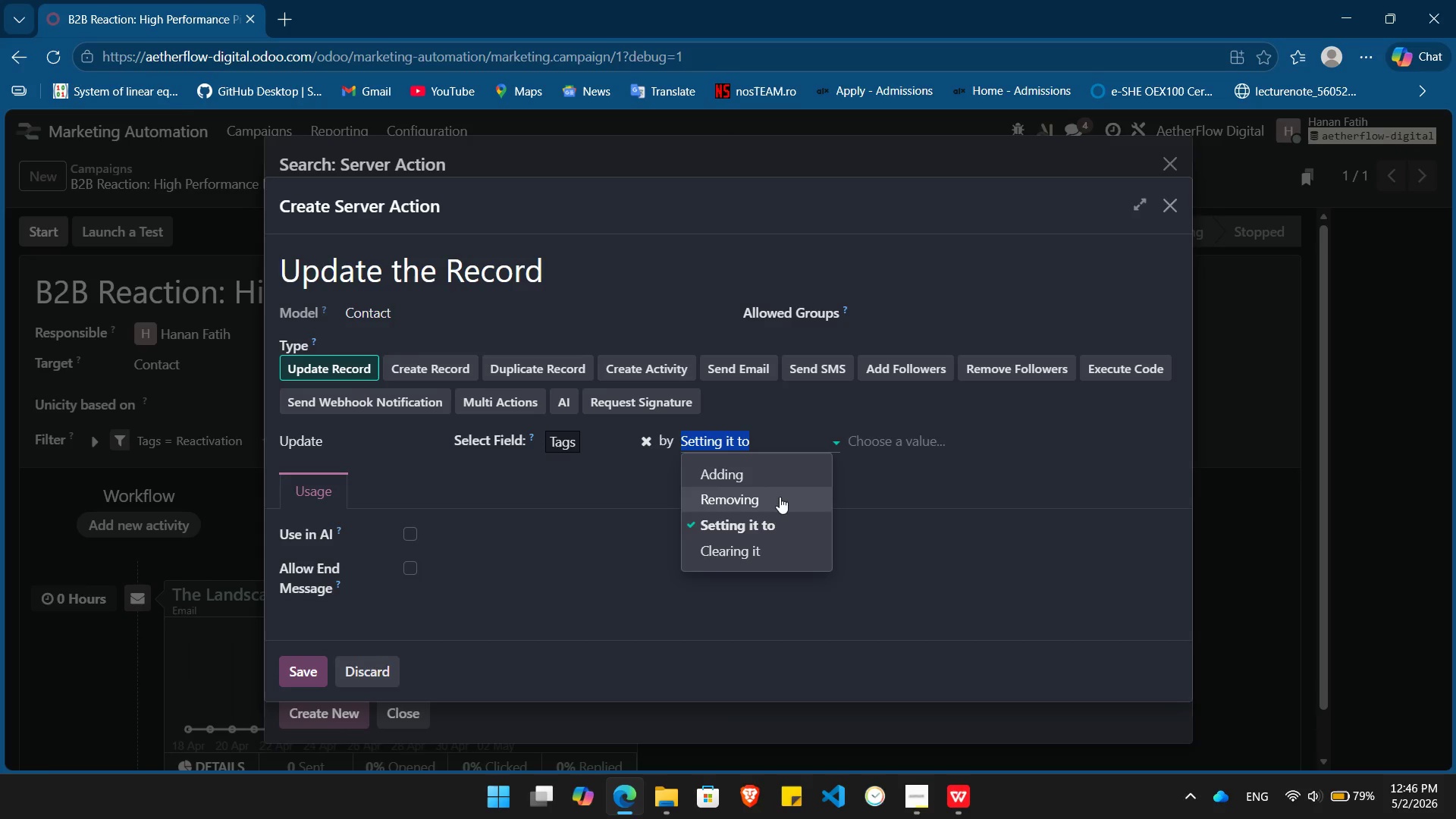 
left_click([770, 476])
 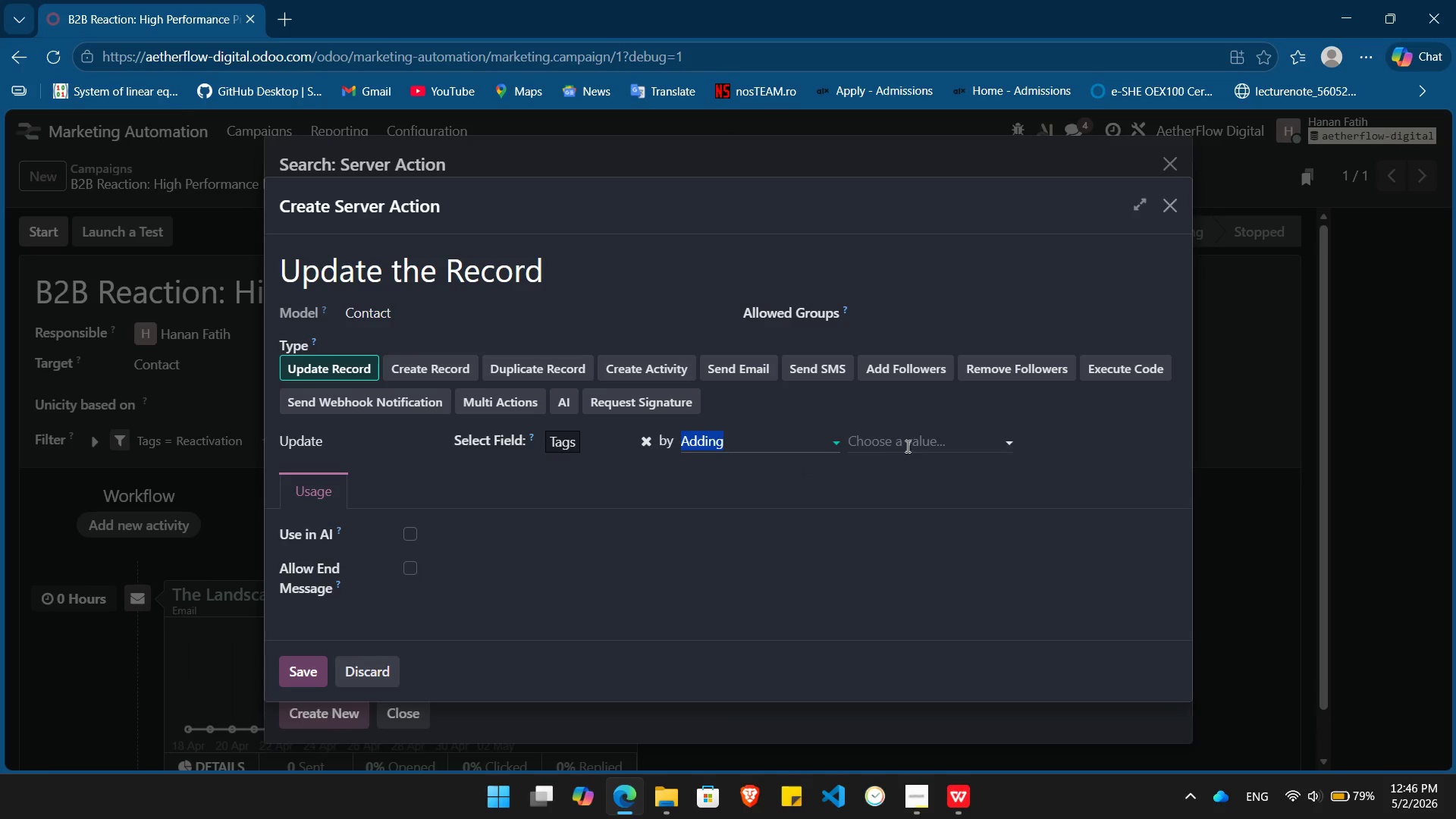 
left_click([927, 441])
 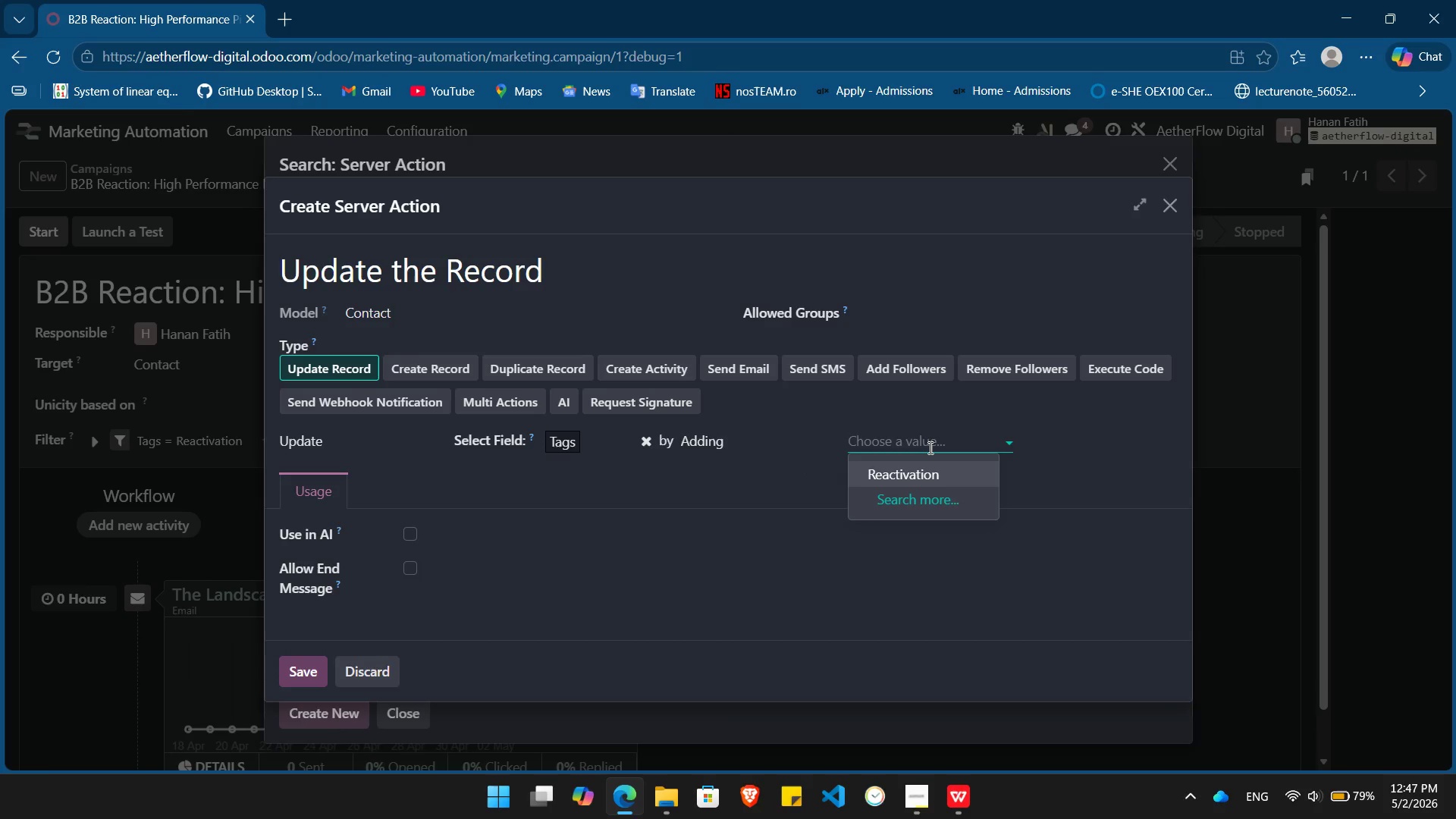 
type(Hot Lead)
 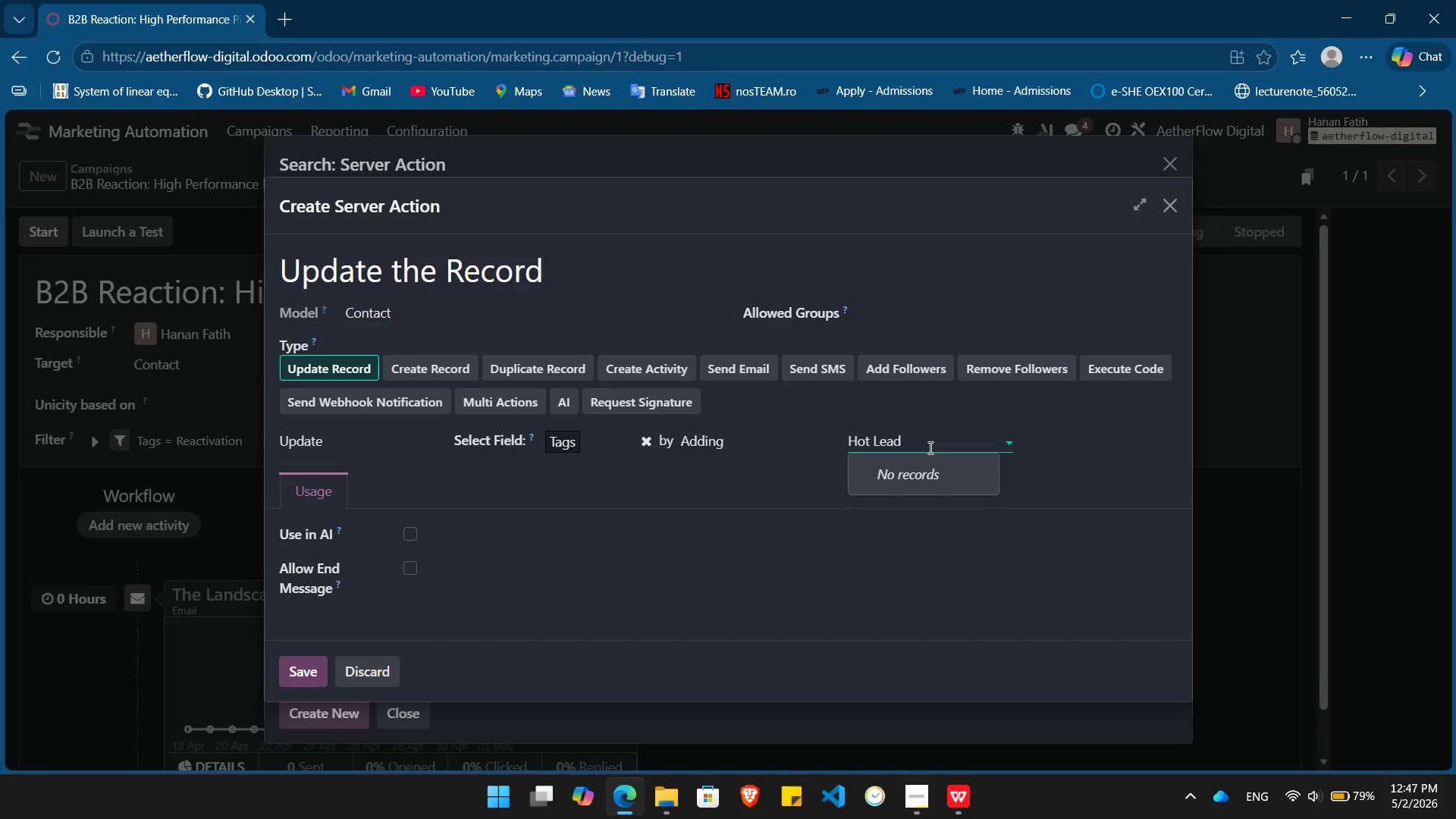 
key(Enter)
 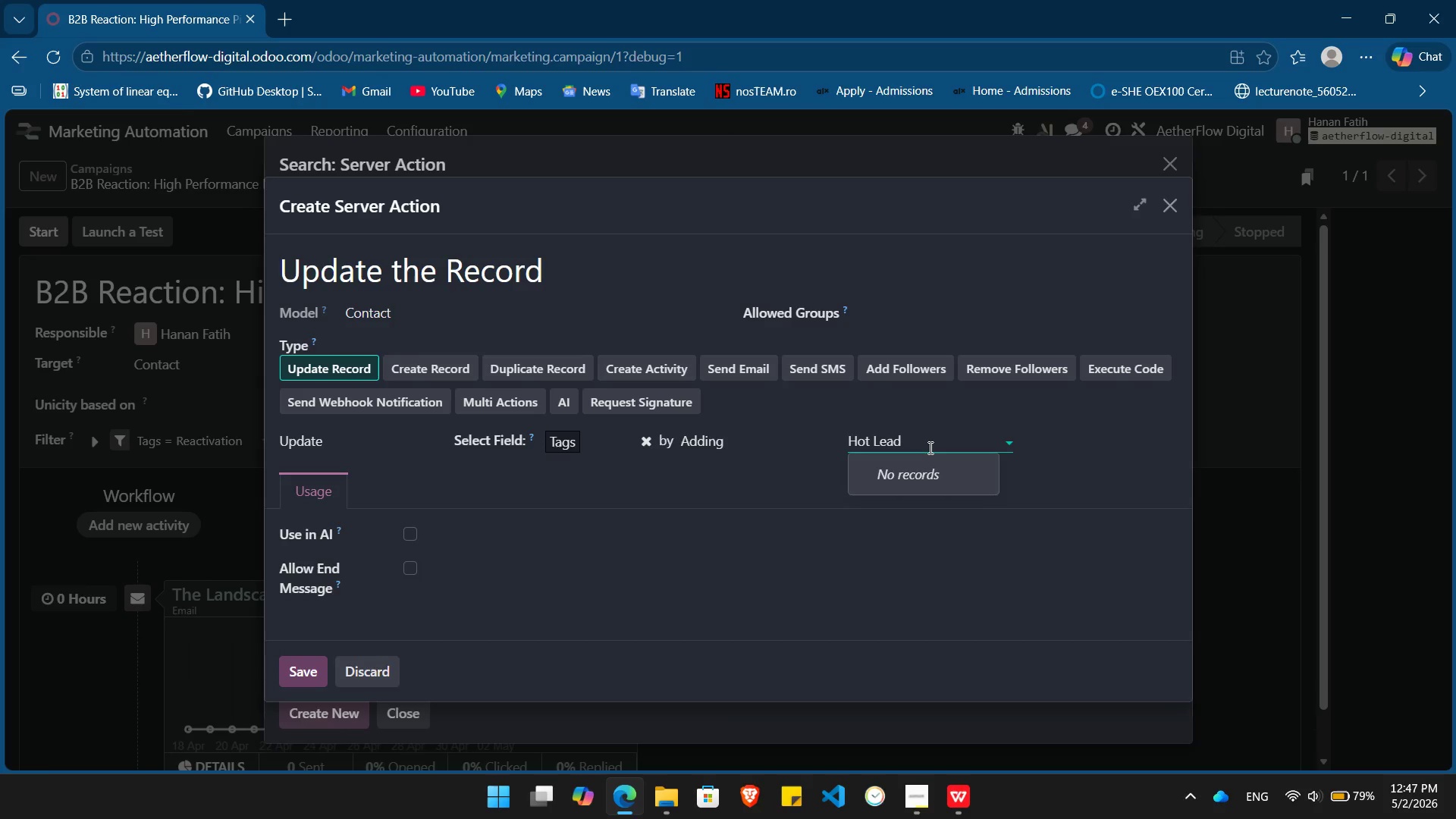 
key(Enter)
 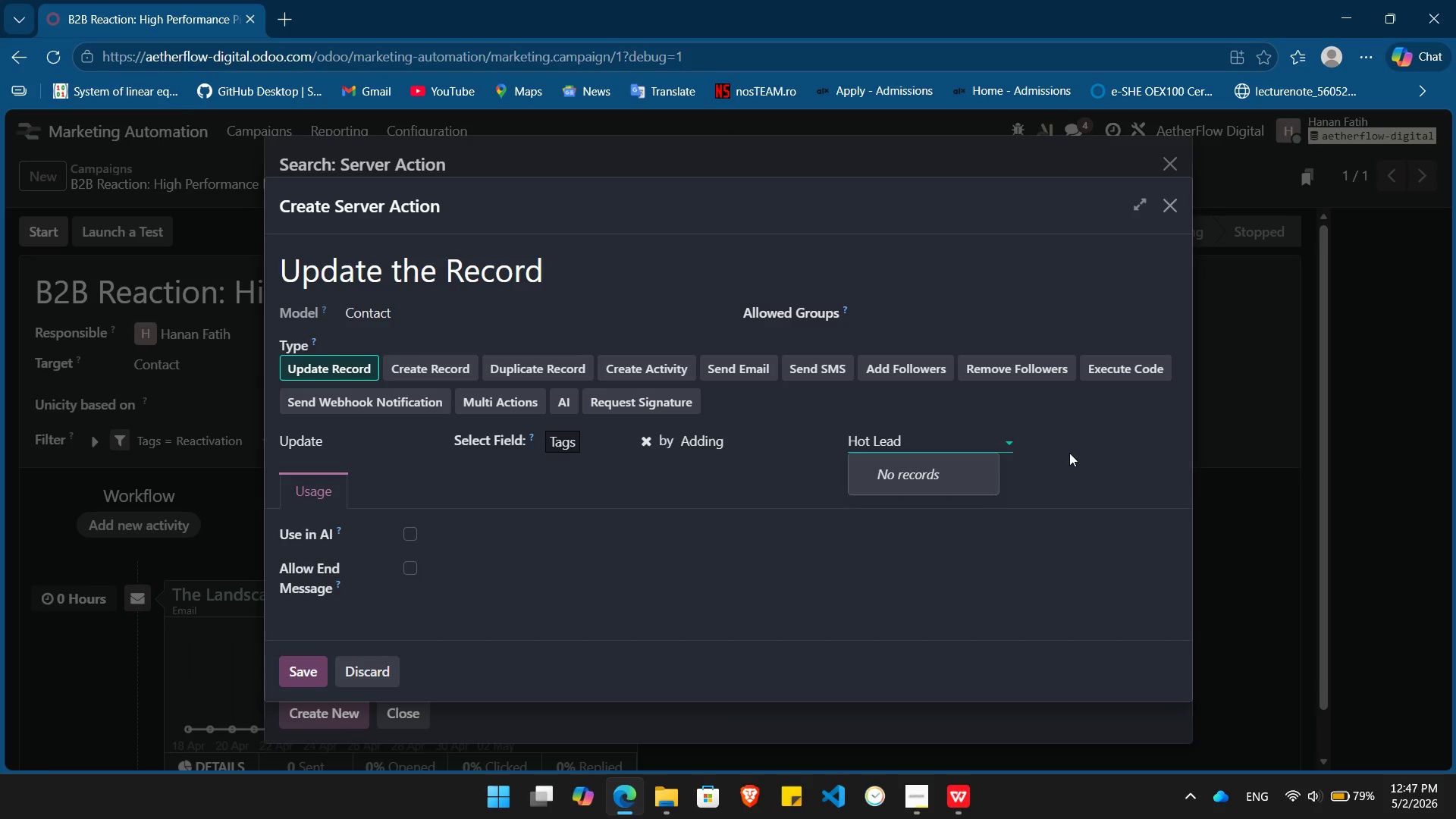 
left_click([1069, 453])
 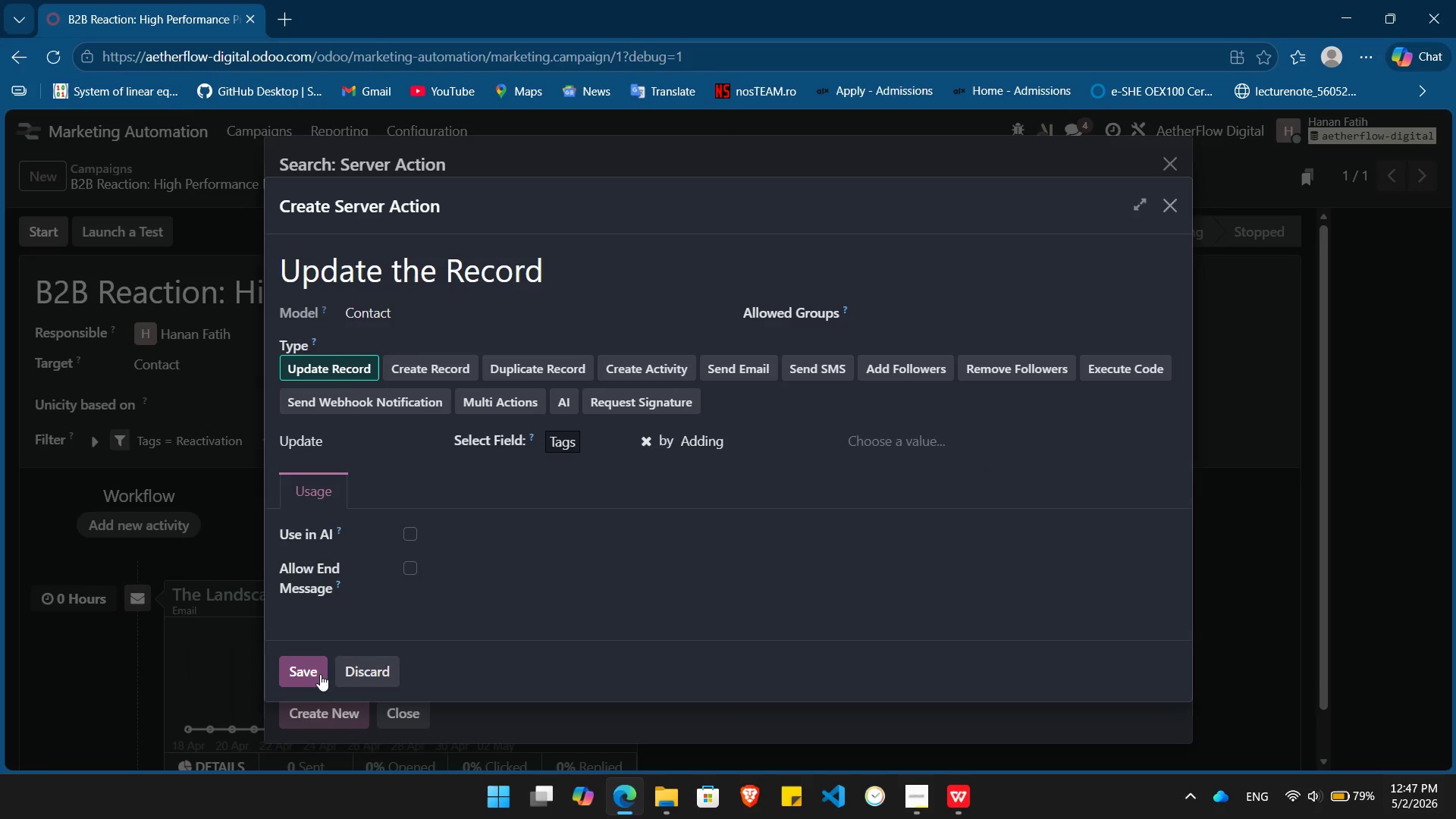 
left_click([311, 671])
 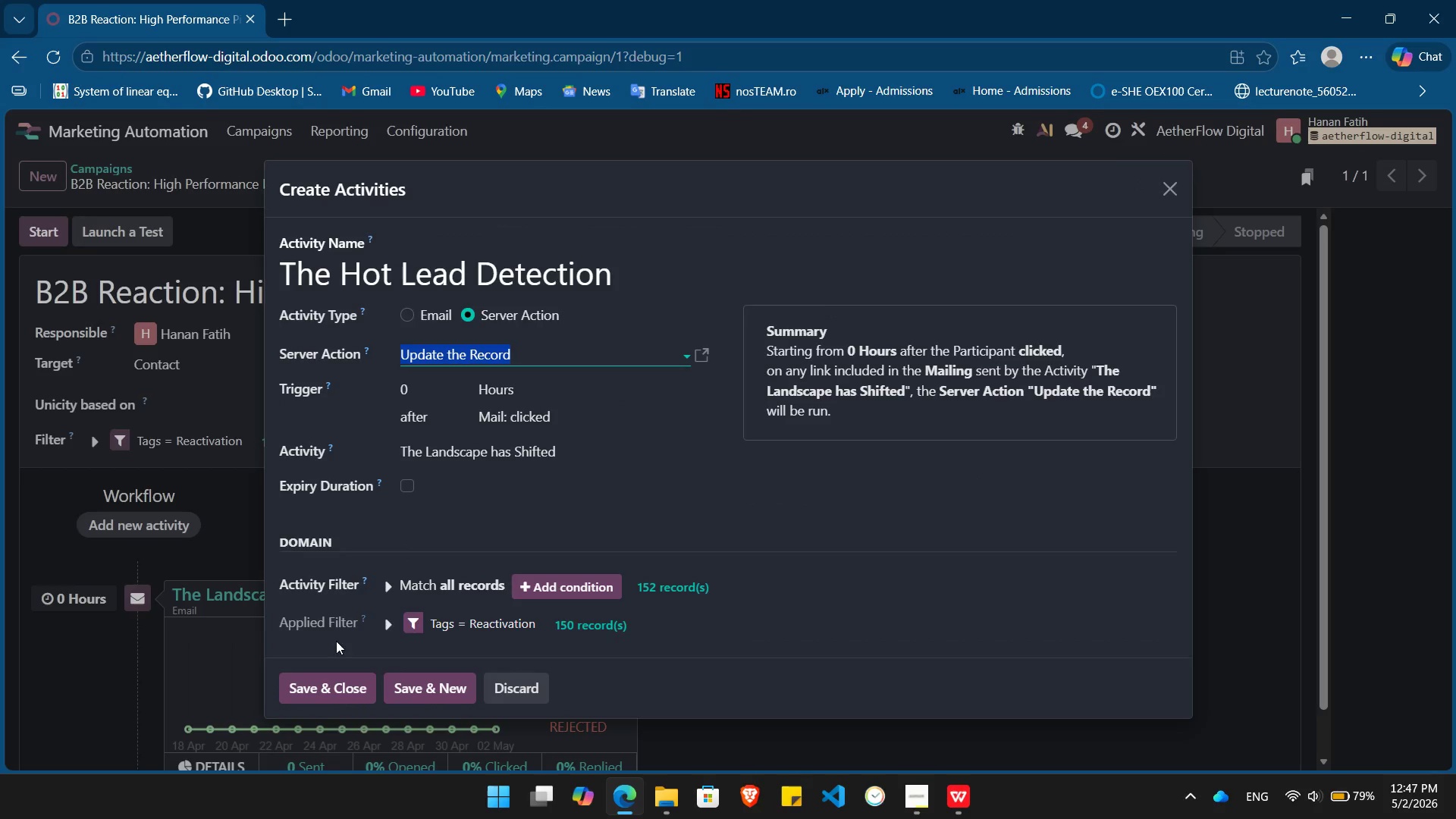 
left_click([410, 689])
 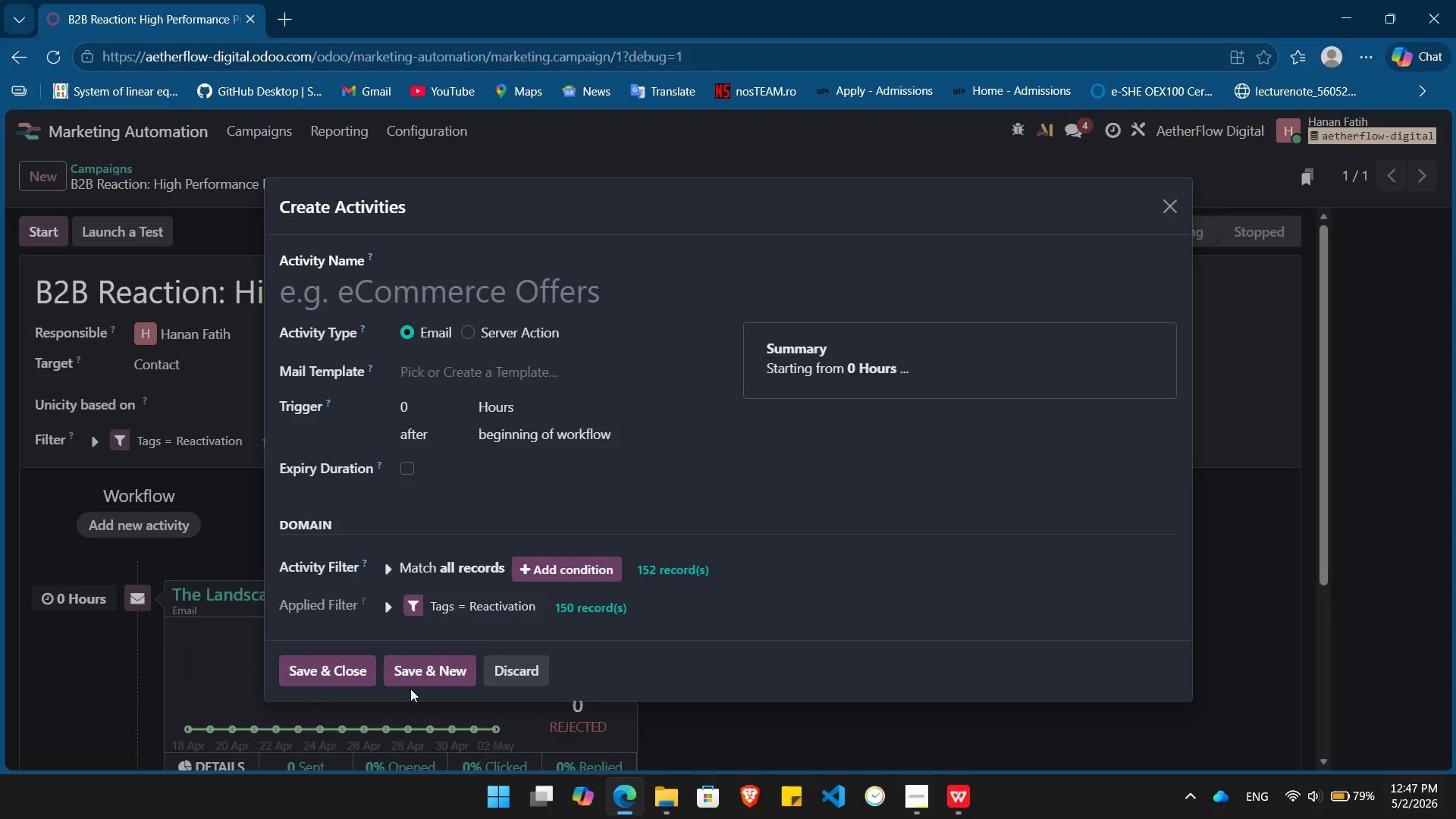 
wait(8.62)
 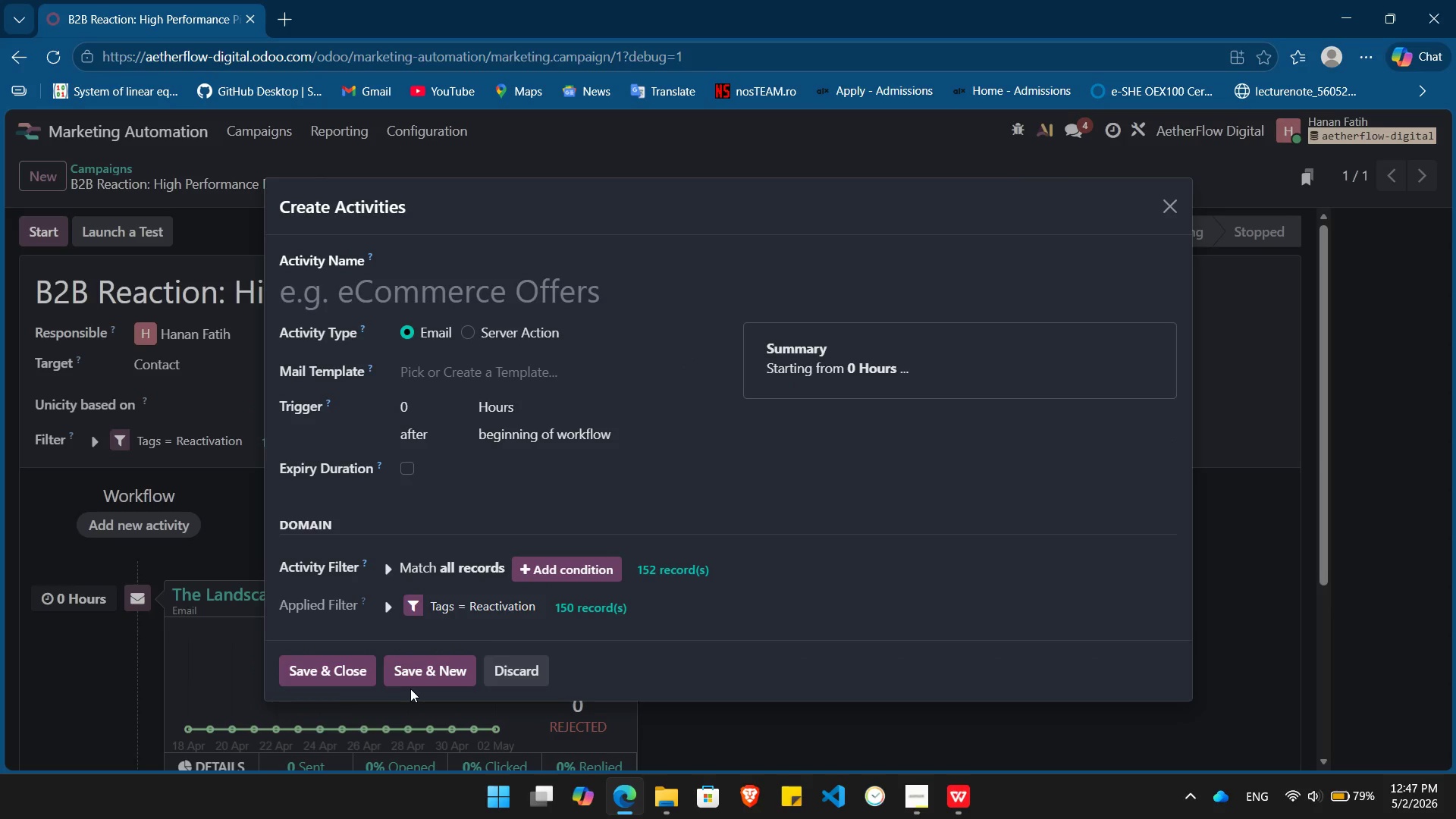 
left_click([488, 303])
 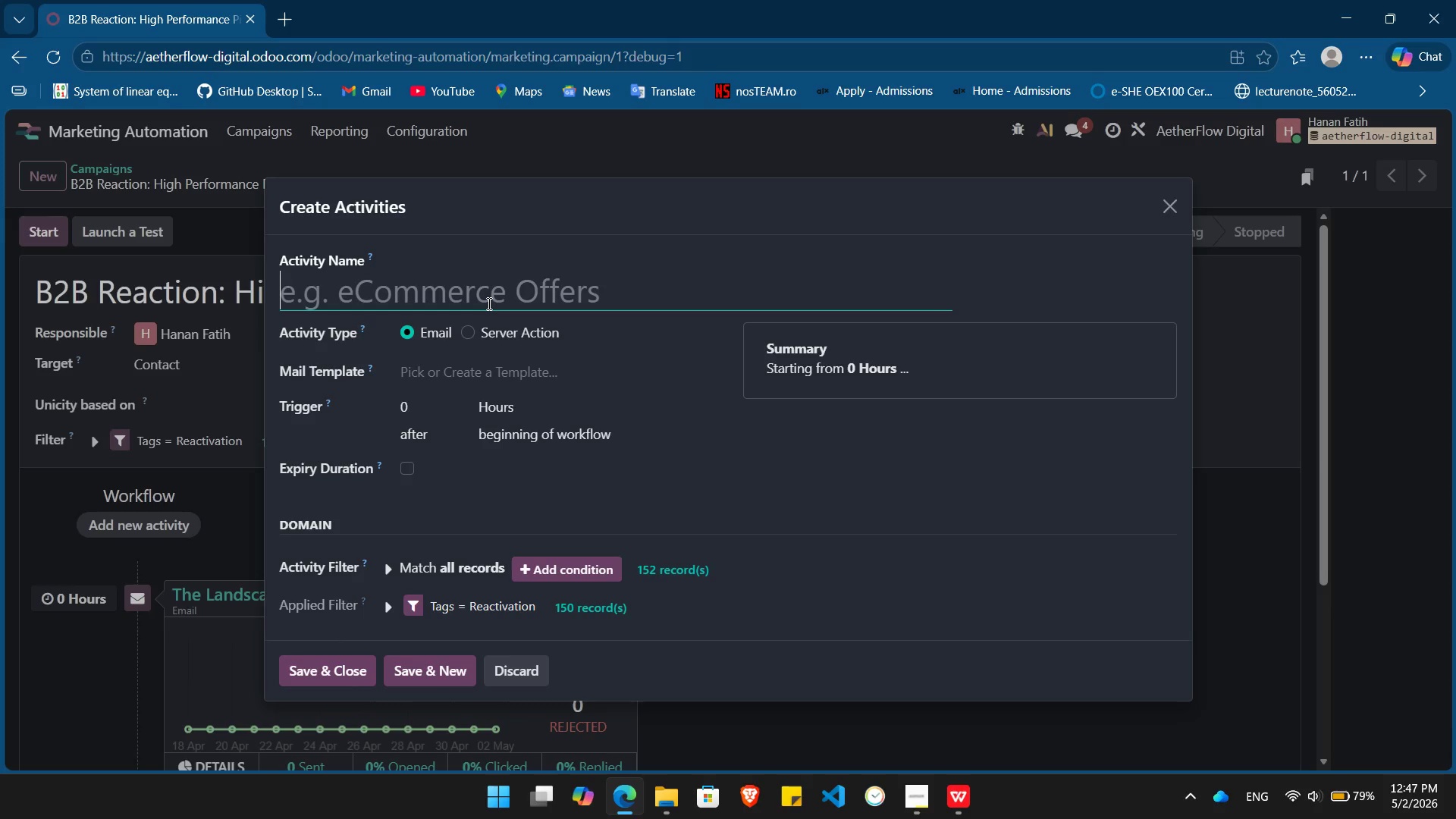 
type(The Nudge)
 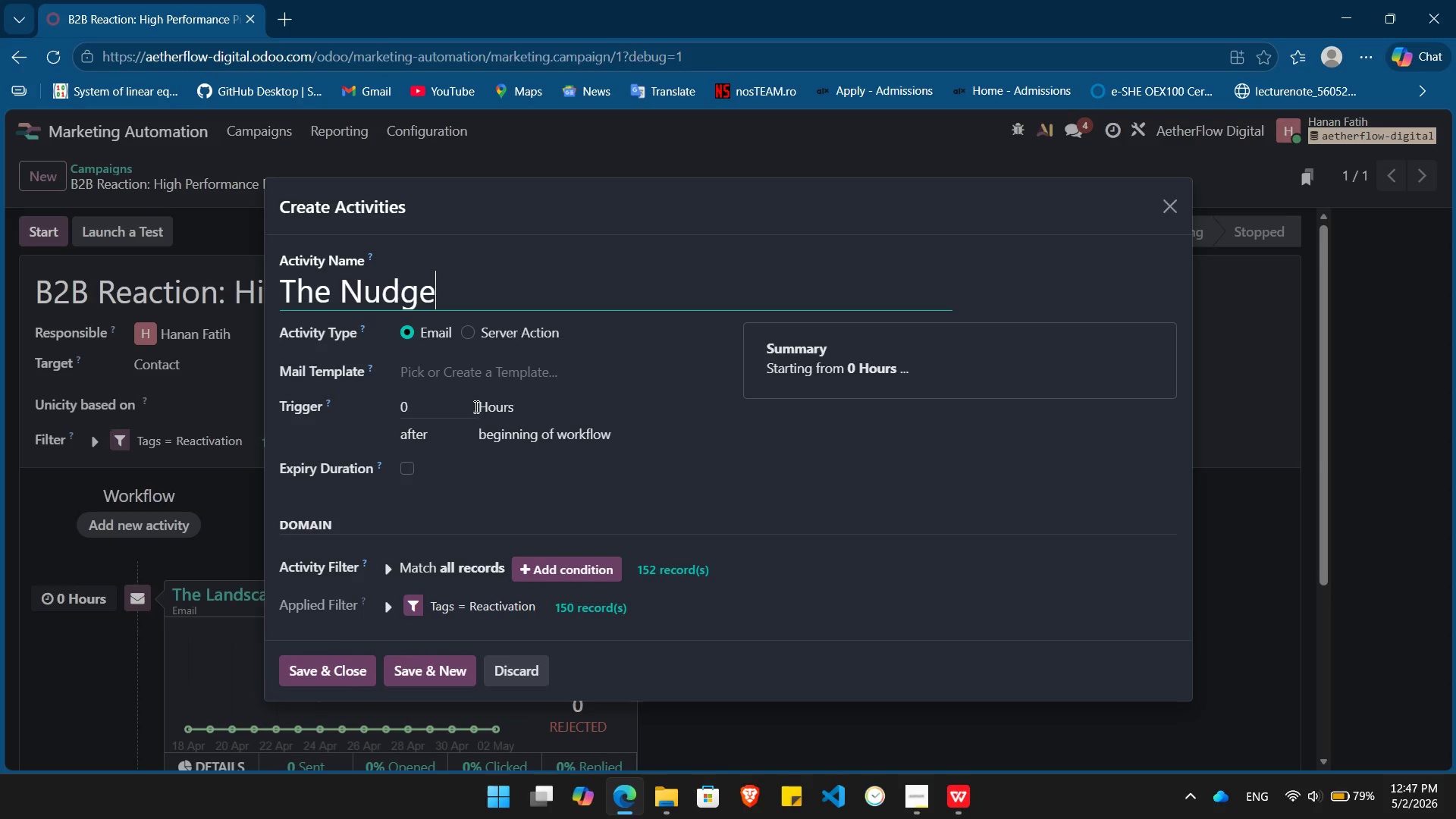 
left_click([454, 405])
 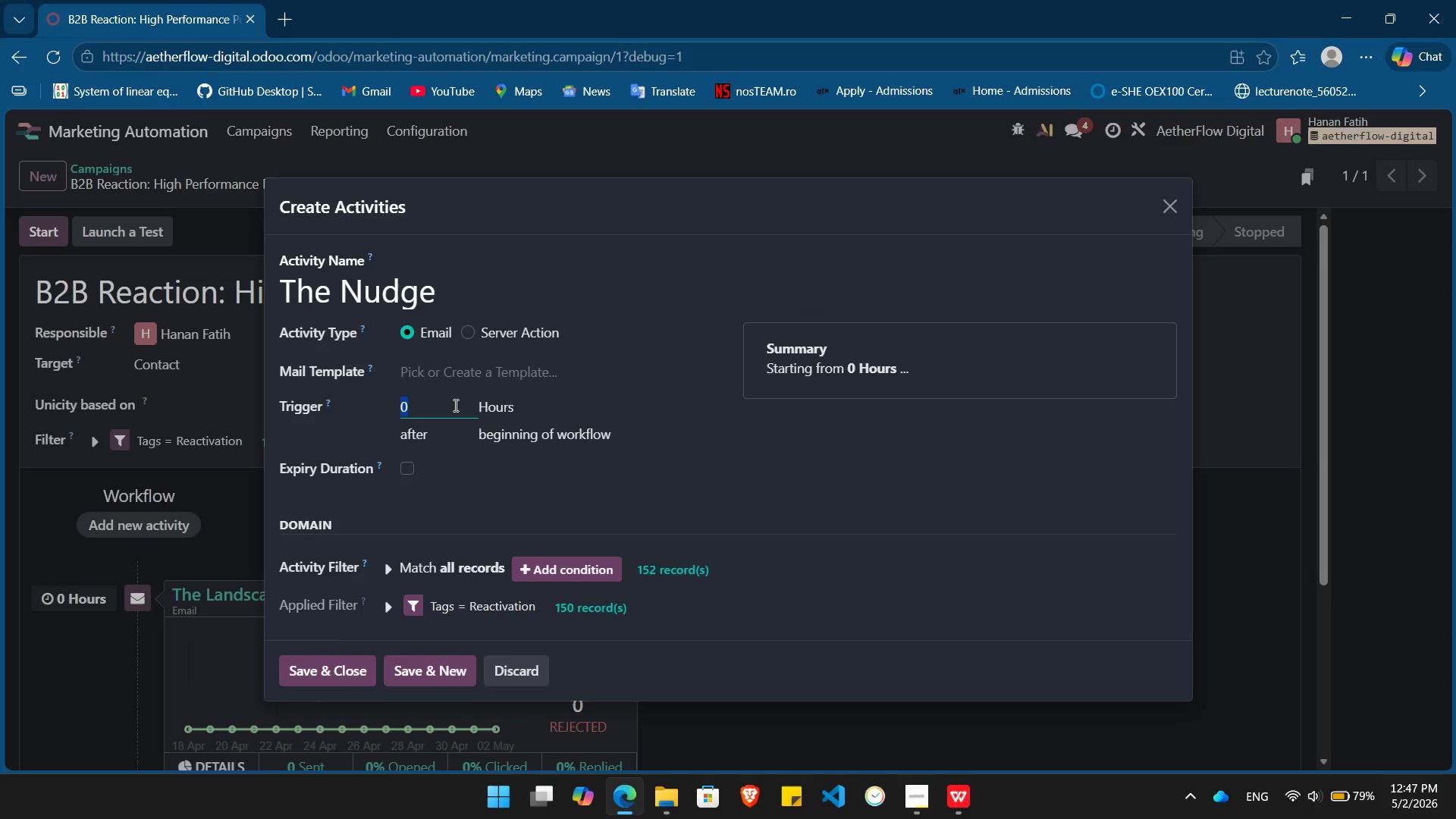 
key(Numpad3)
 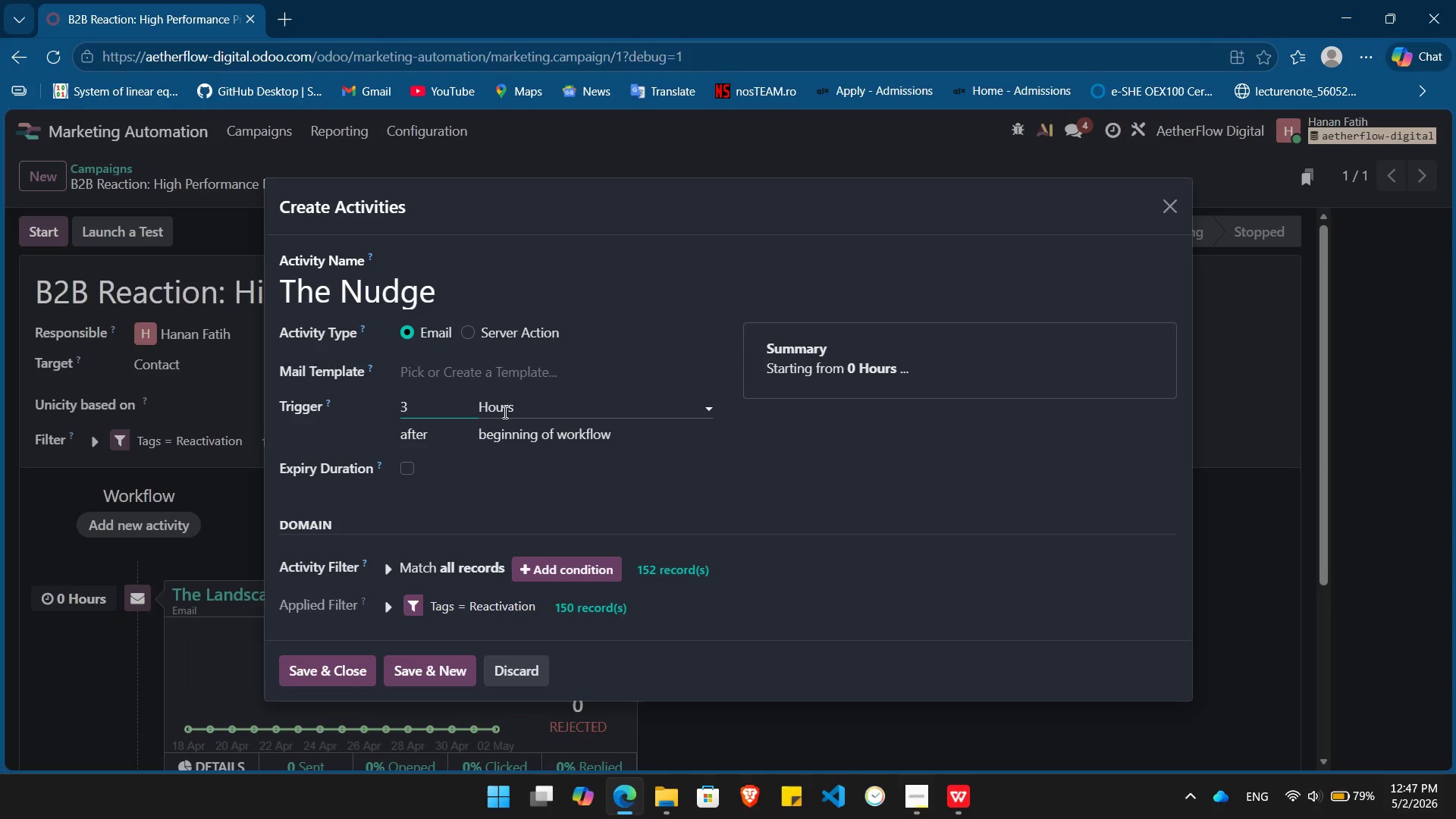 
left_click([504, 412])
 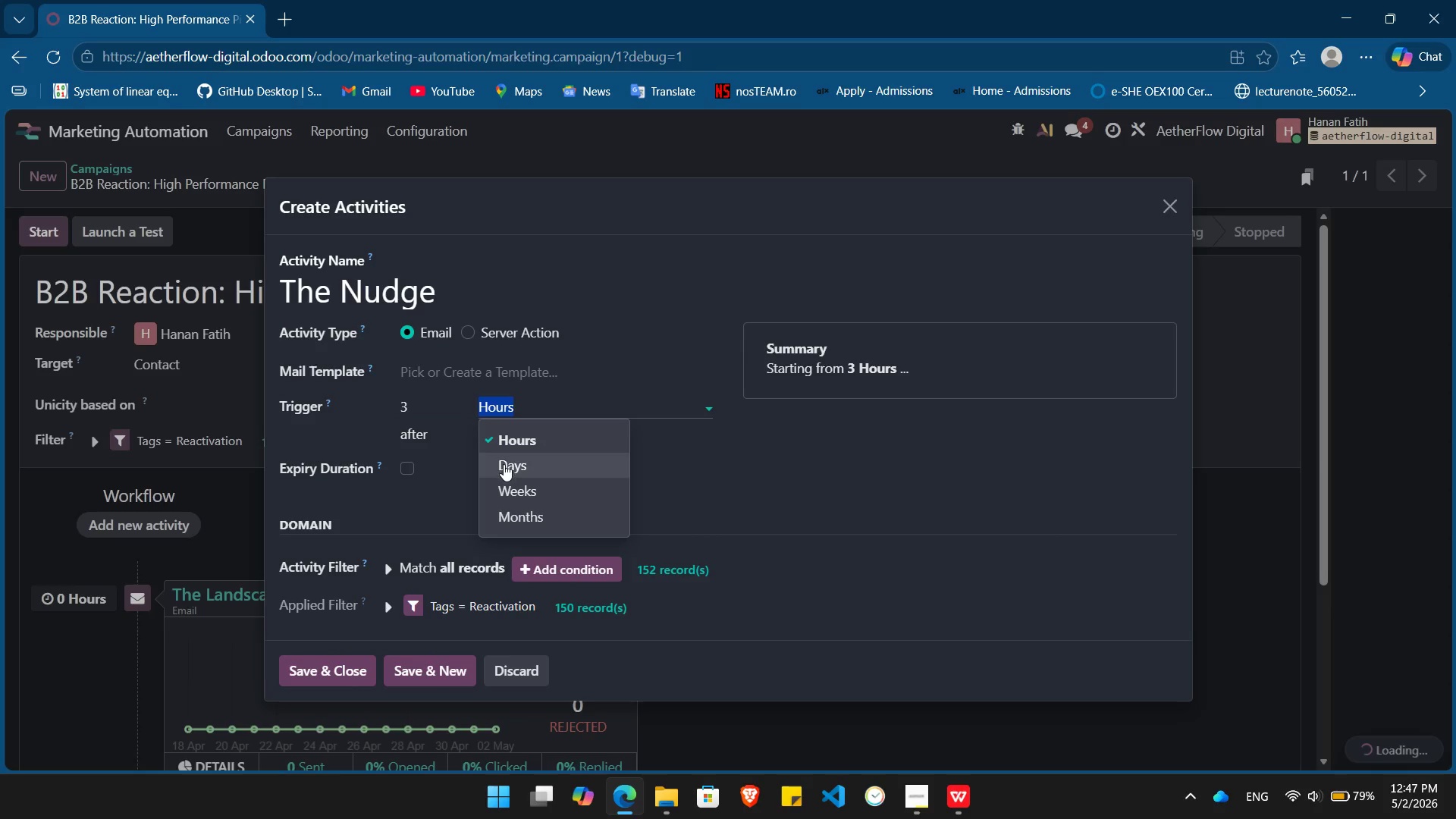 
left_click([504, 465])
 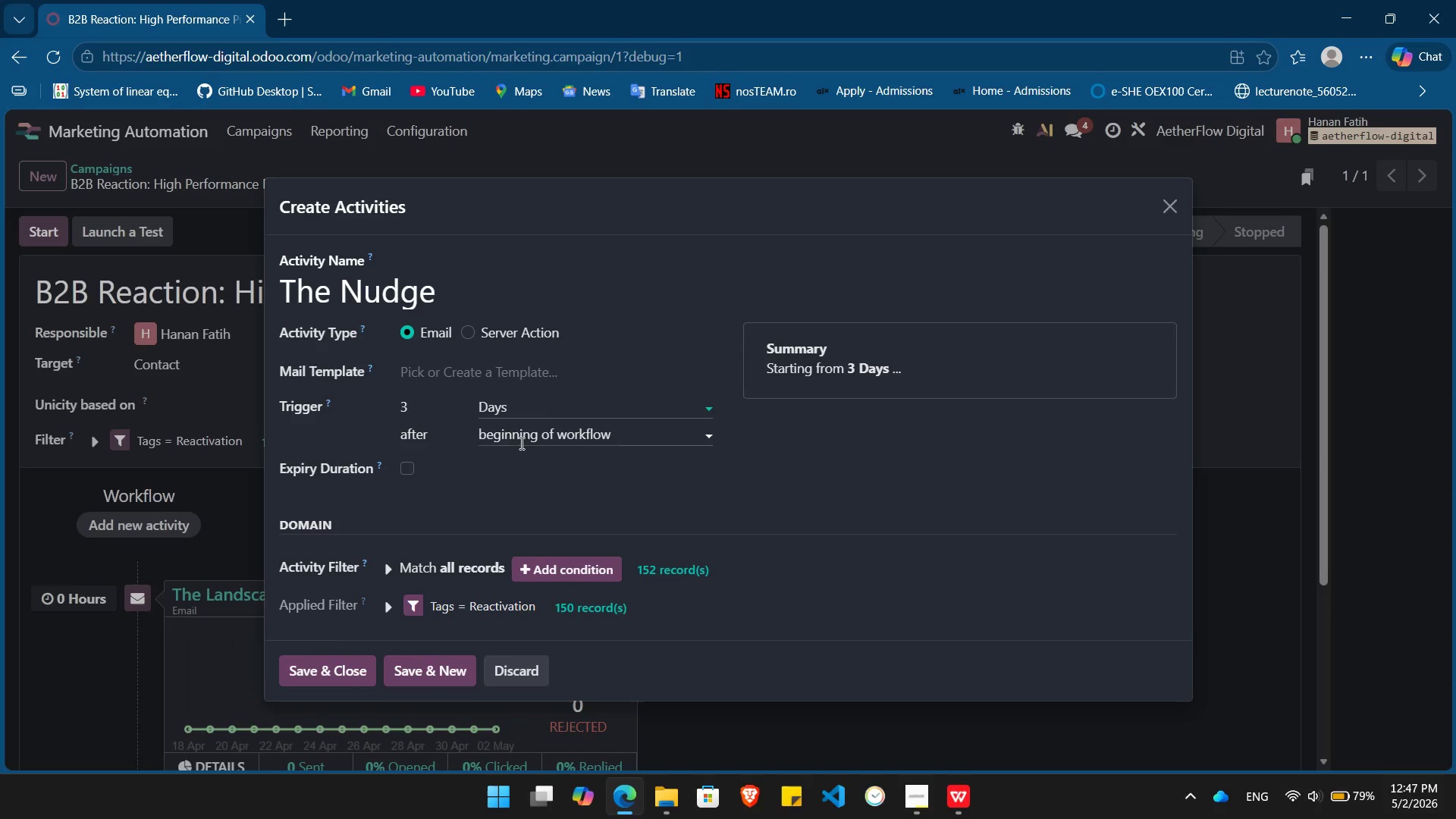 
left_click([548, 437])
 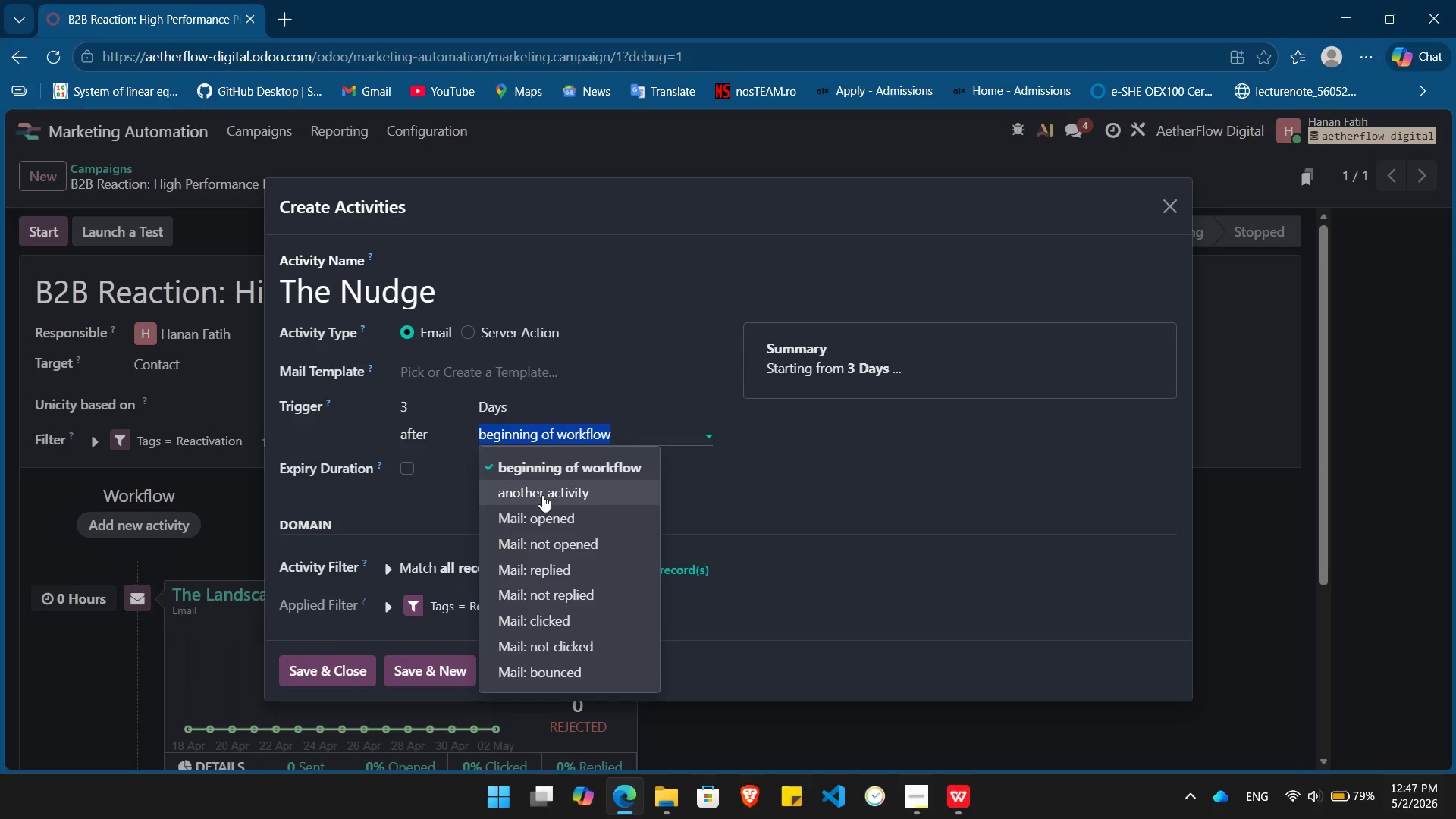 
wait(9.58)
 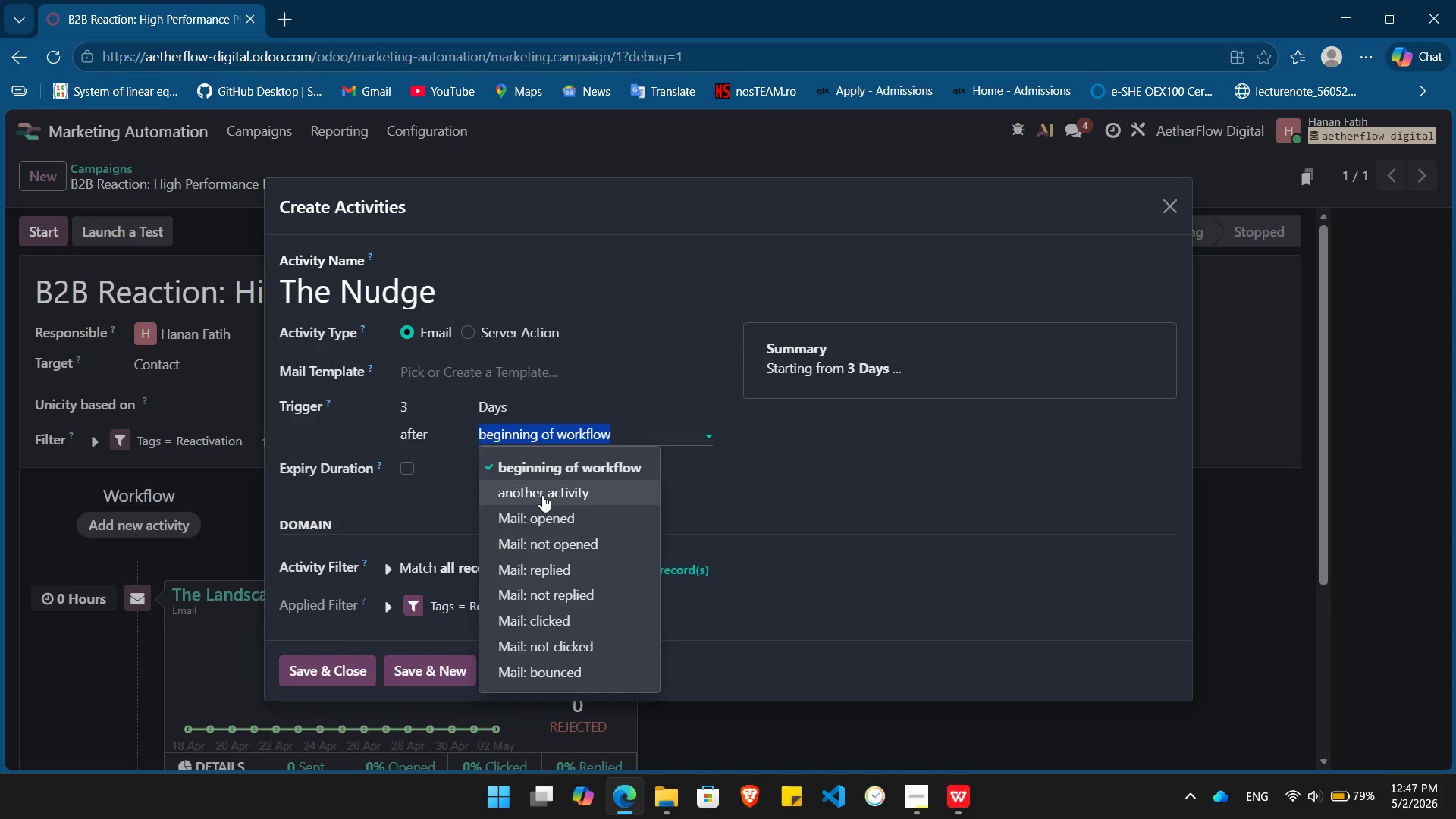 
left_click([541, 649])
 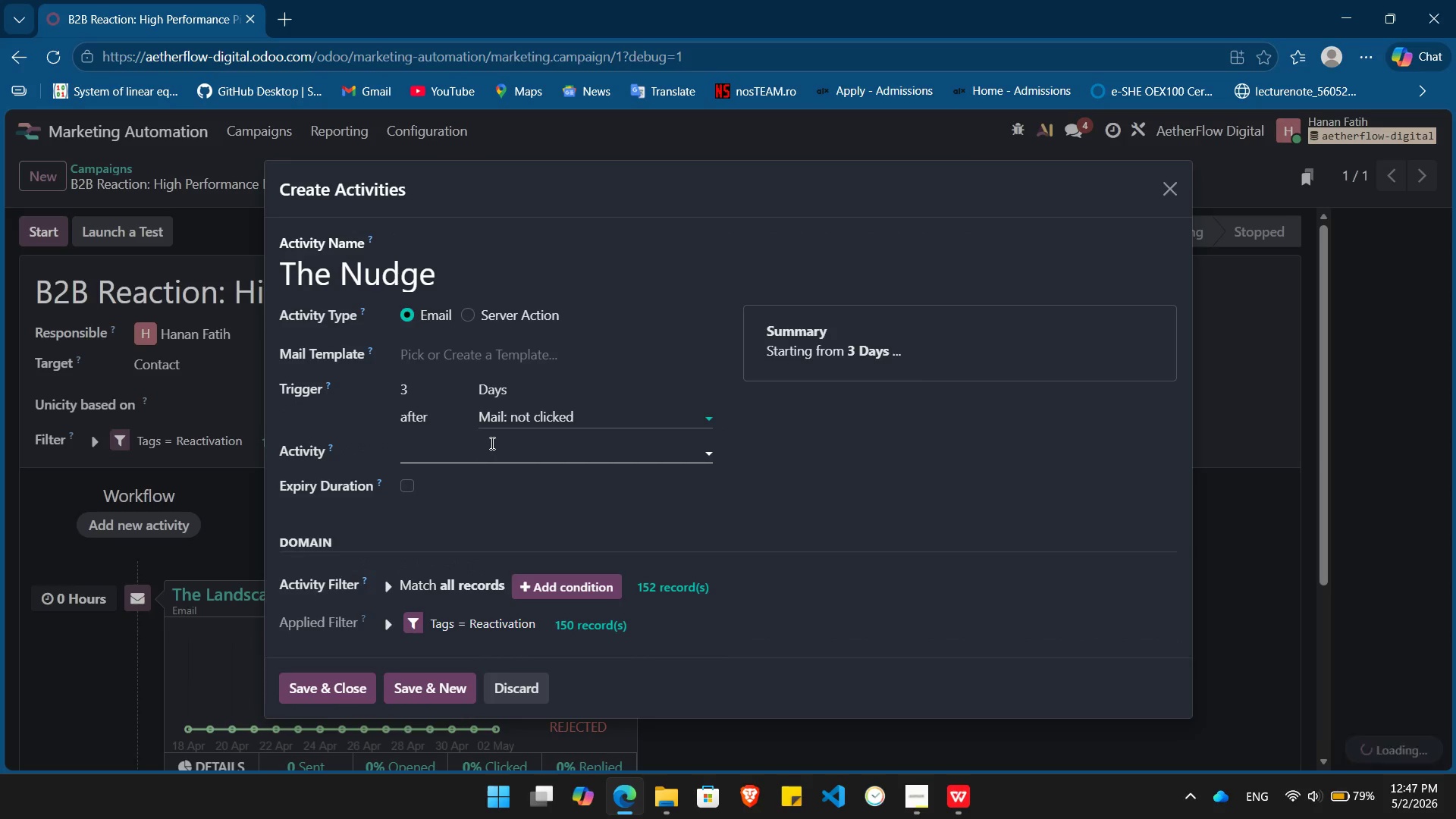 
left_click([486, 447])
 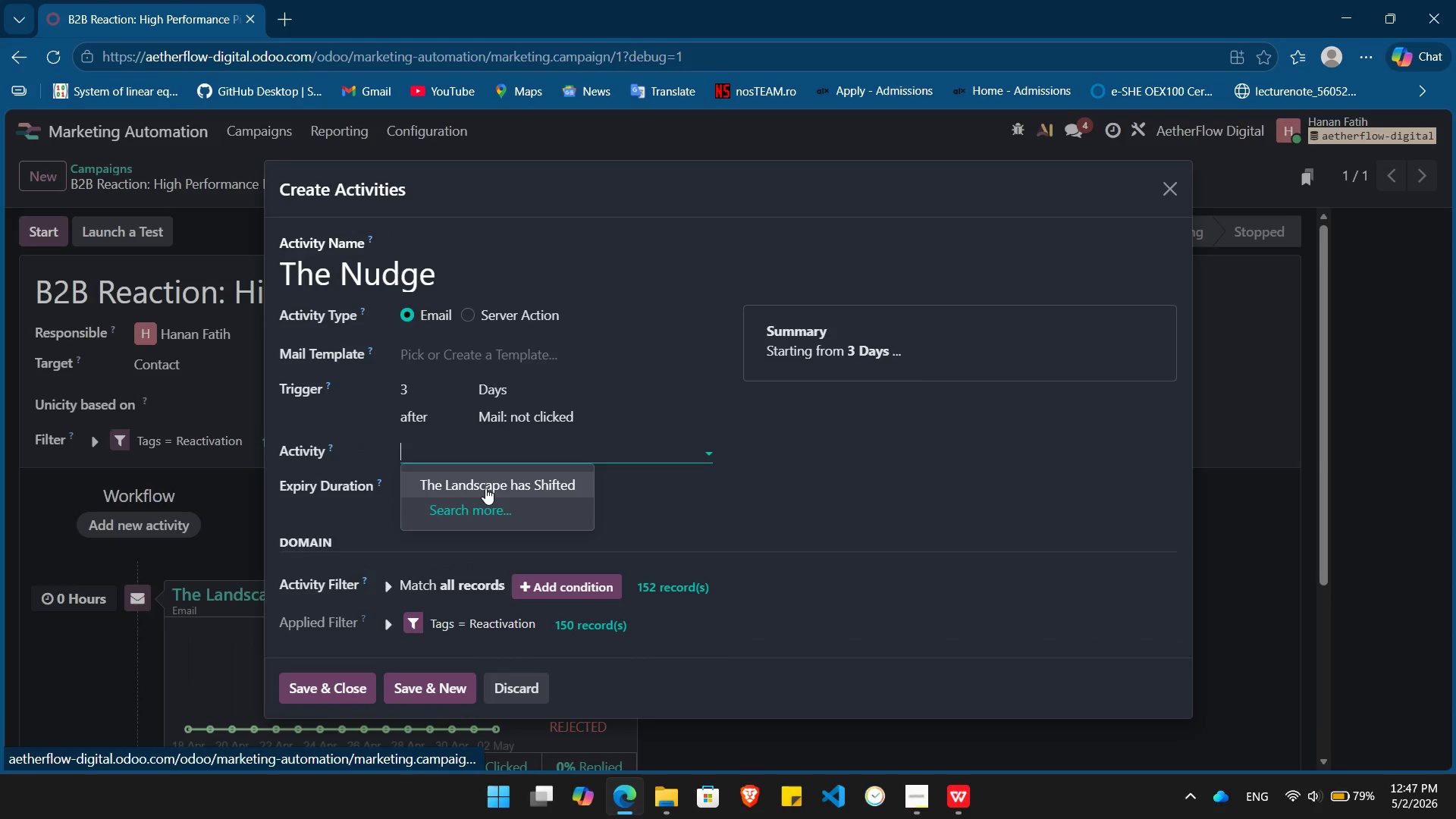 
left_click([485, 488])
 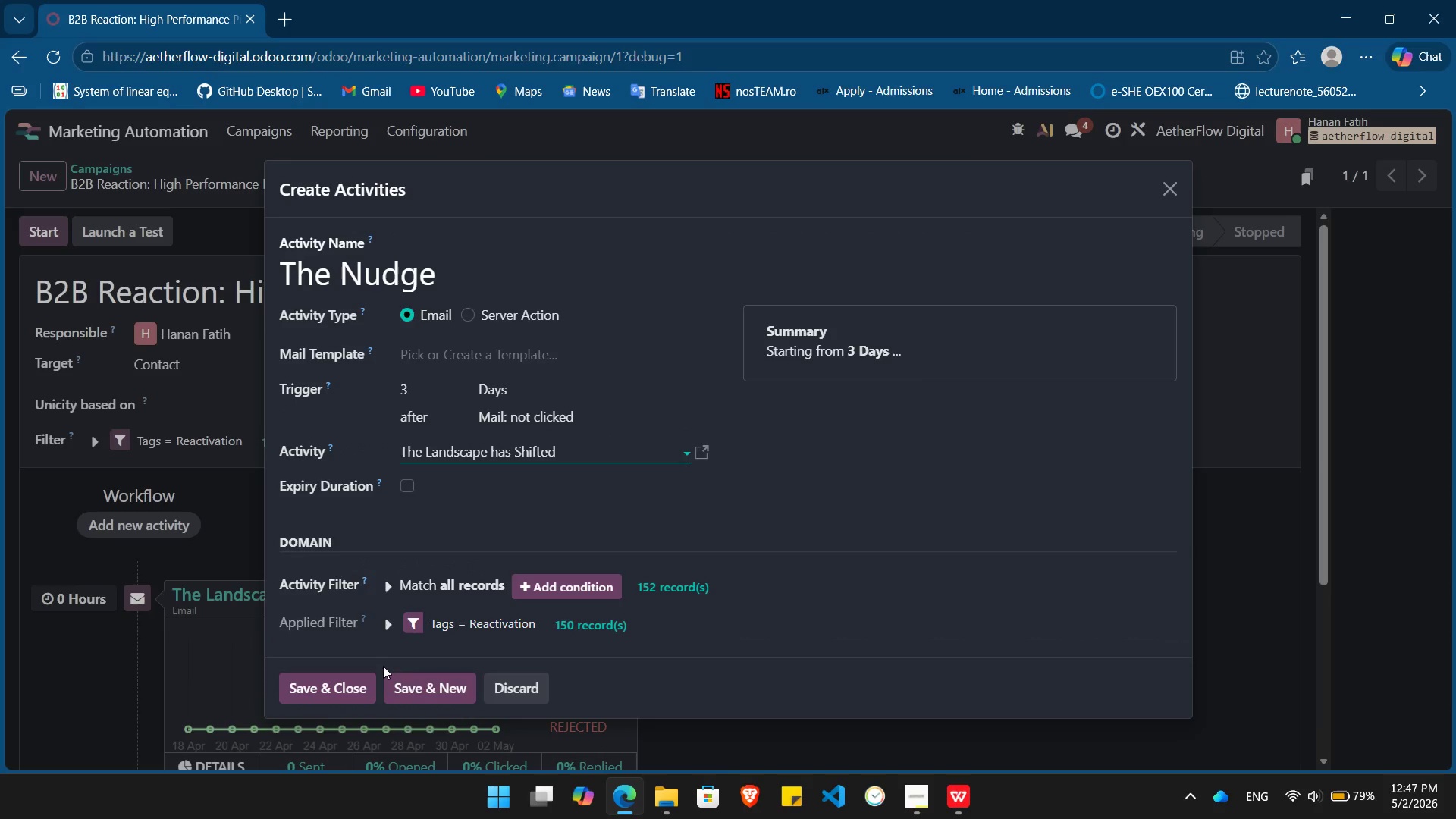 
left_click([441, 691])
 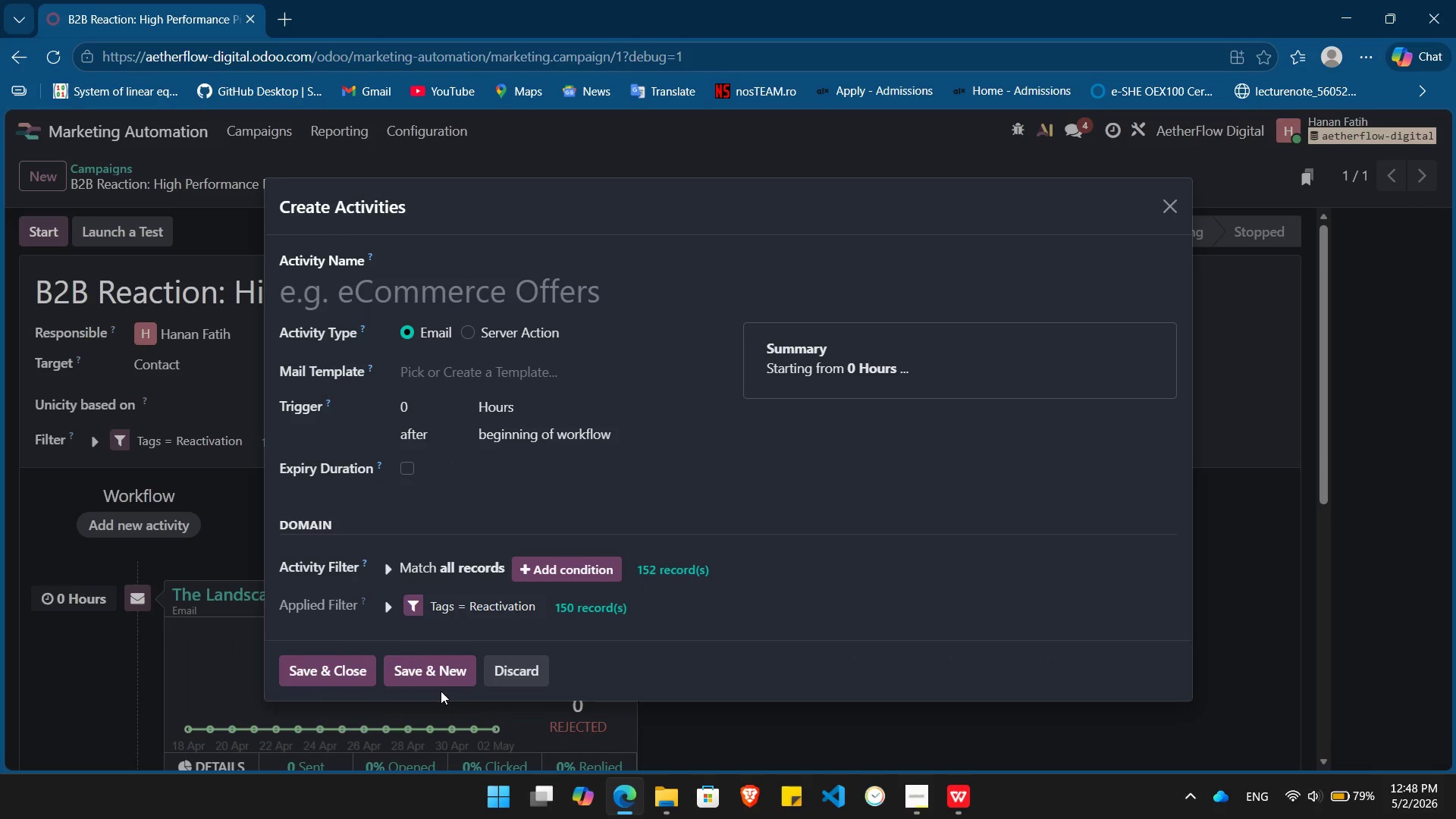 
wait(5.75)
 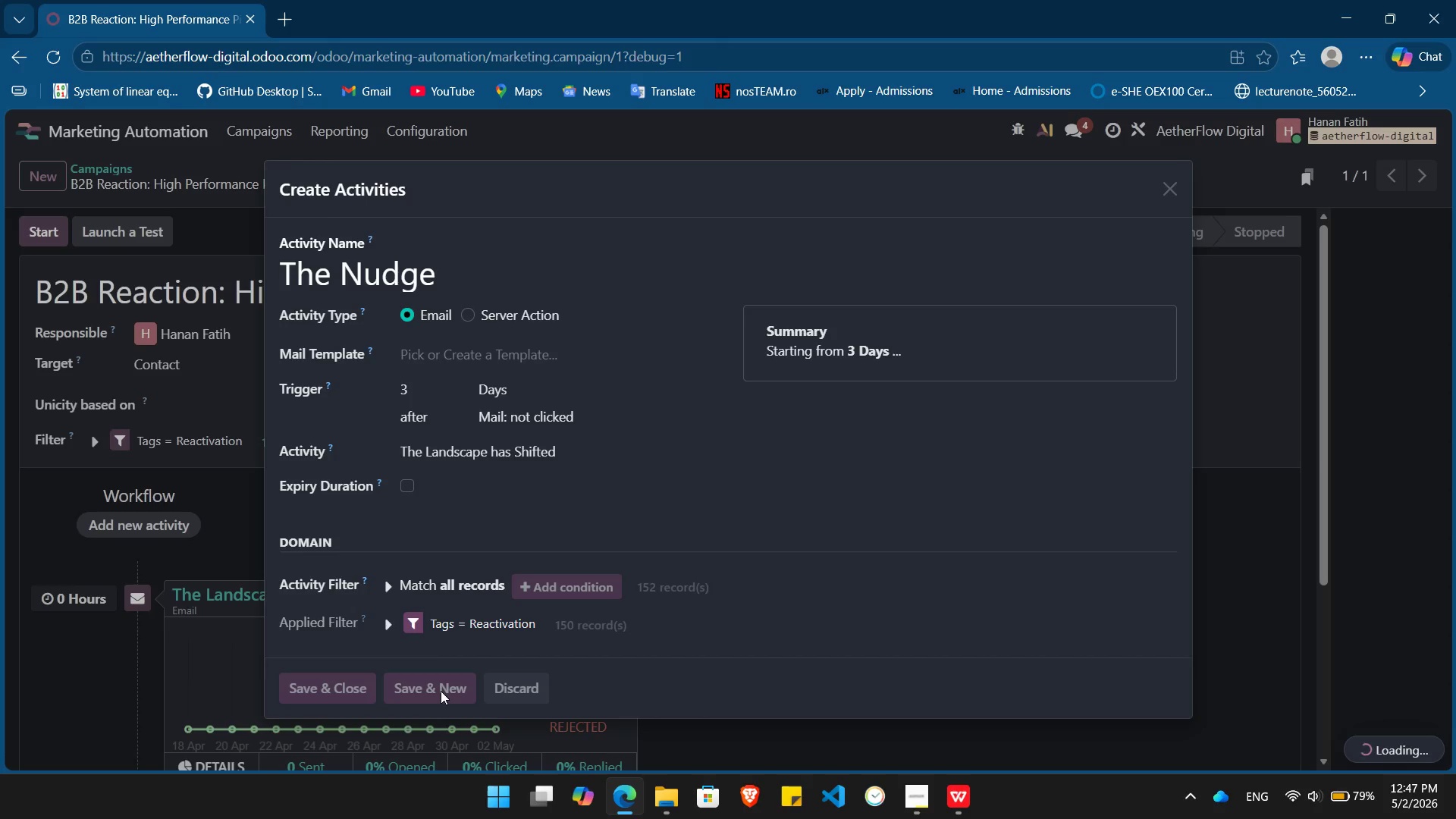 
left_click([481, 290])
 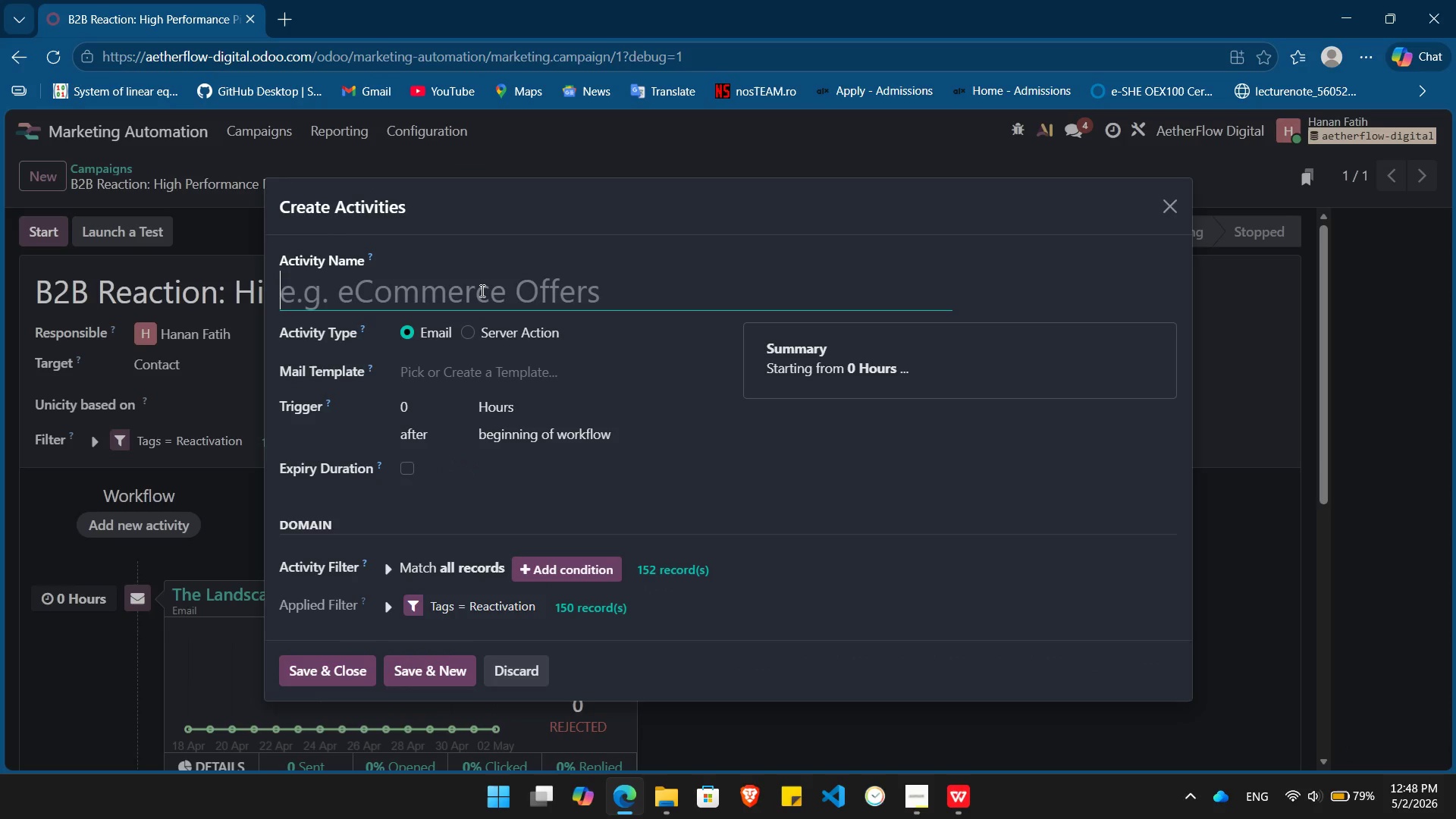 
type(The Proof)
 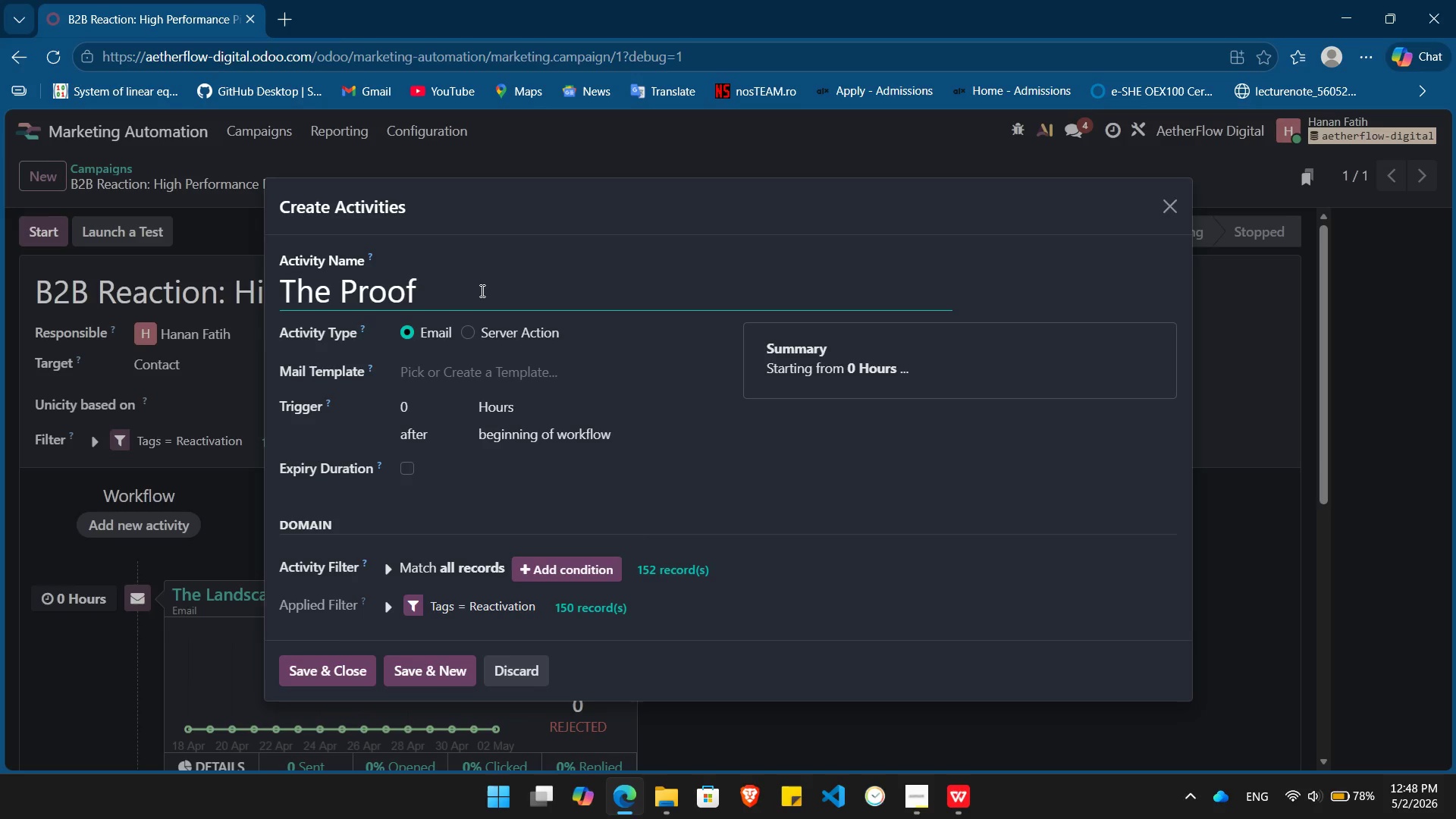 
wait(6.66)
 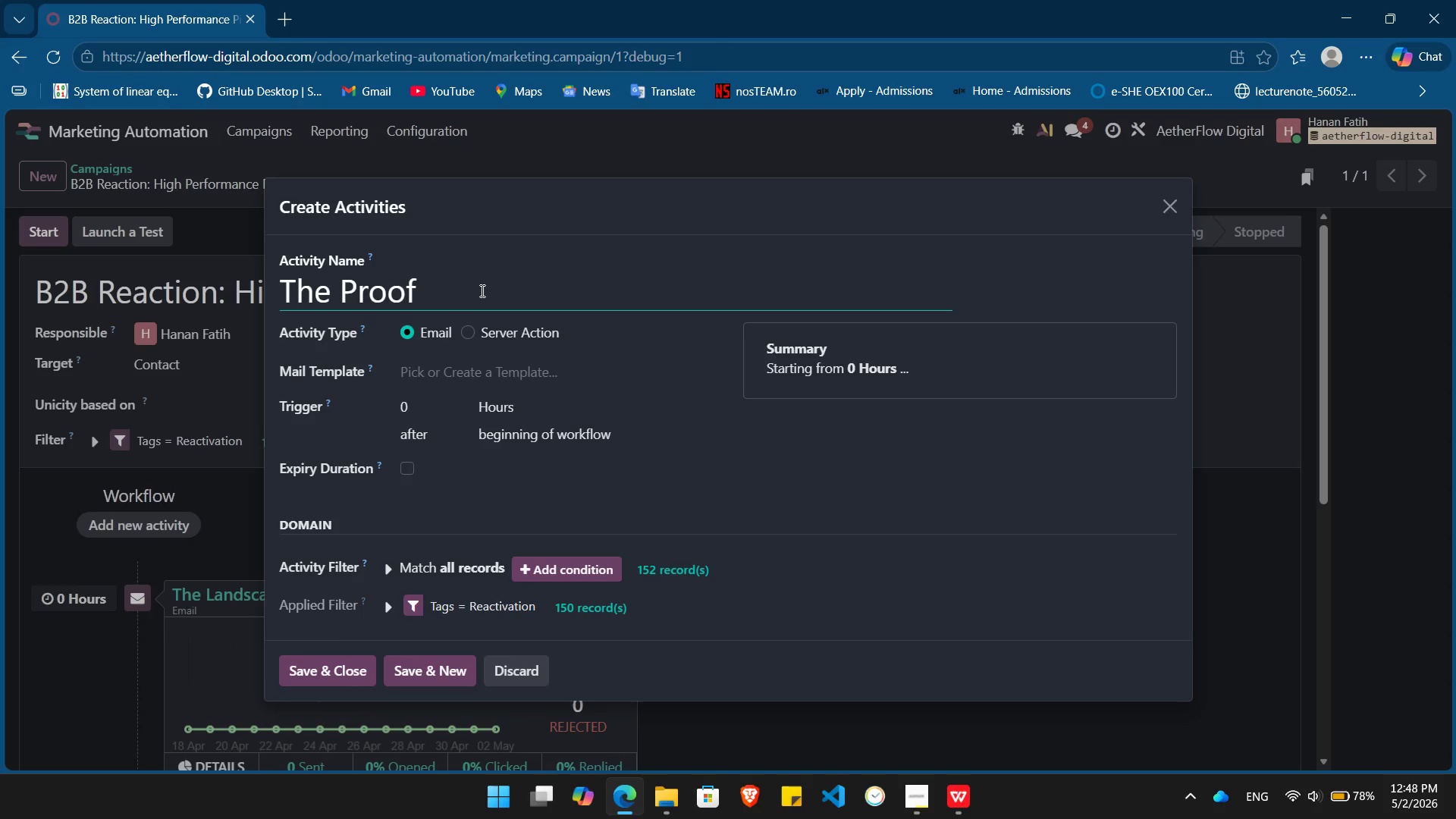 
left_click([429, 406])
 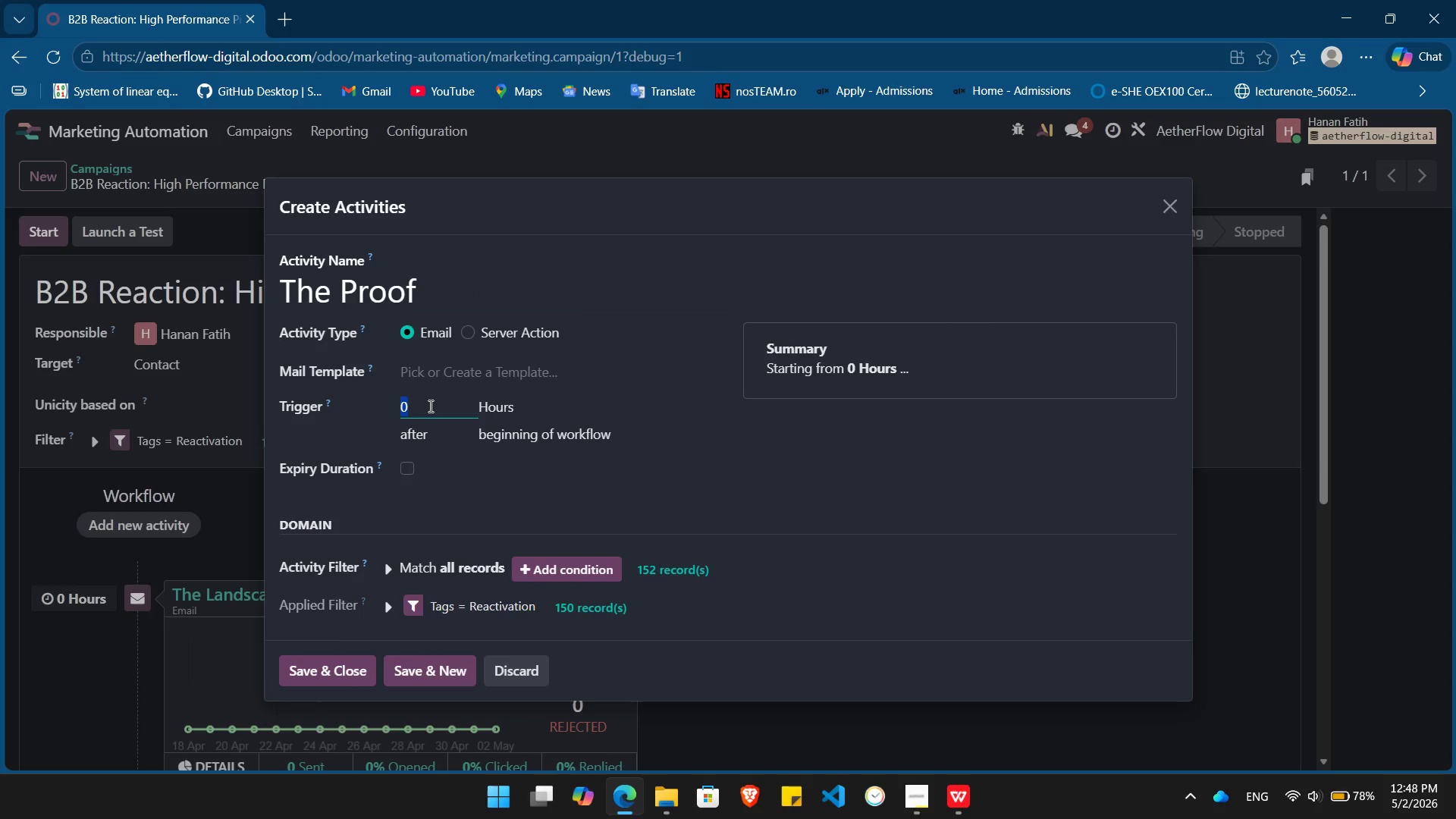 
wait(14.89)
 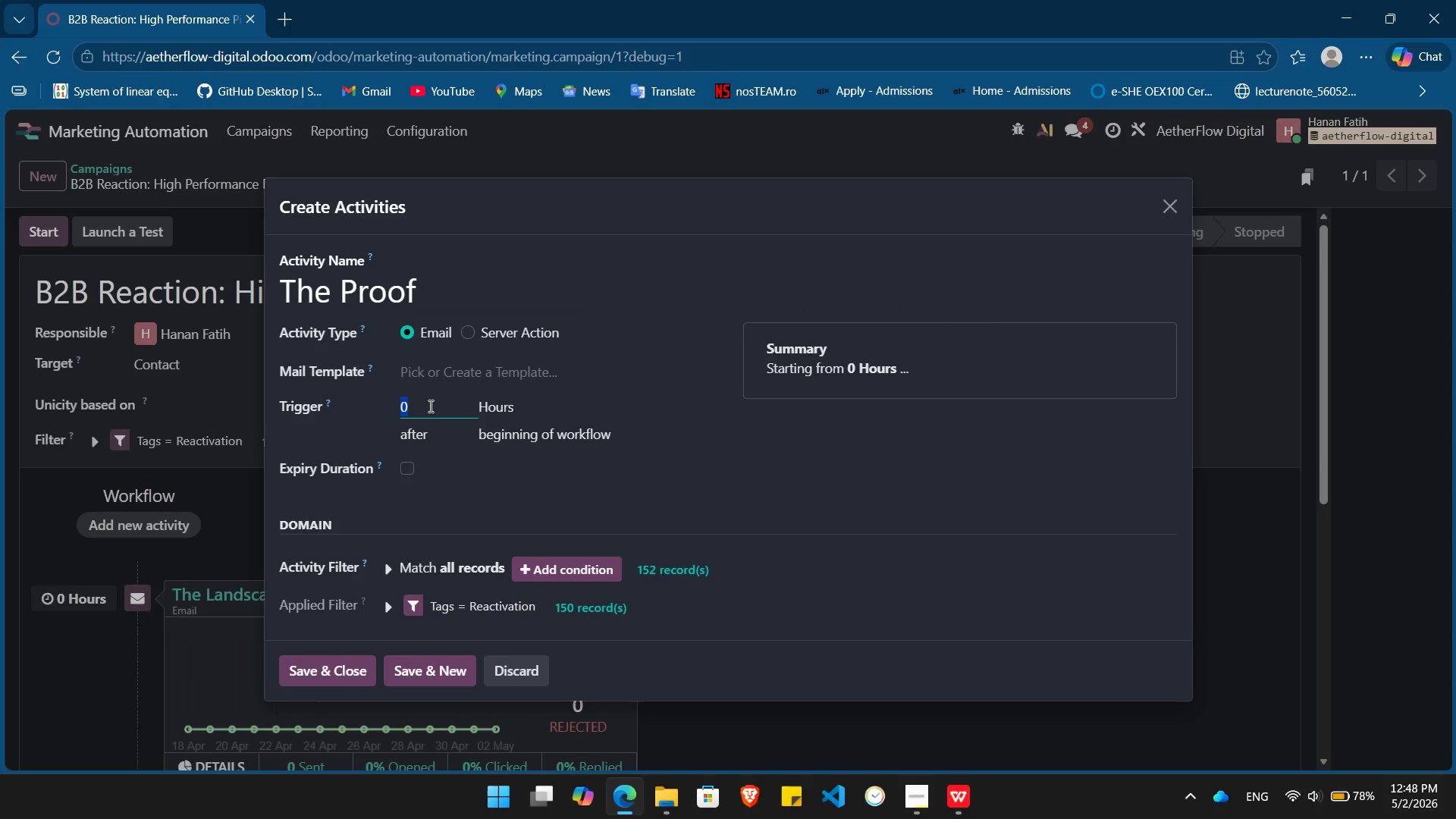 
key(Numpad5)
 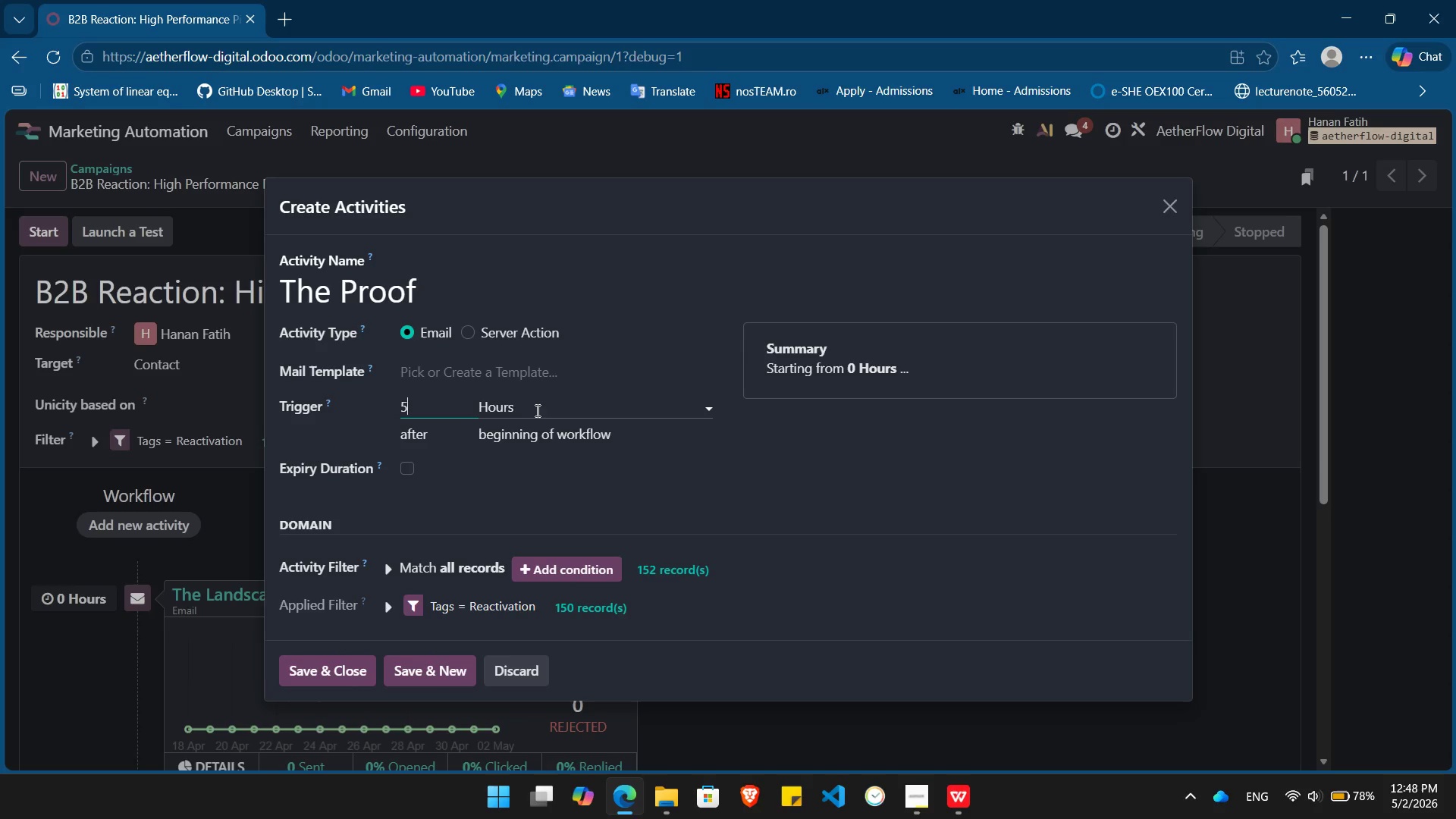 
left_click([544, 411])
 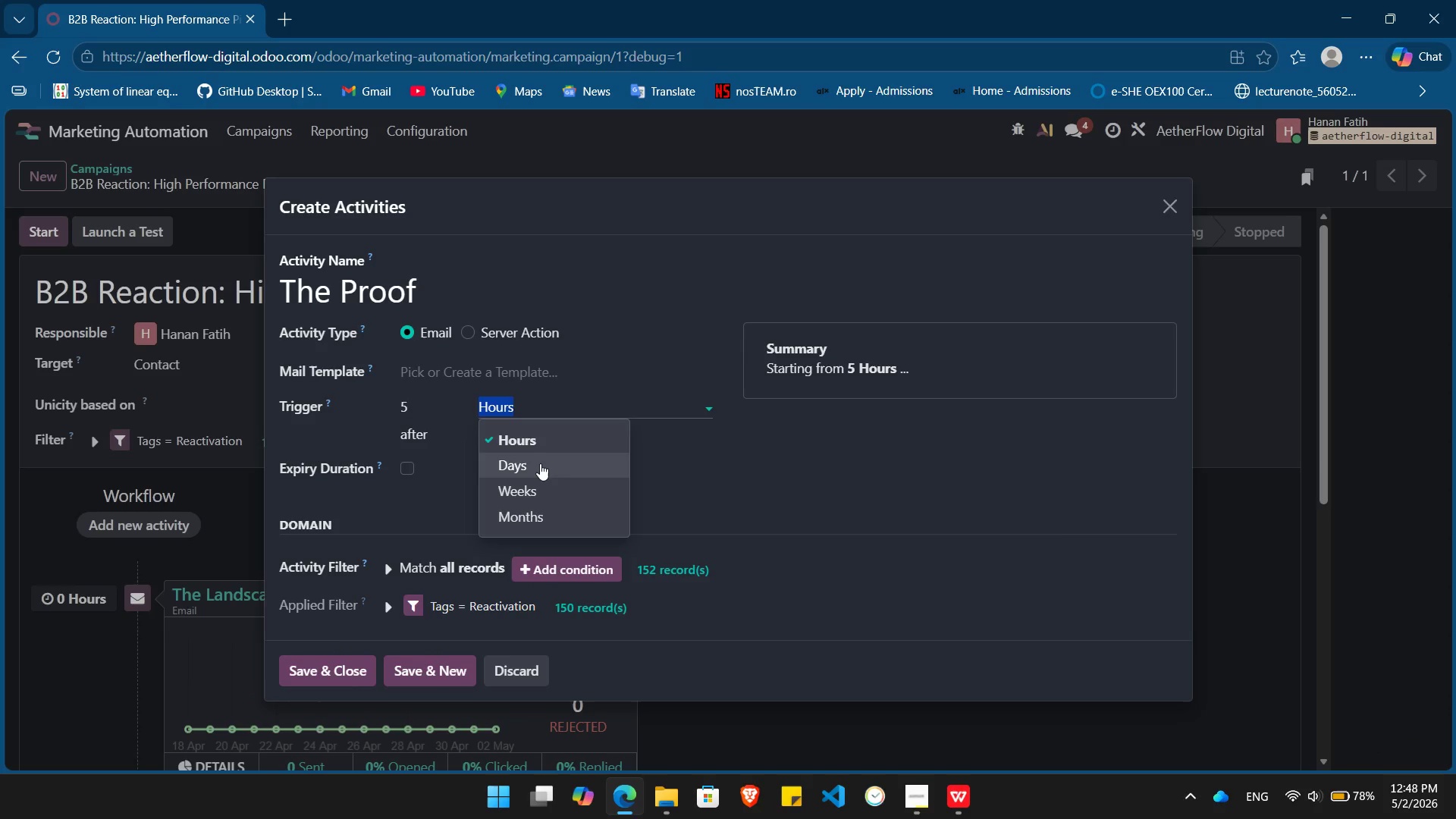 
left_click([540, 465])
 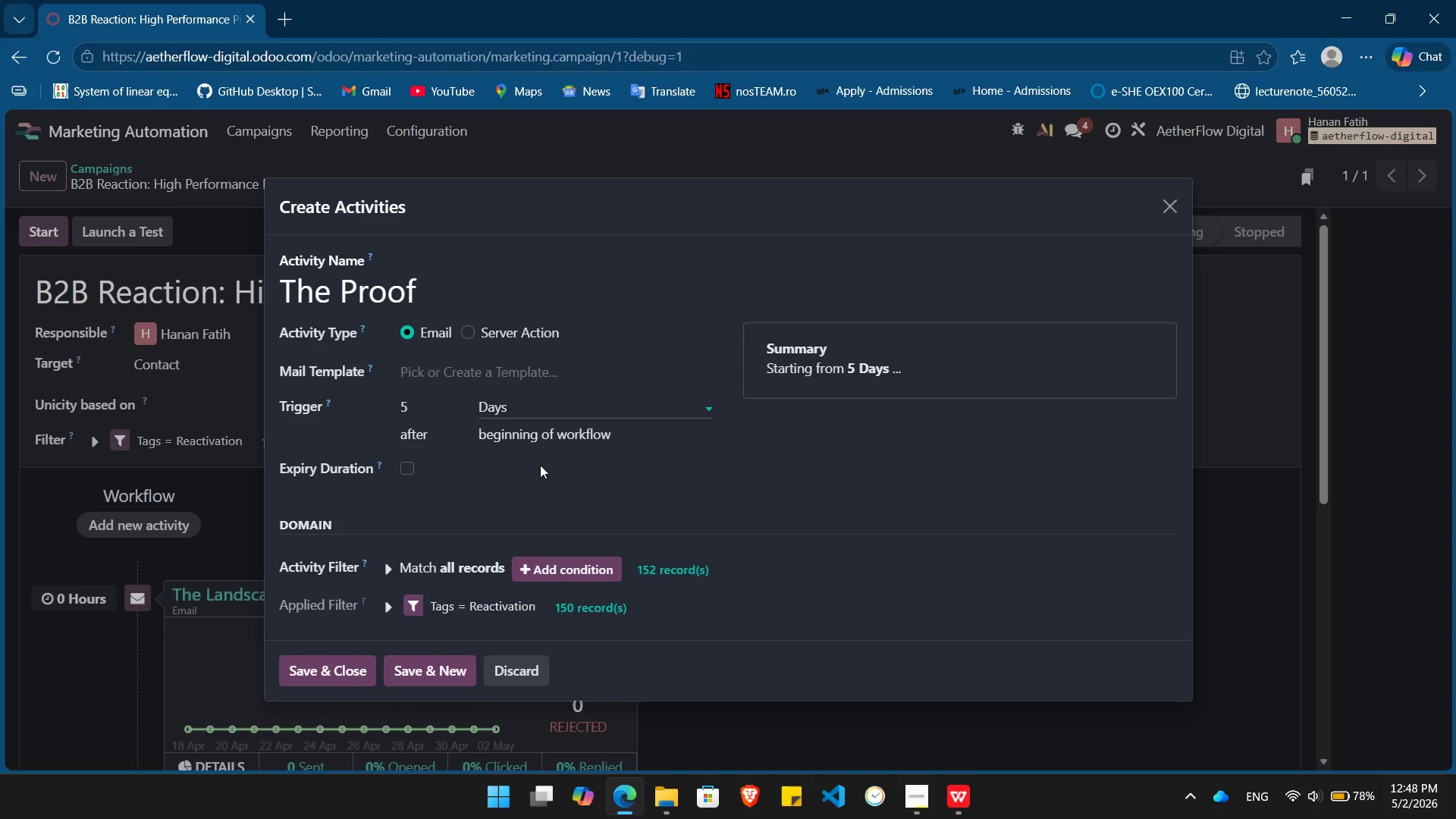 
left_click([530, 429])
 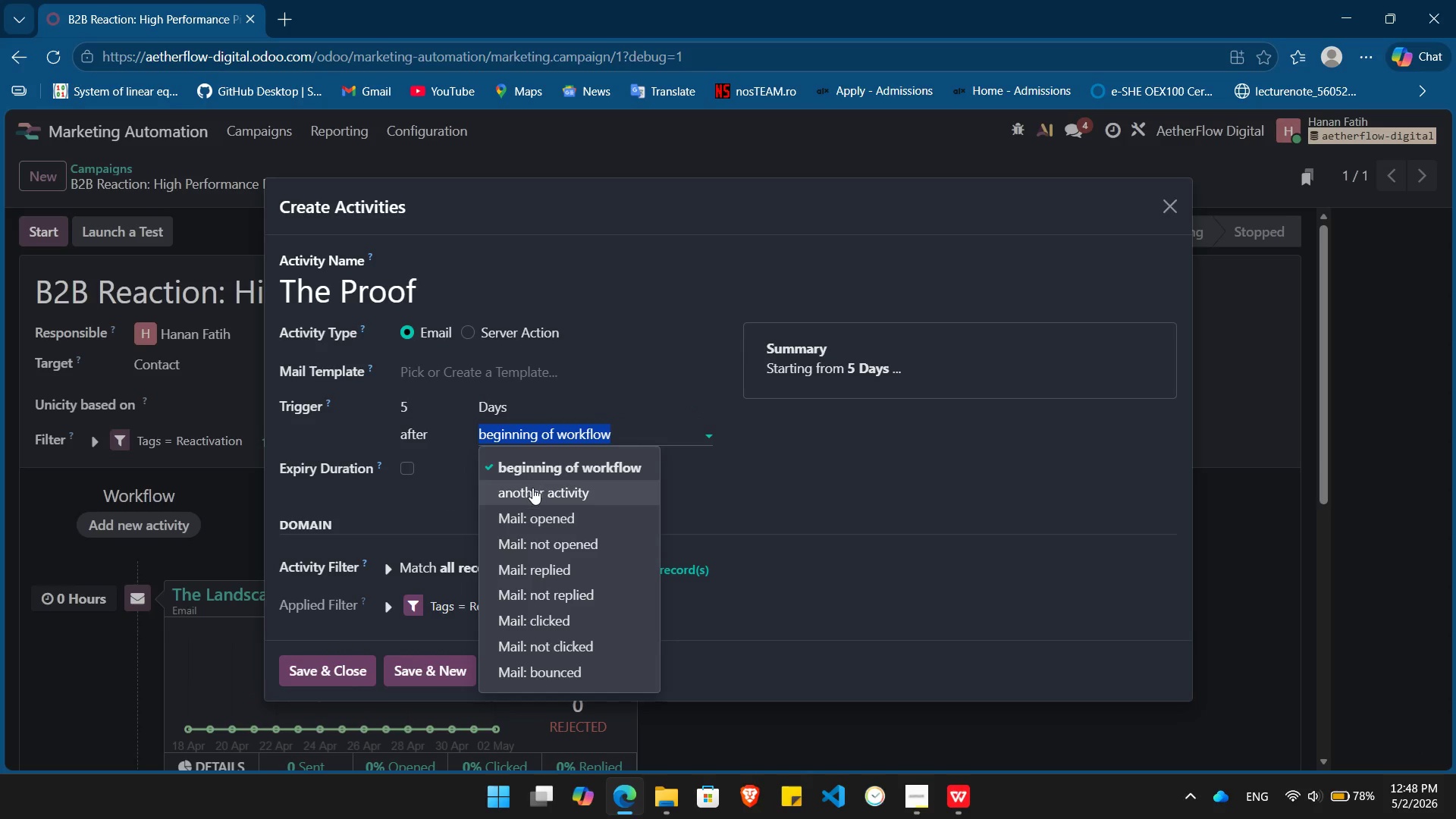 
left_click([532, 490])
 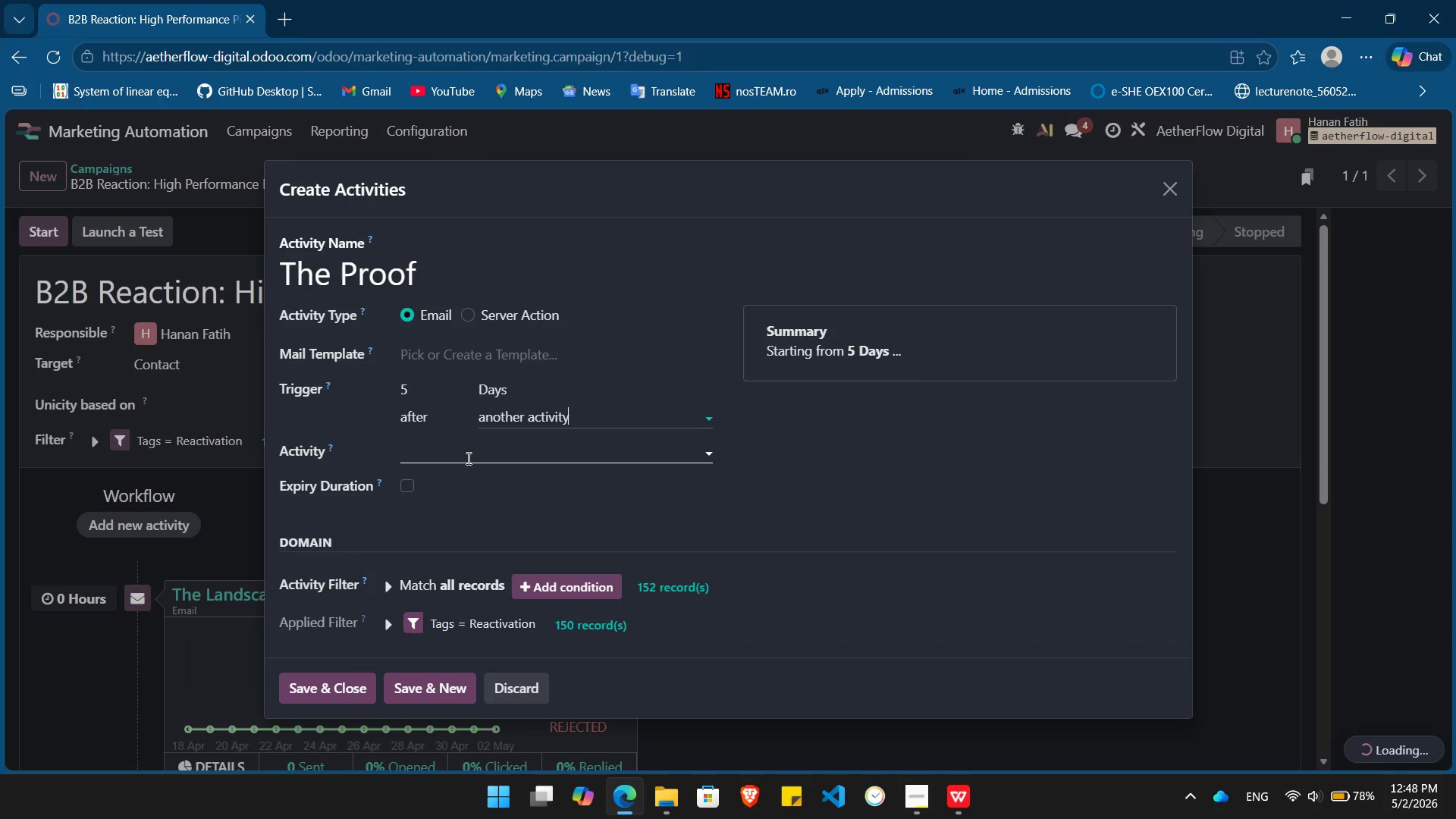 
left_click([466, 460])
 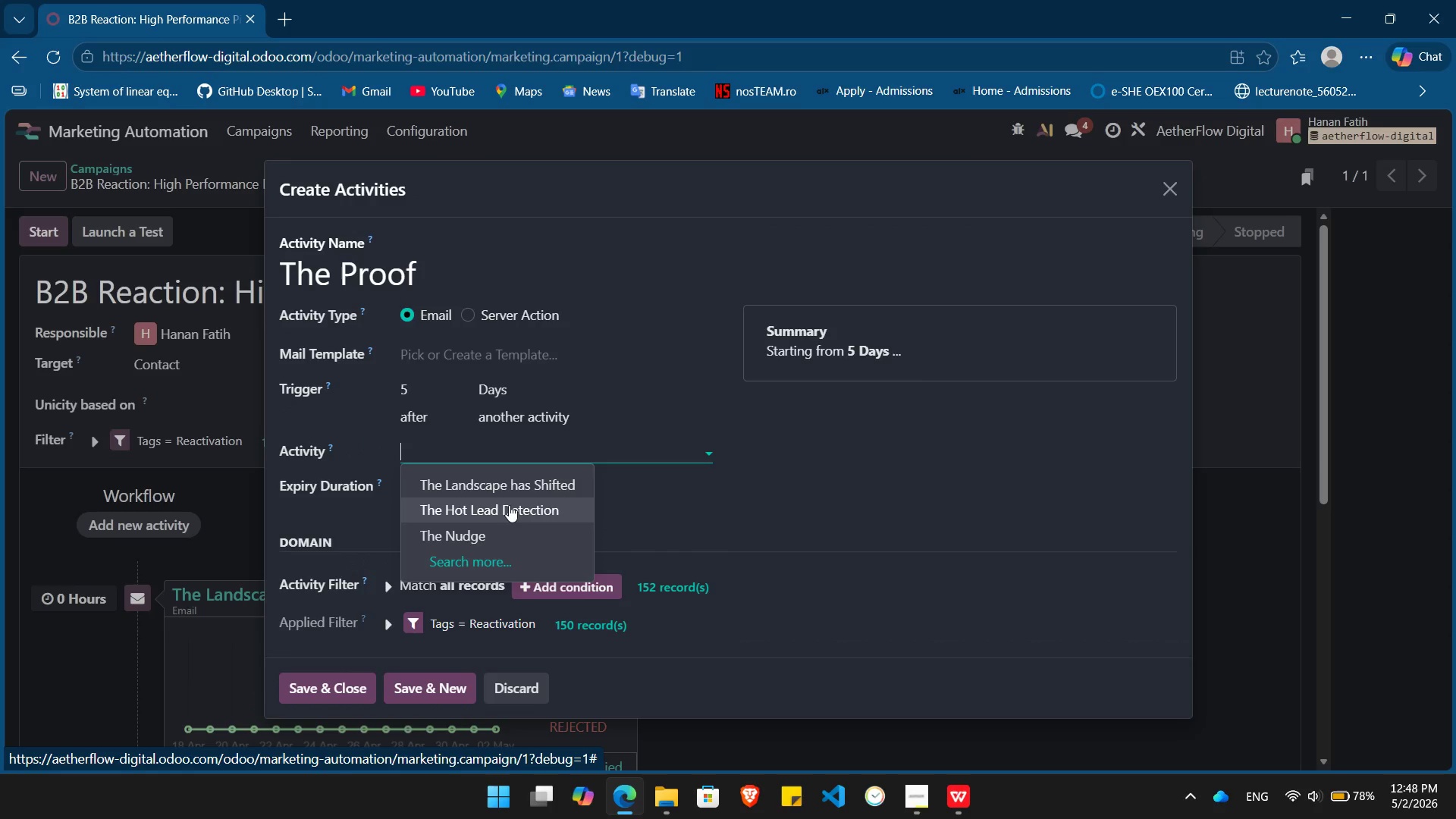 
left_click([503, 529])
 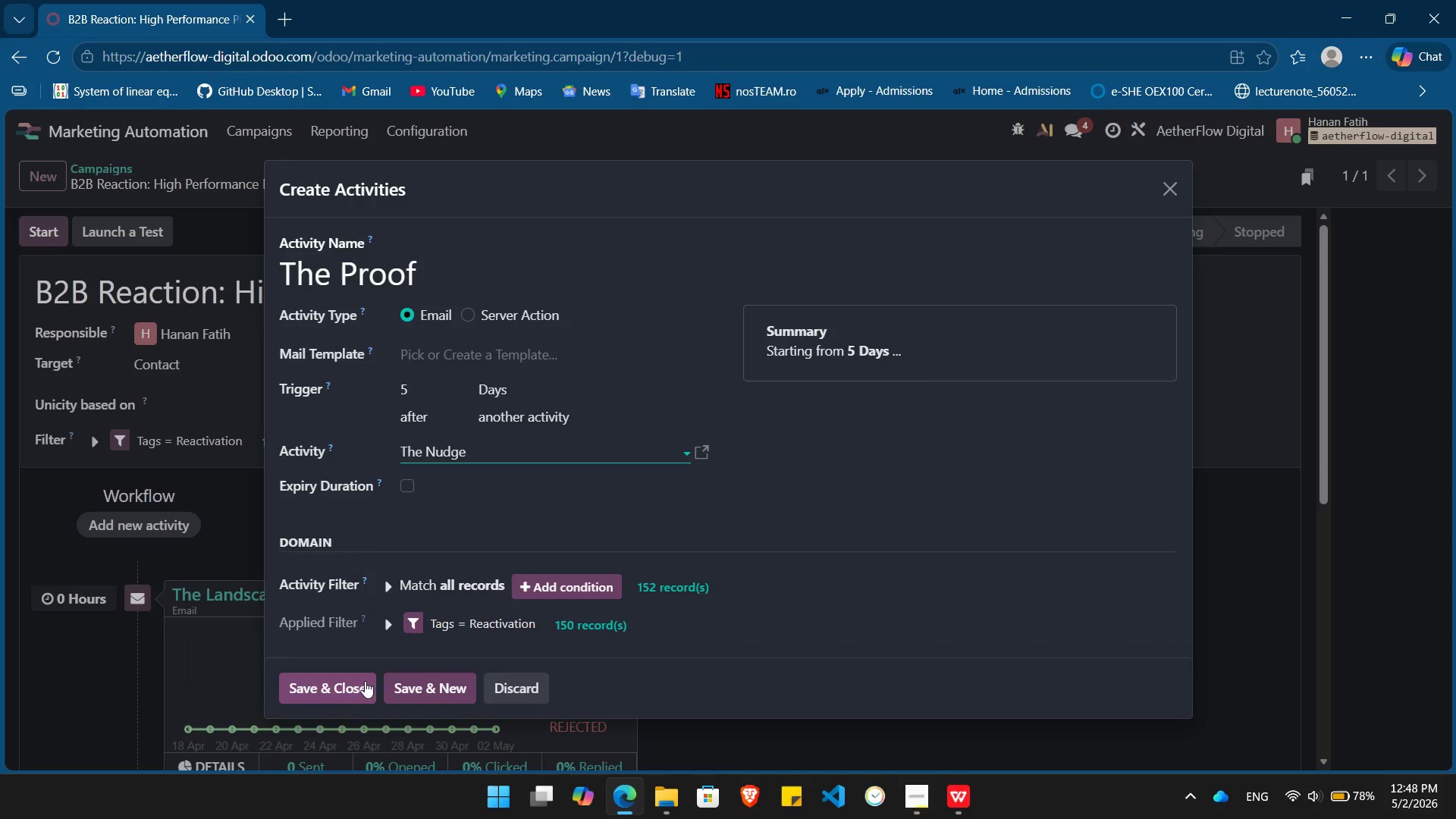 
left_click([426, 691])
 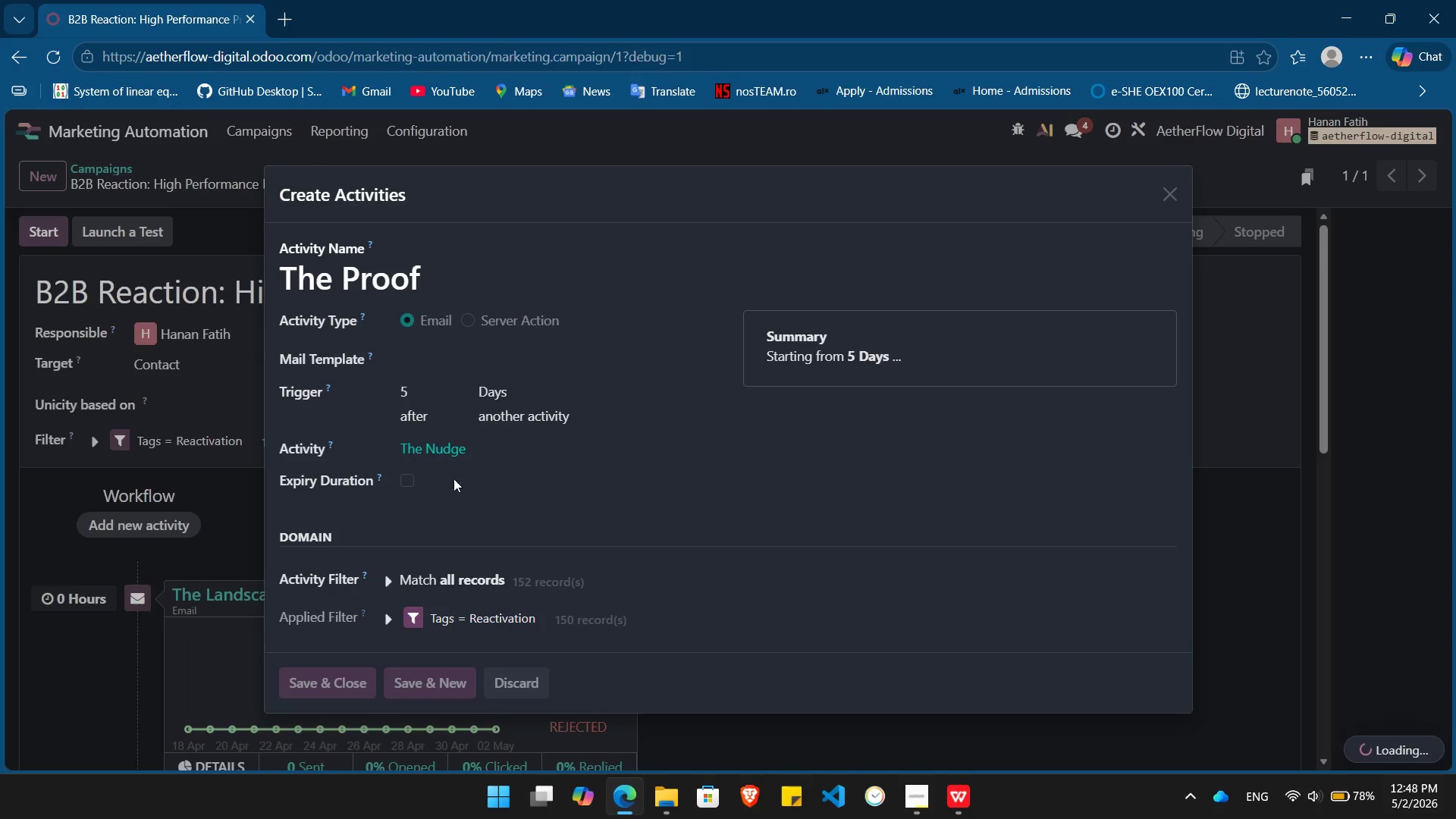 
left_click([481, 308])
 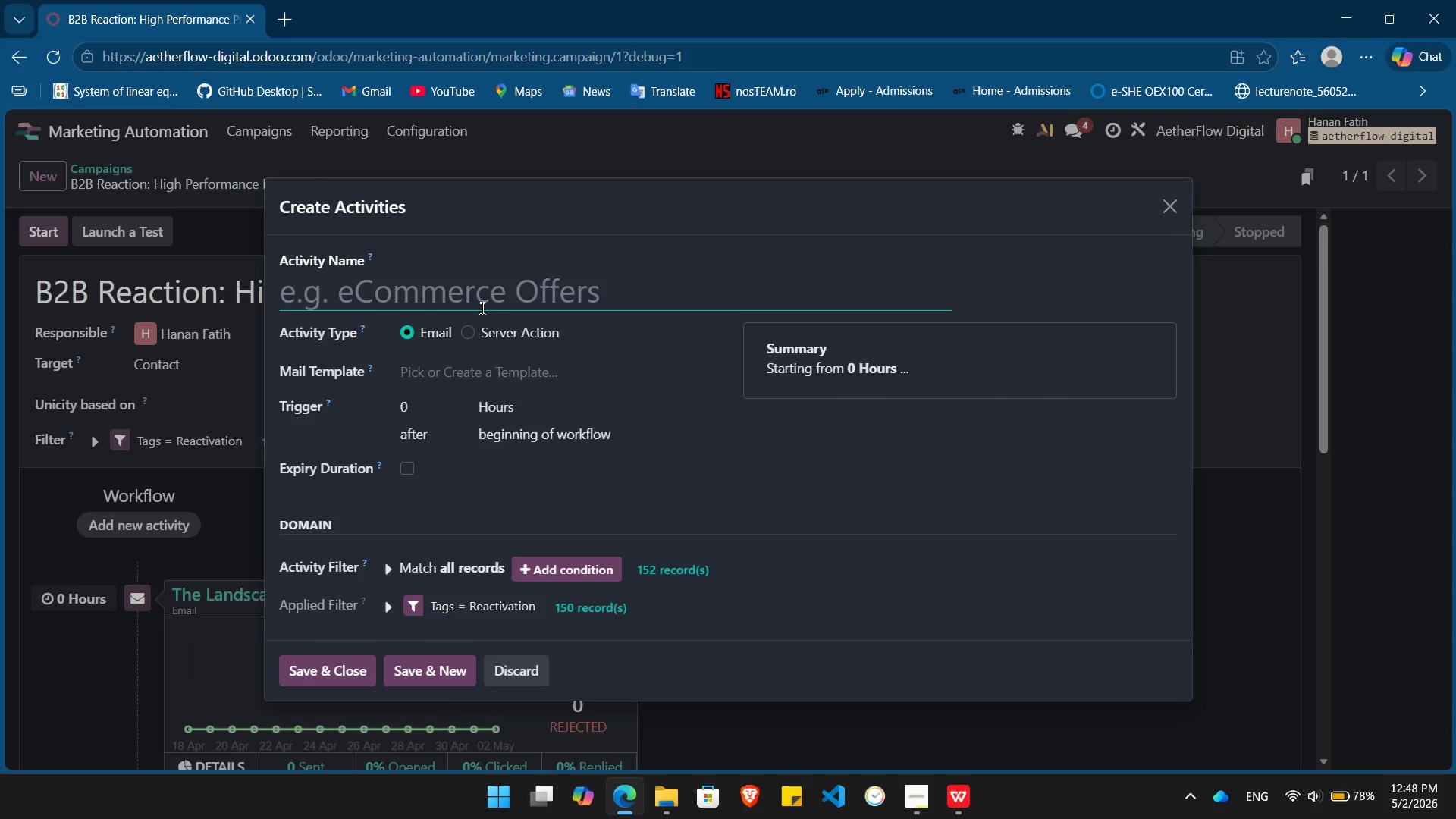 
type(The Hail Mary)
 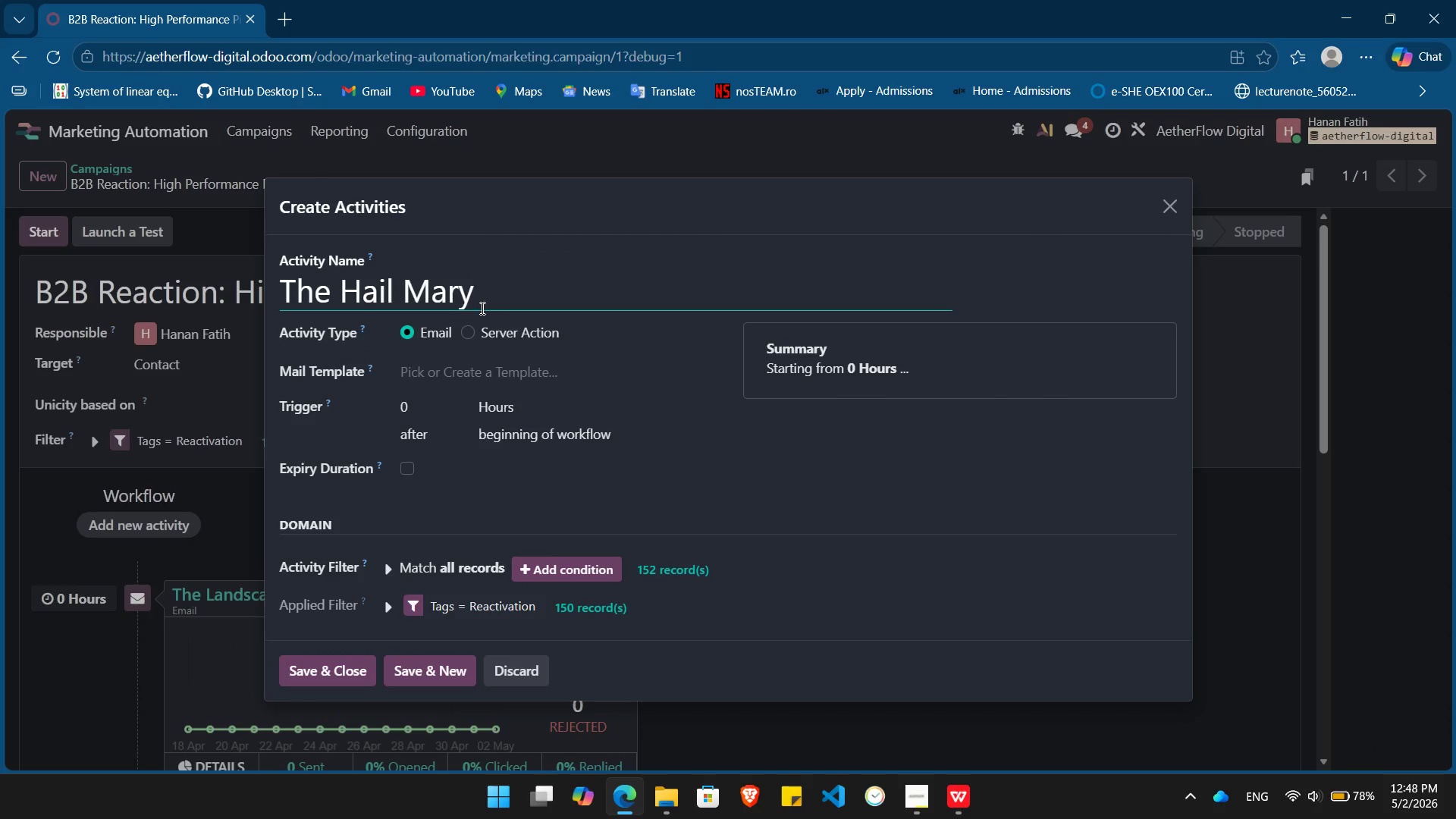 
left_click([441, 409])
 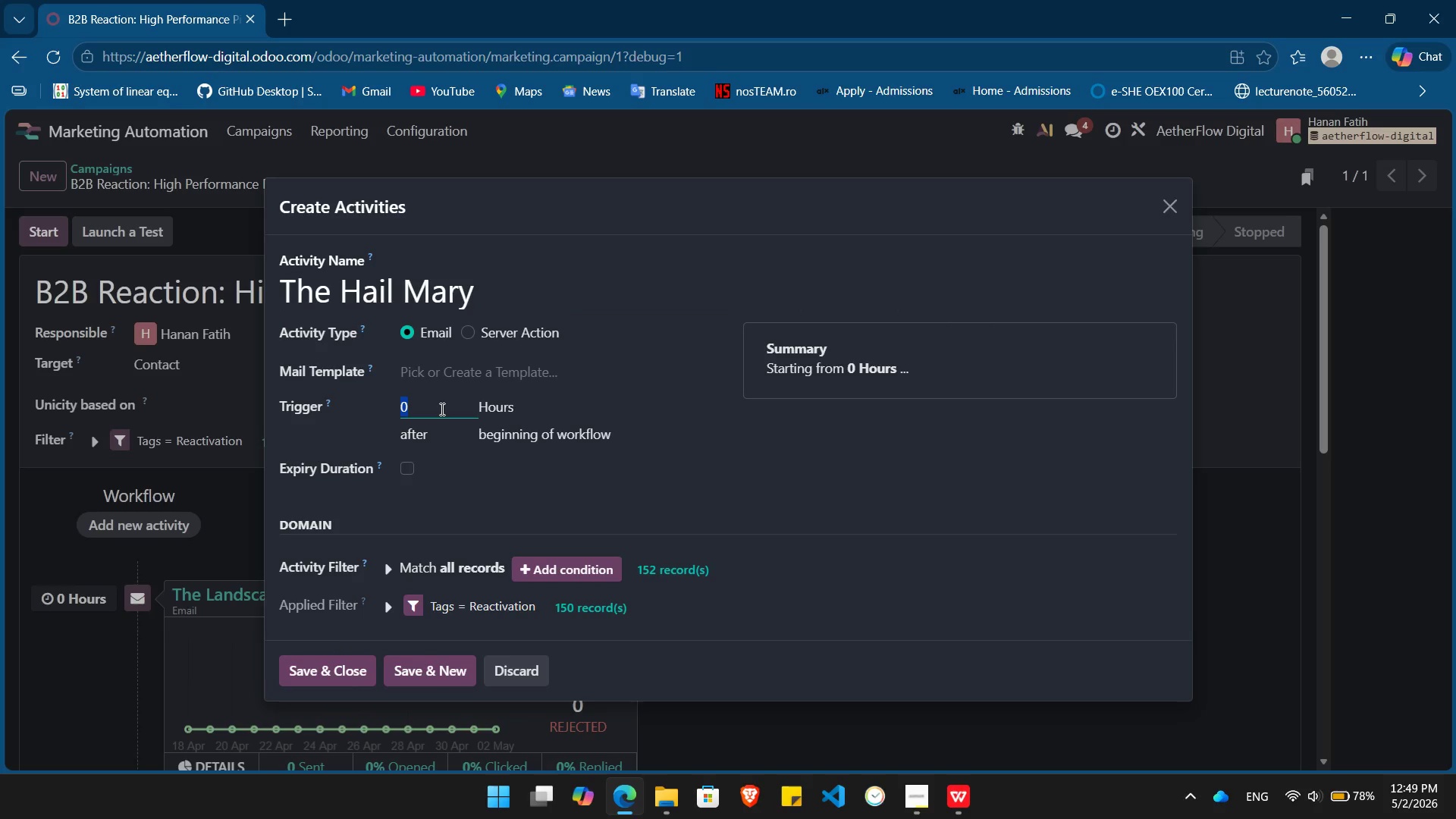 
key(Numpad4)
 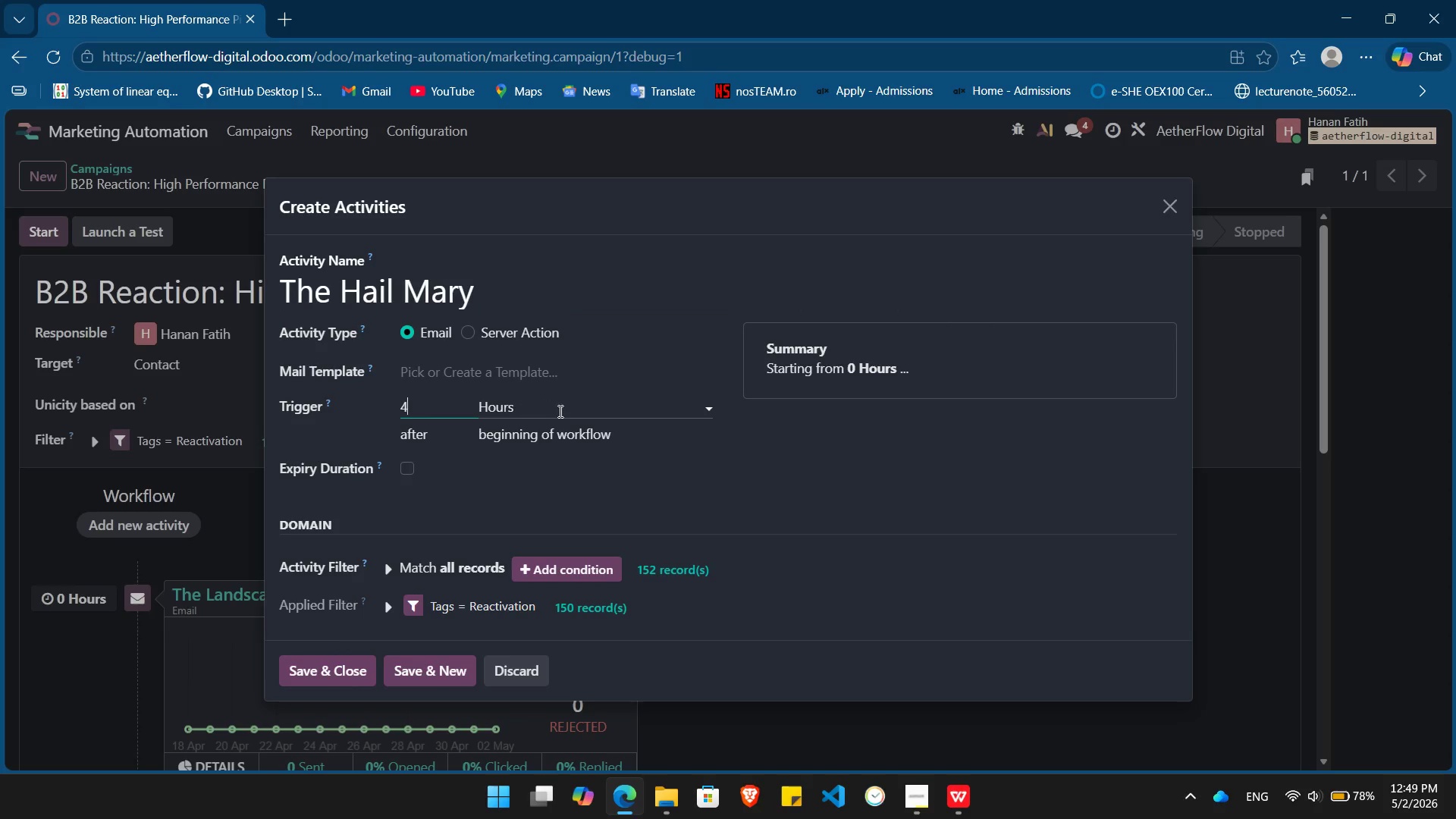 
left_click([580, 412])
 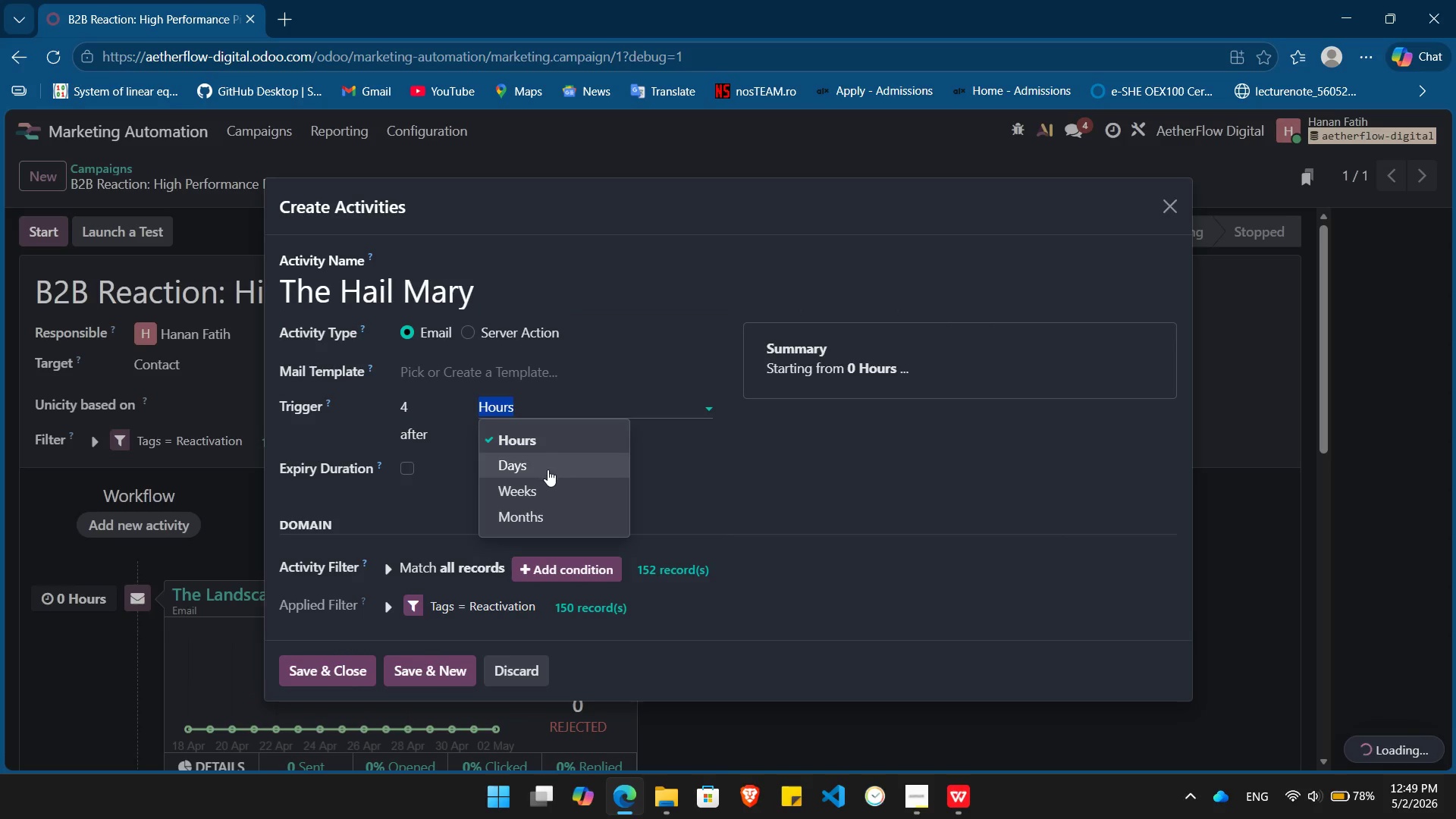 
left_click([548, 470])
 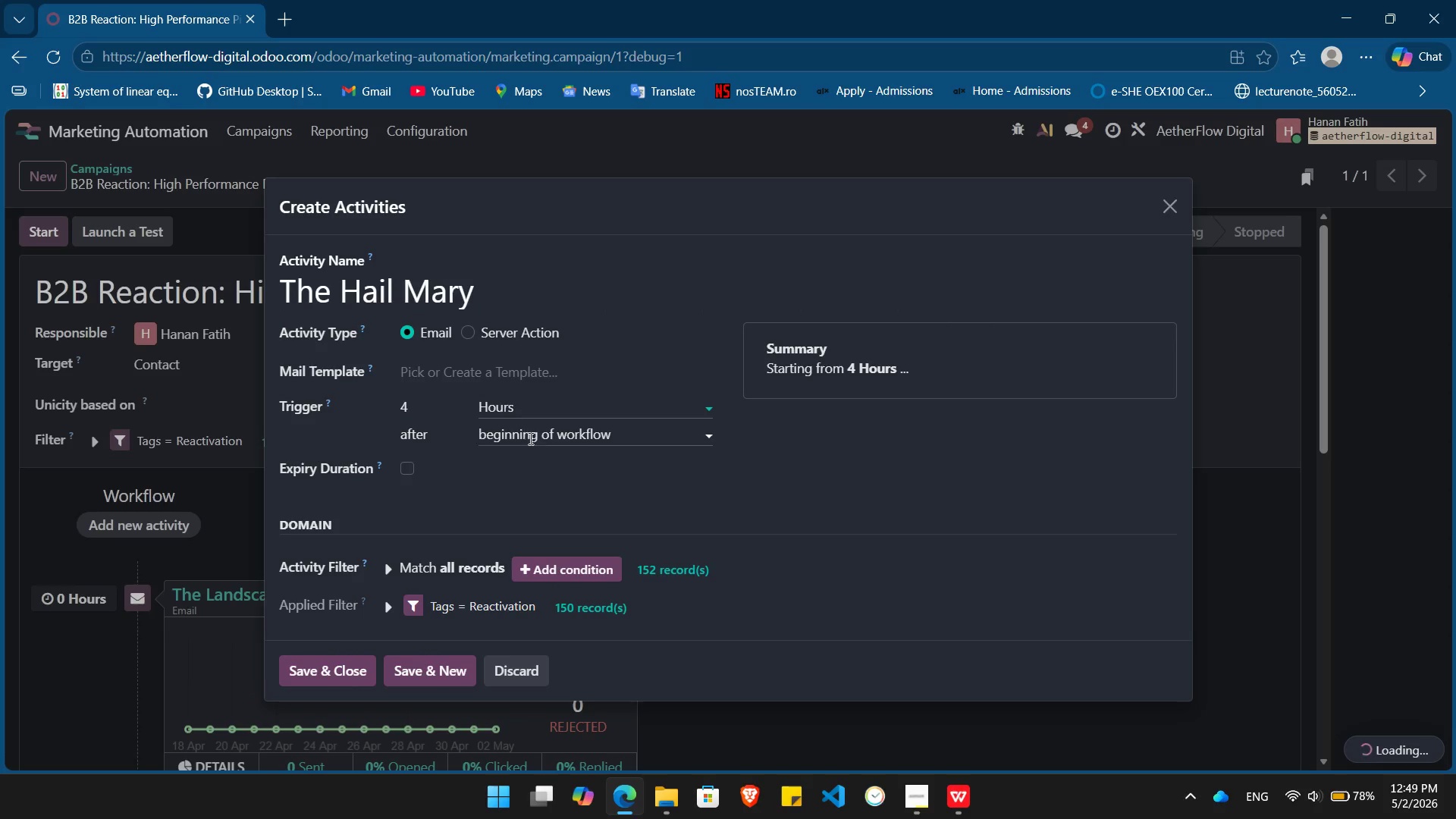 
left_click([533, 443])
 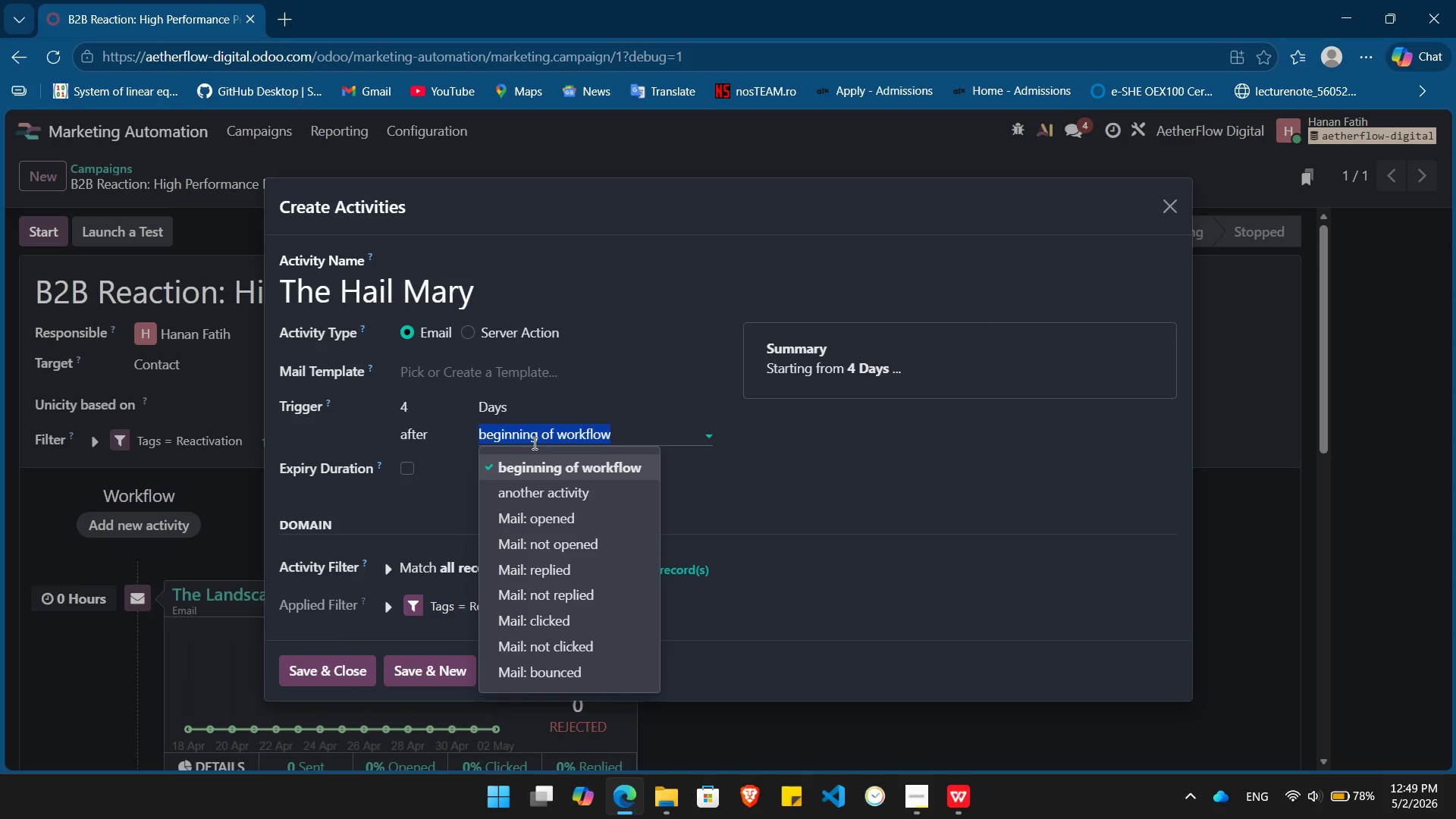 
left_click([544, 491])
 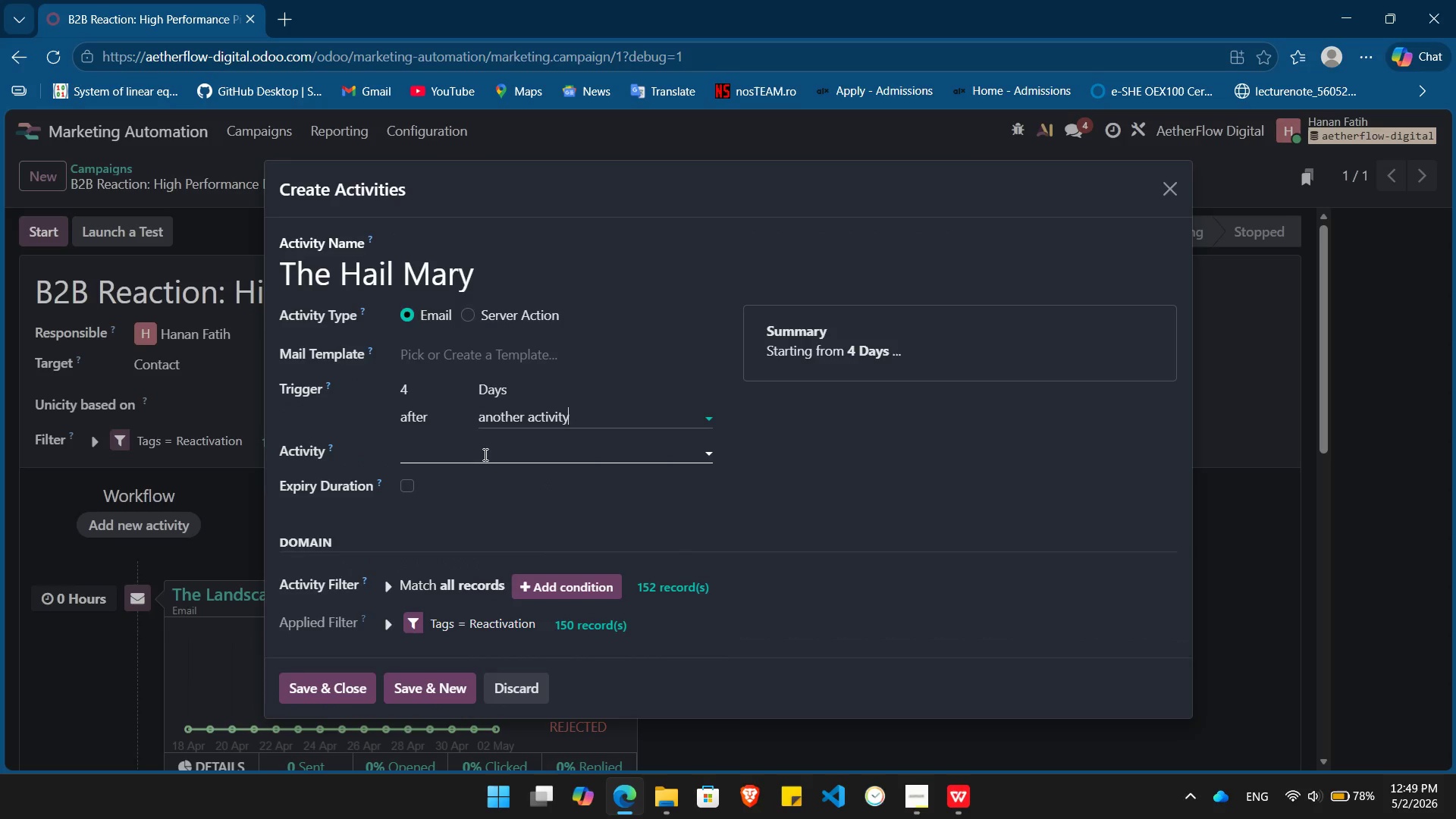 
left_click([484, 454])
 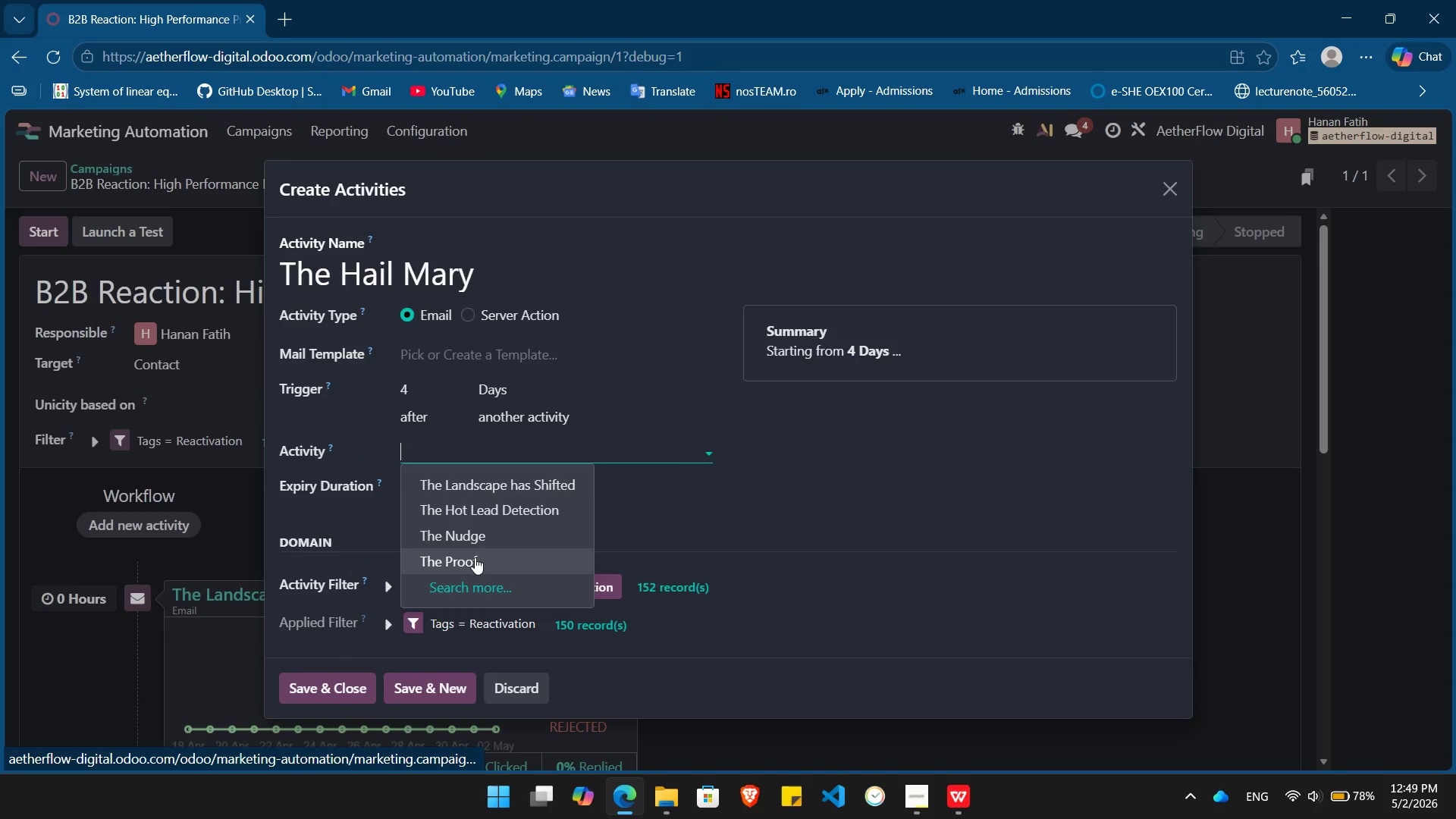 
left_click([475, 557])
 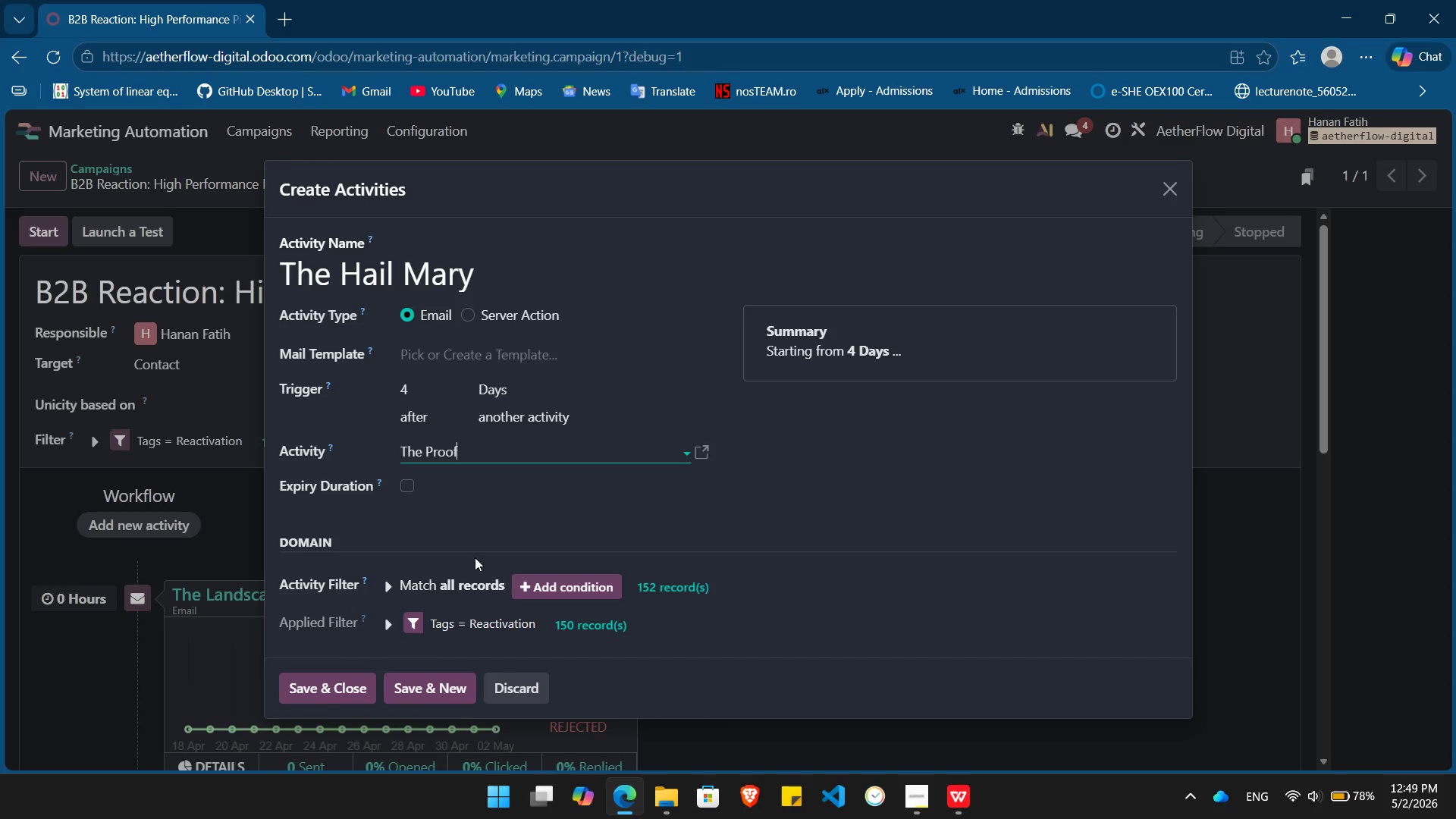 
wait(11.02)
 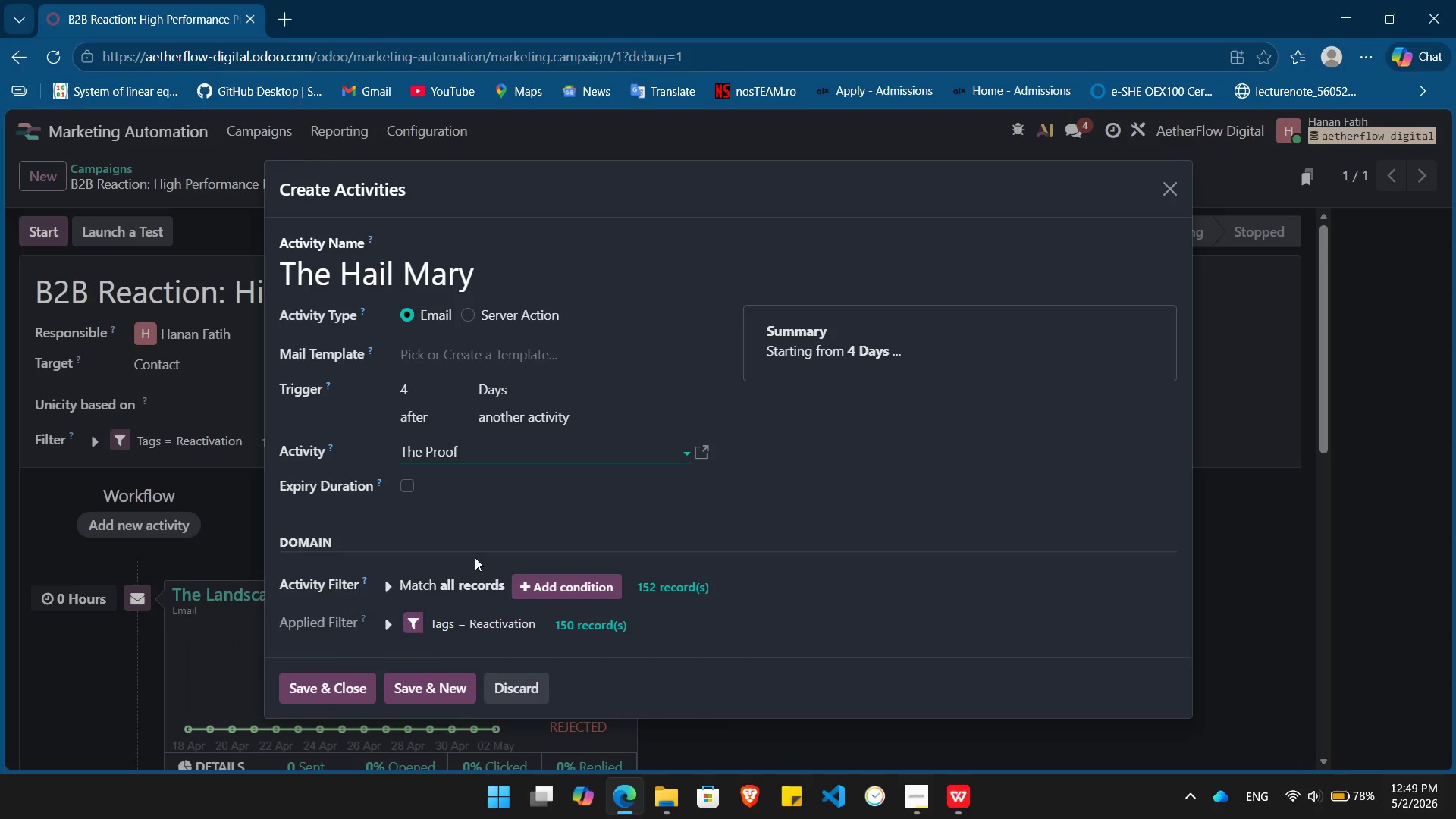 
left_click([356, 685])
 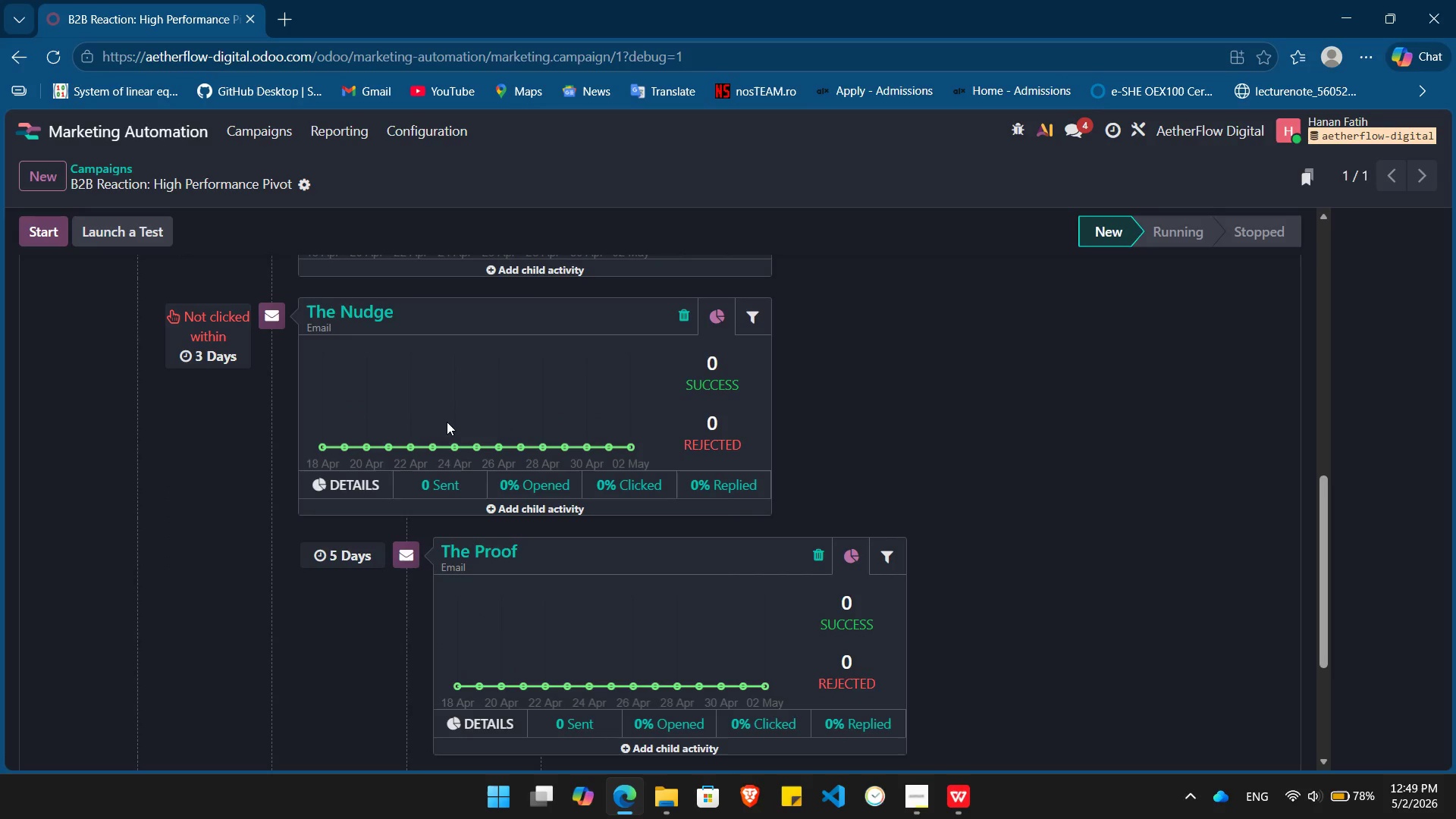 
wait(12.7)
 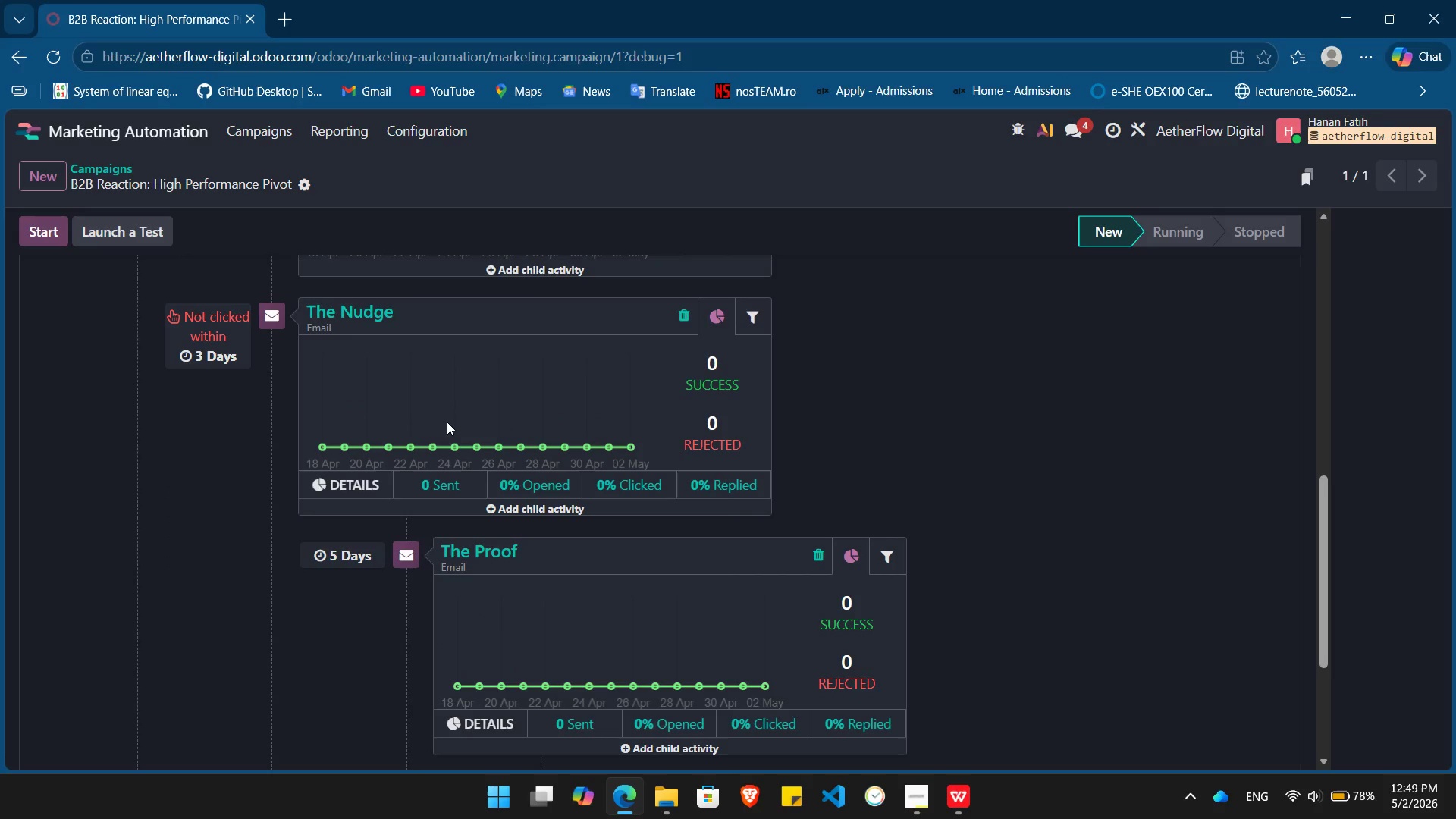 
left_click([405, 497])
 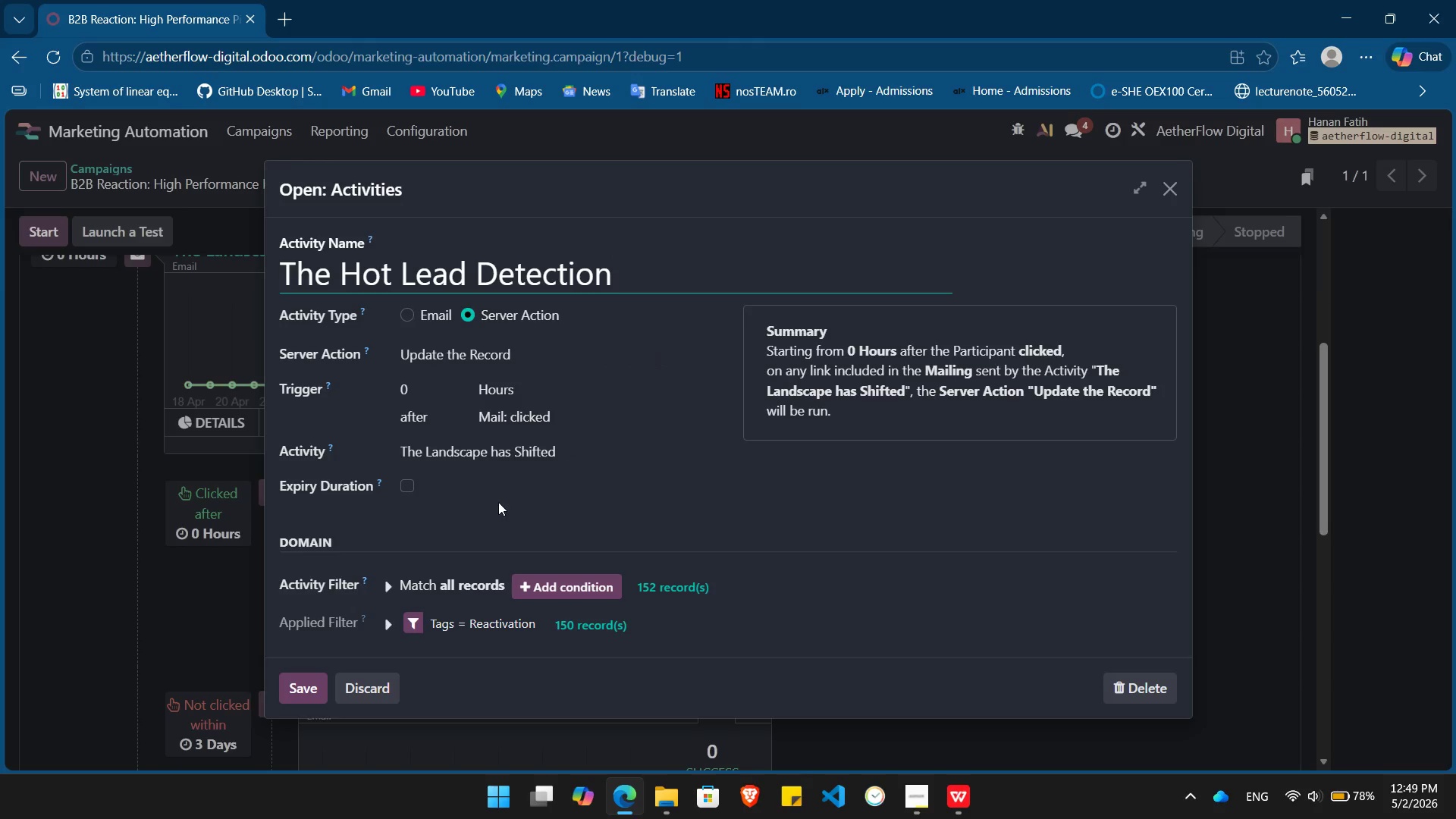 
wait(5.77)
 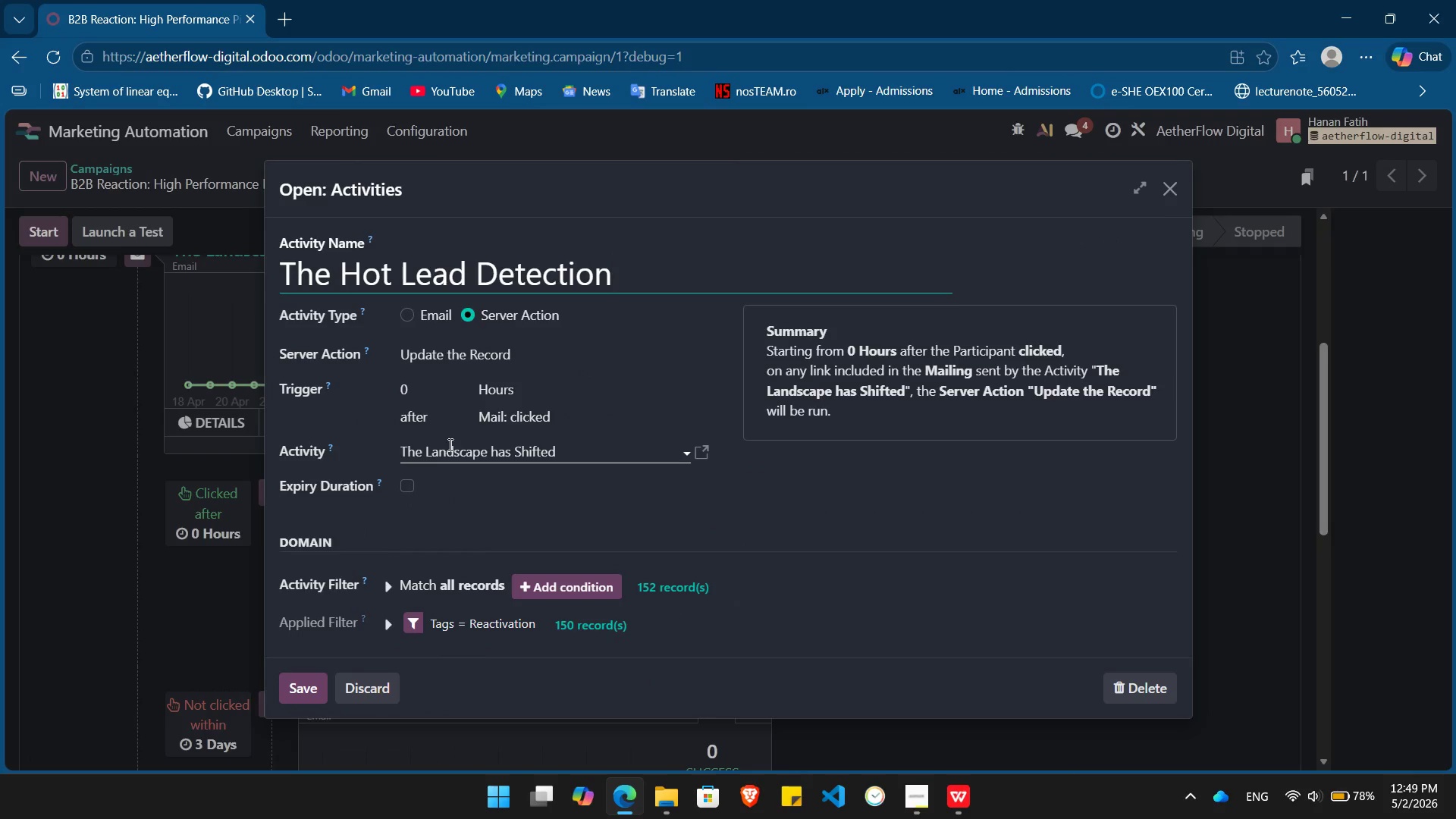 
left_click([406, 486])
 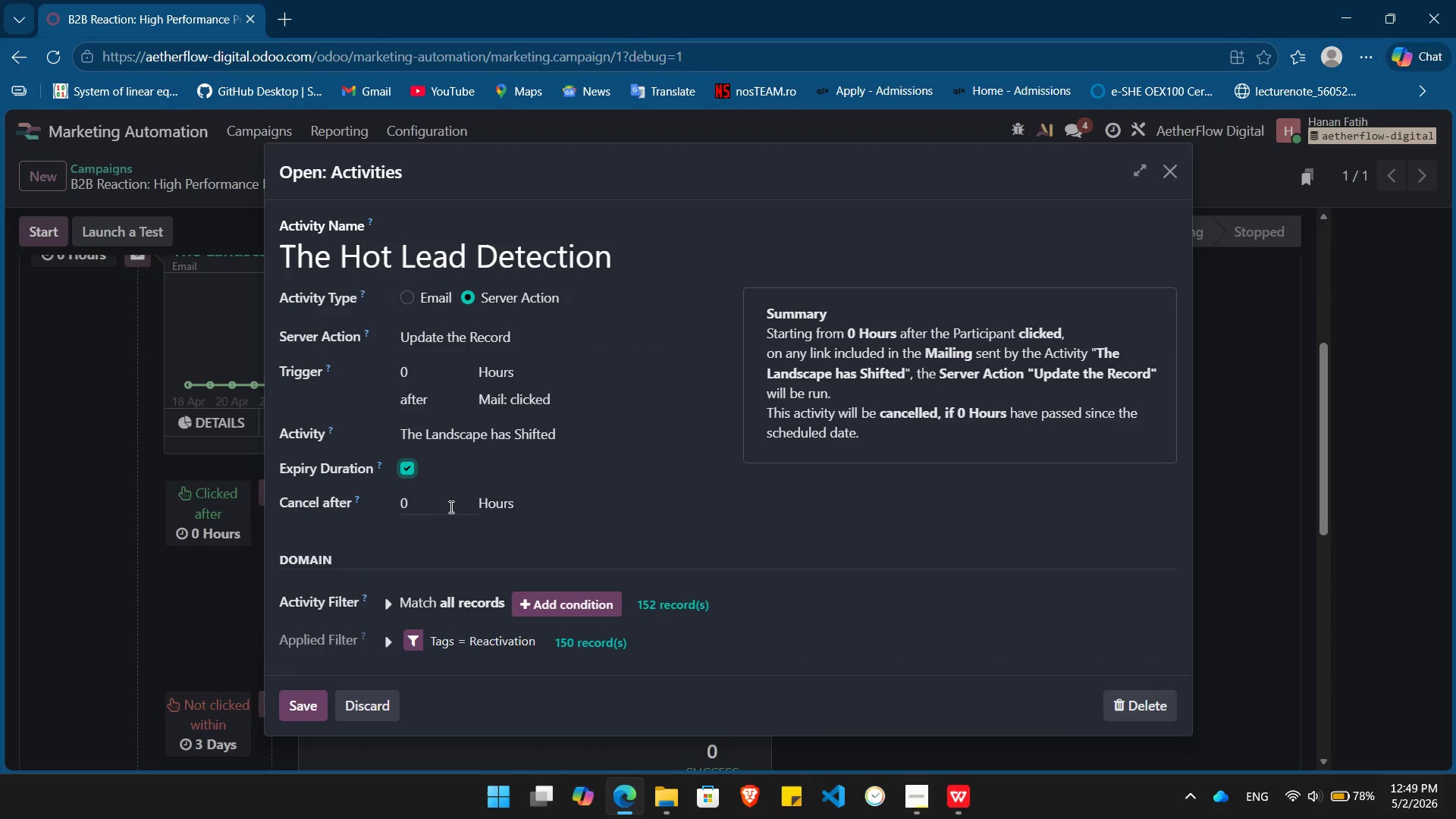 
left_click([450, 507])
 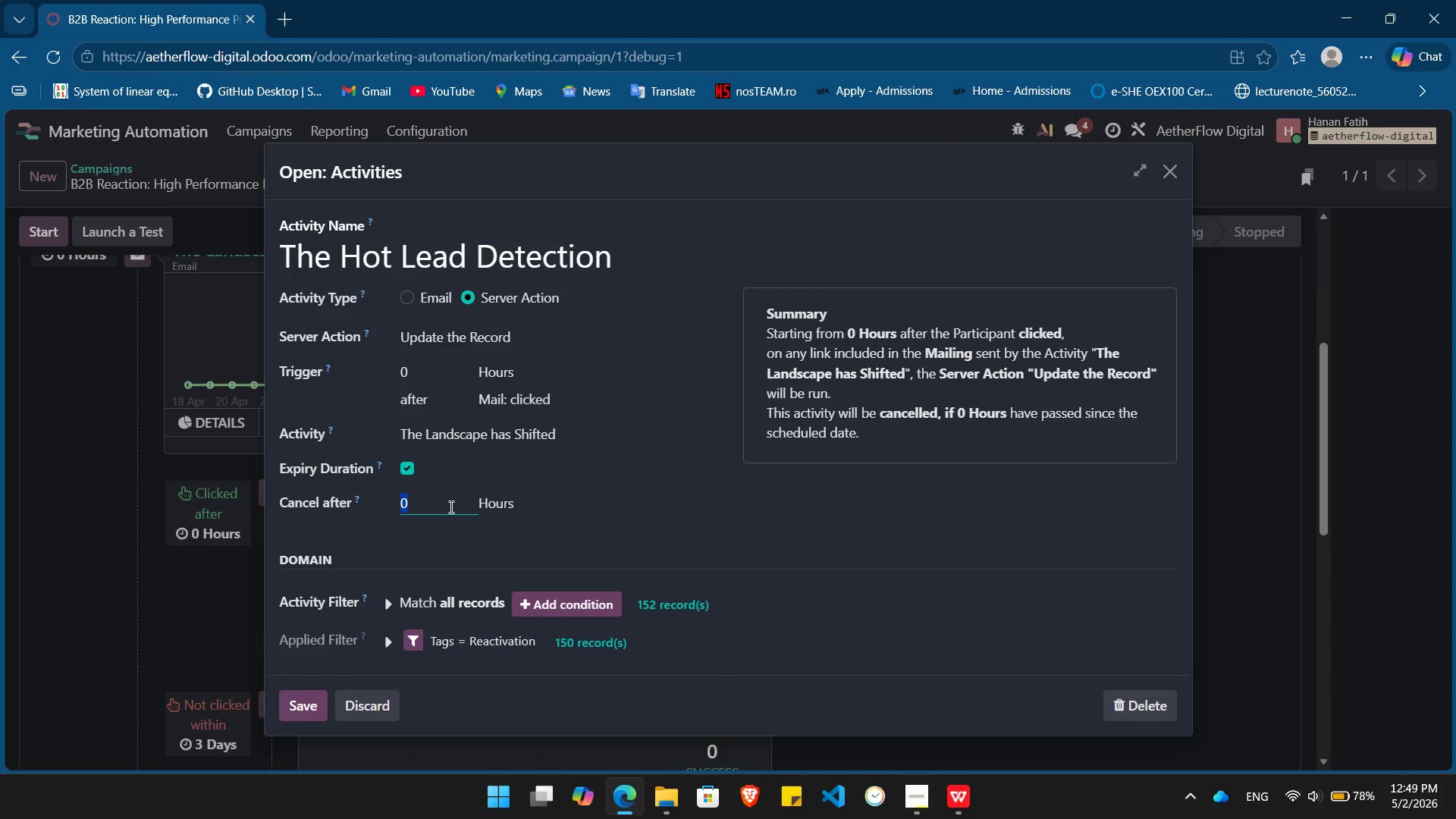 
key(Numpad2)
 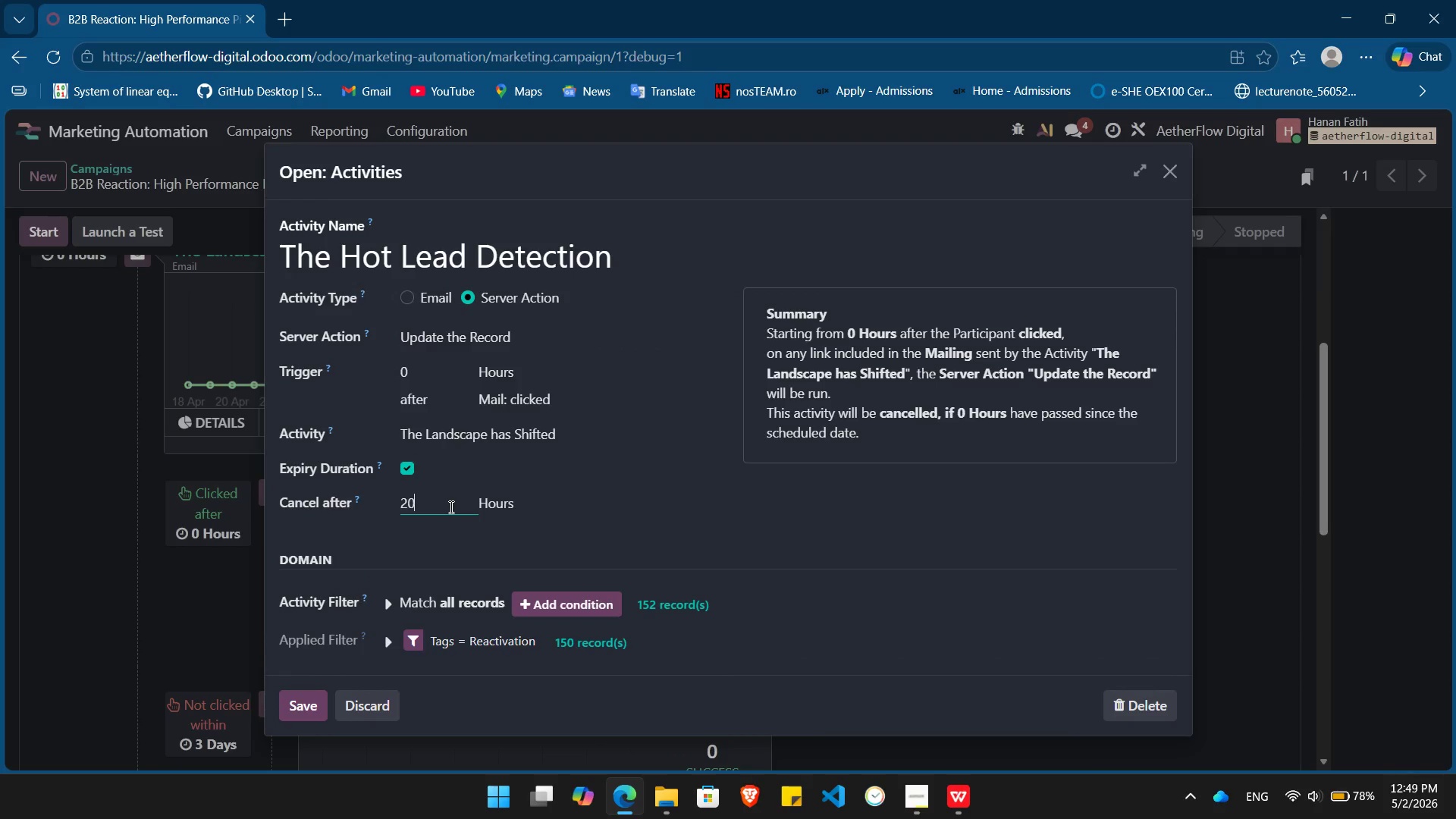 
key(Numpad0)
 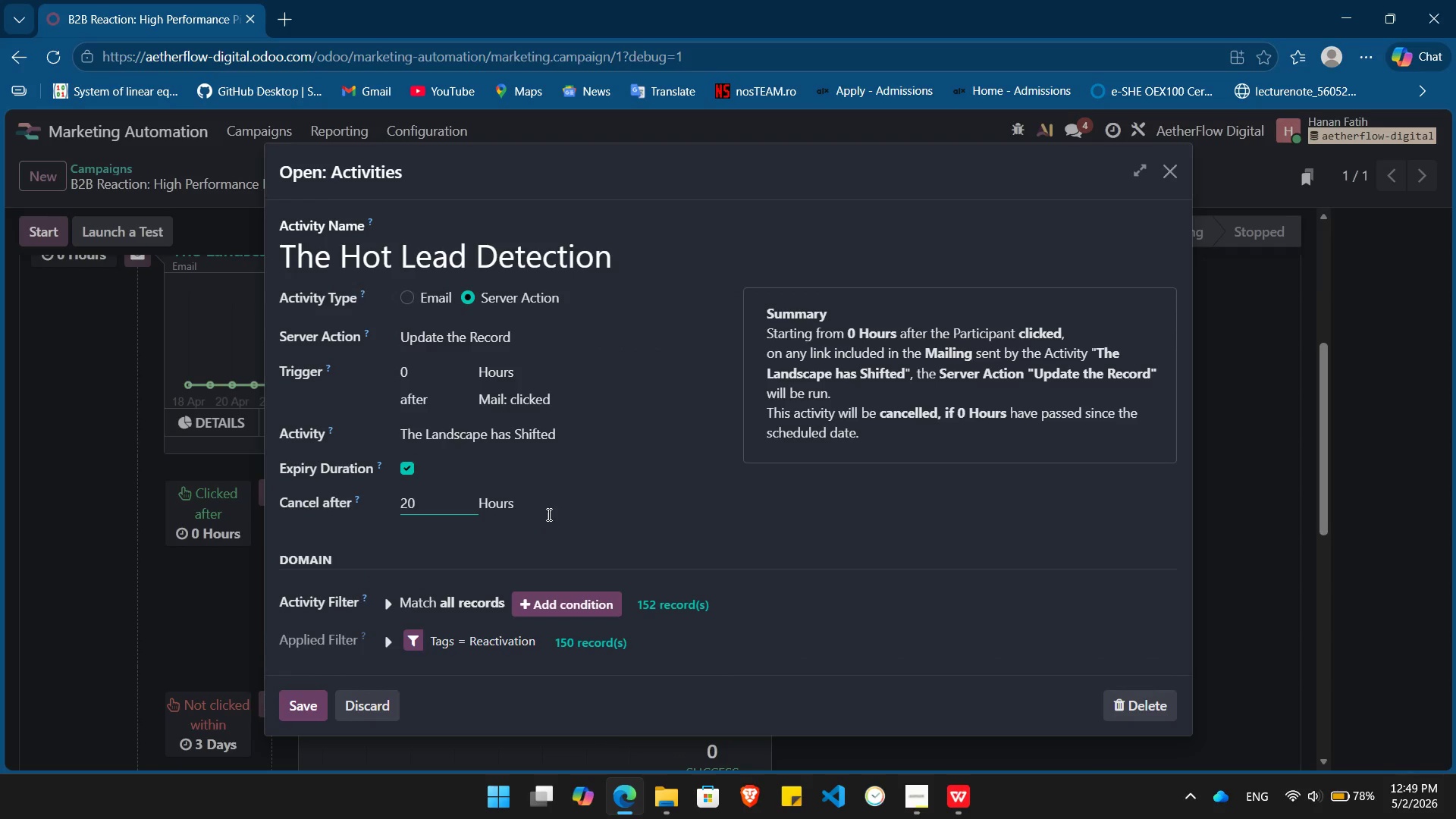 
left_click([548, 509])
 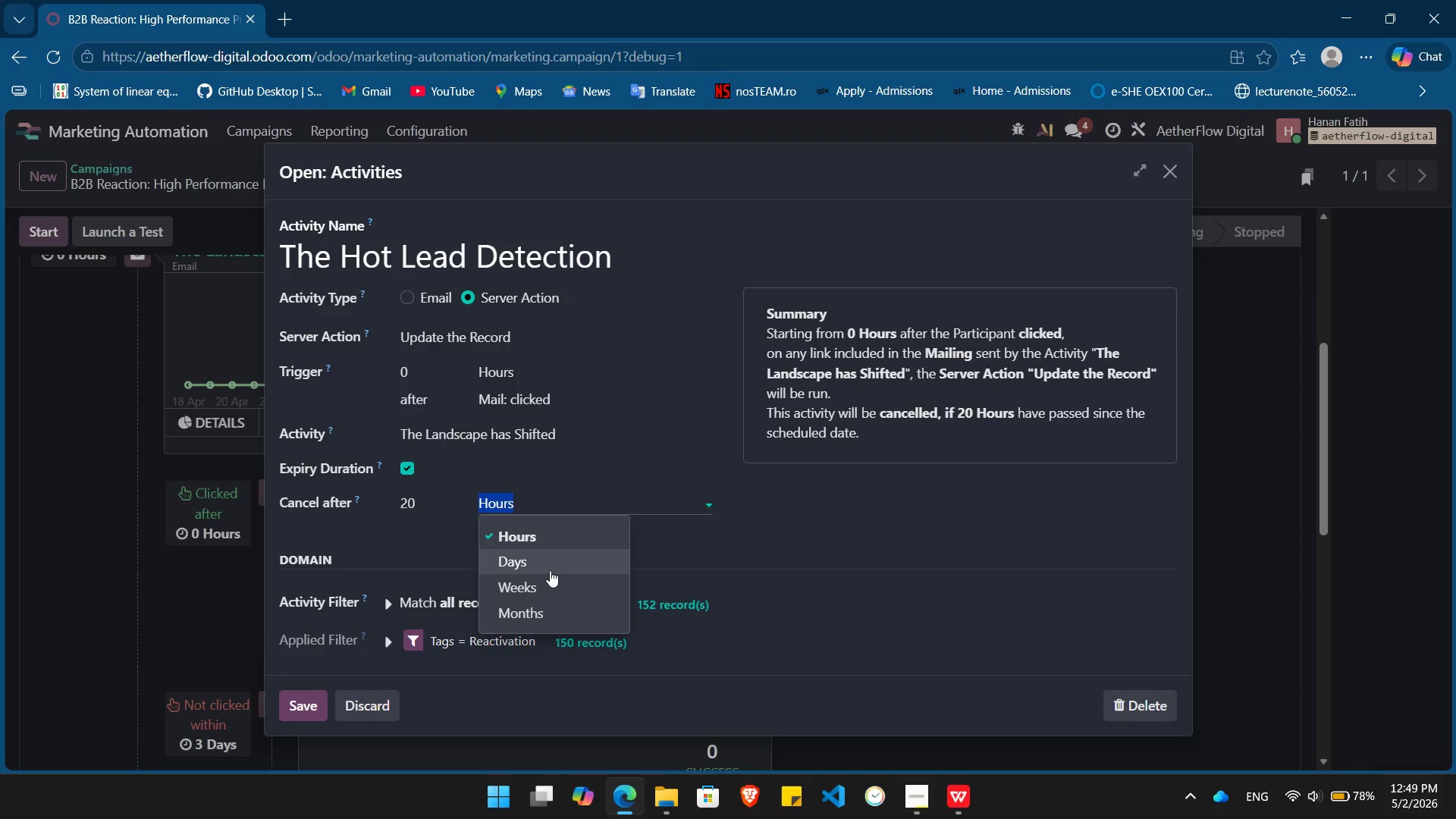 
left_click([550, 570])
 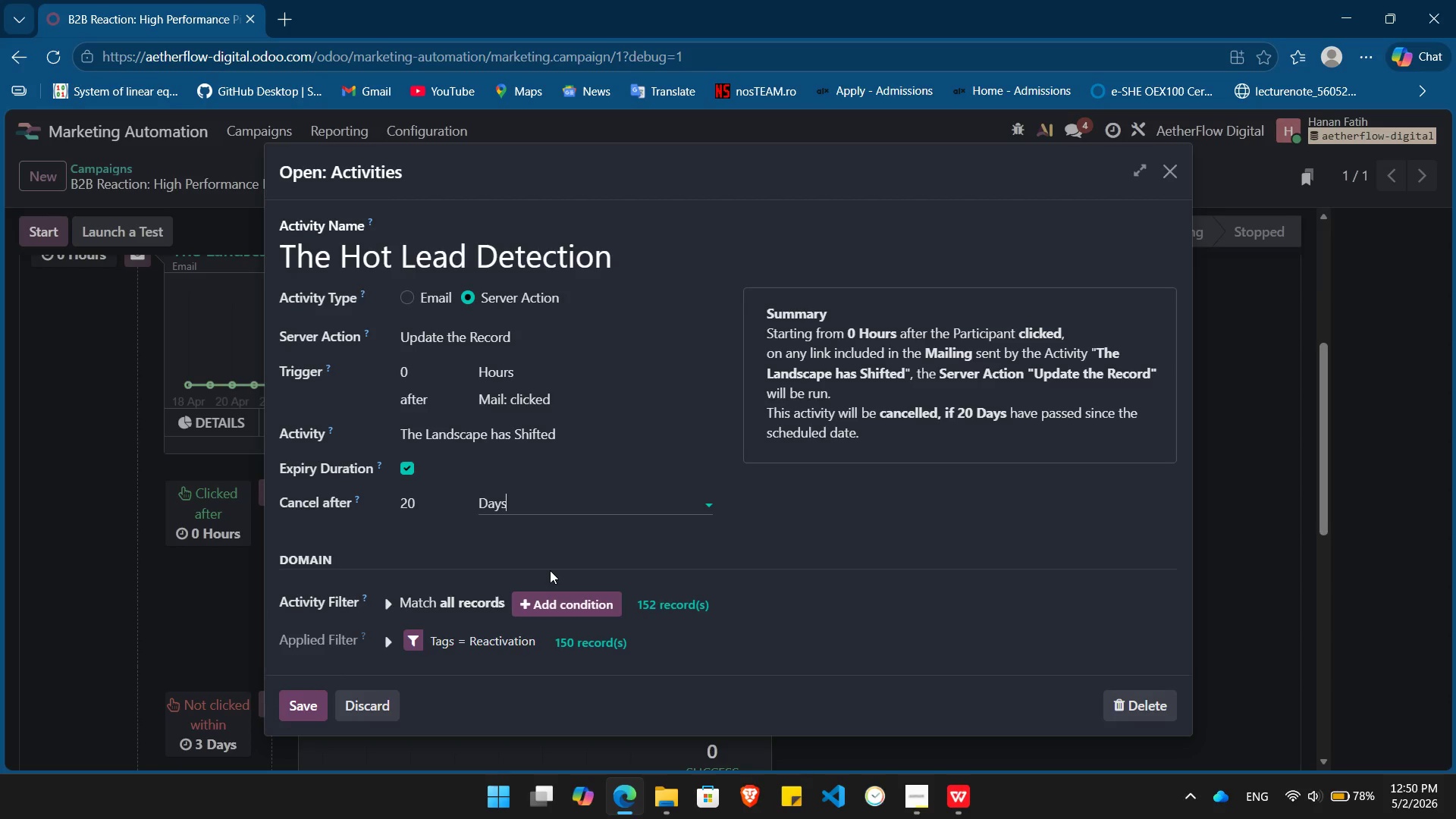 
wait(12.97)
 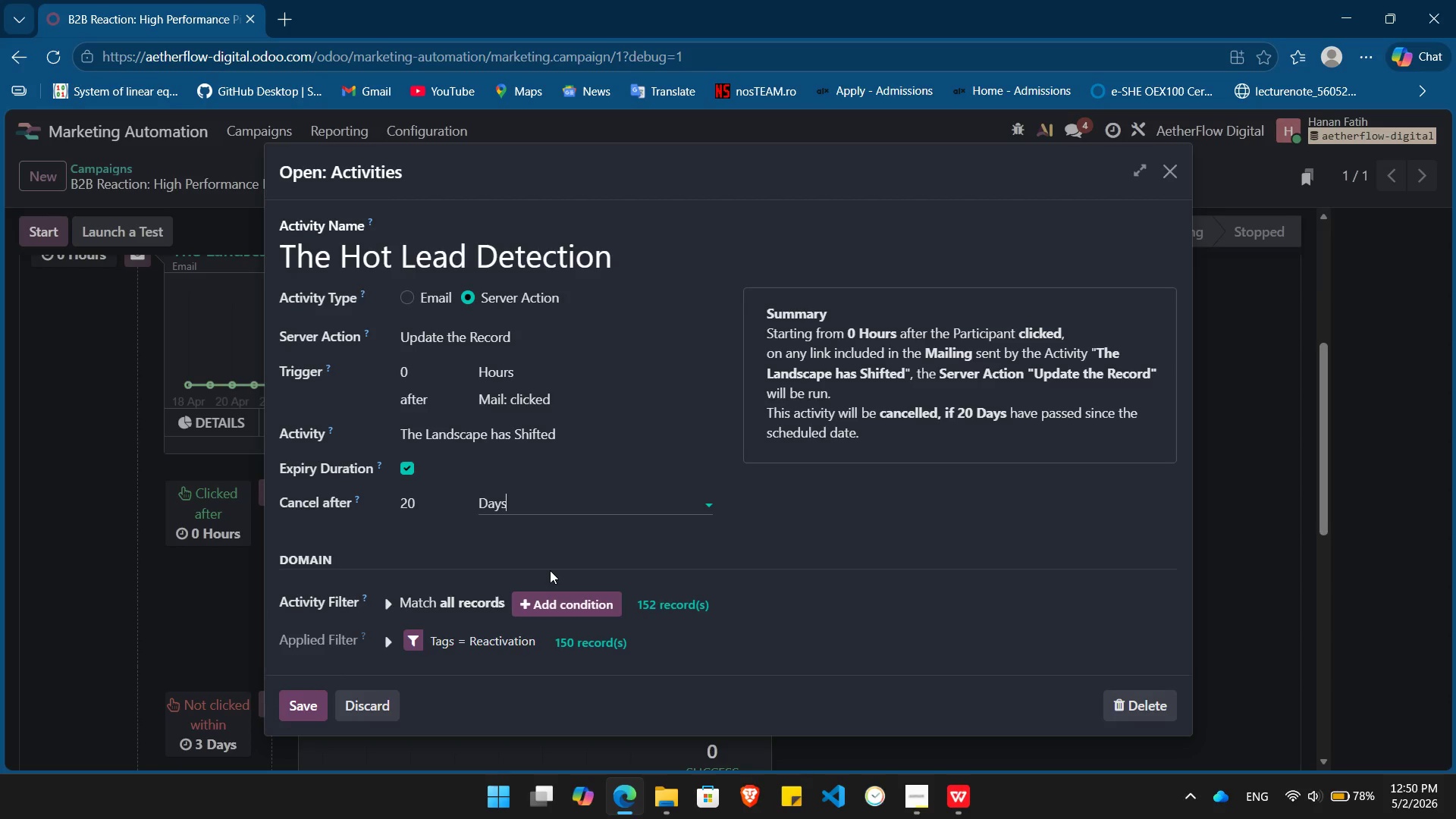 
left_click([304, 709])
 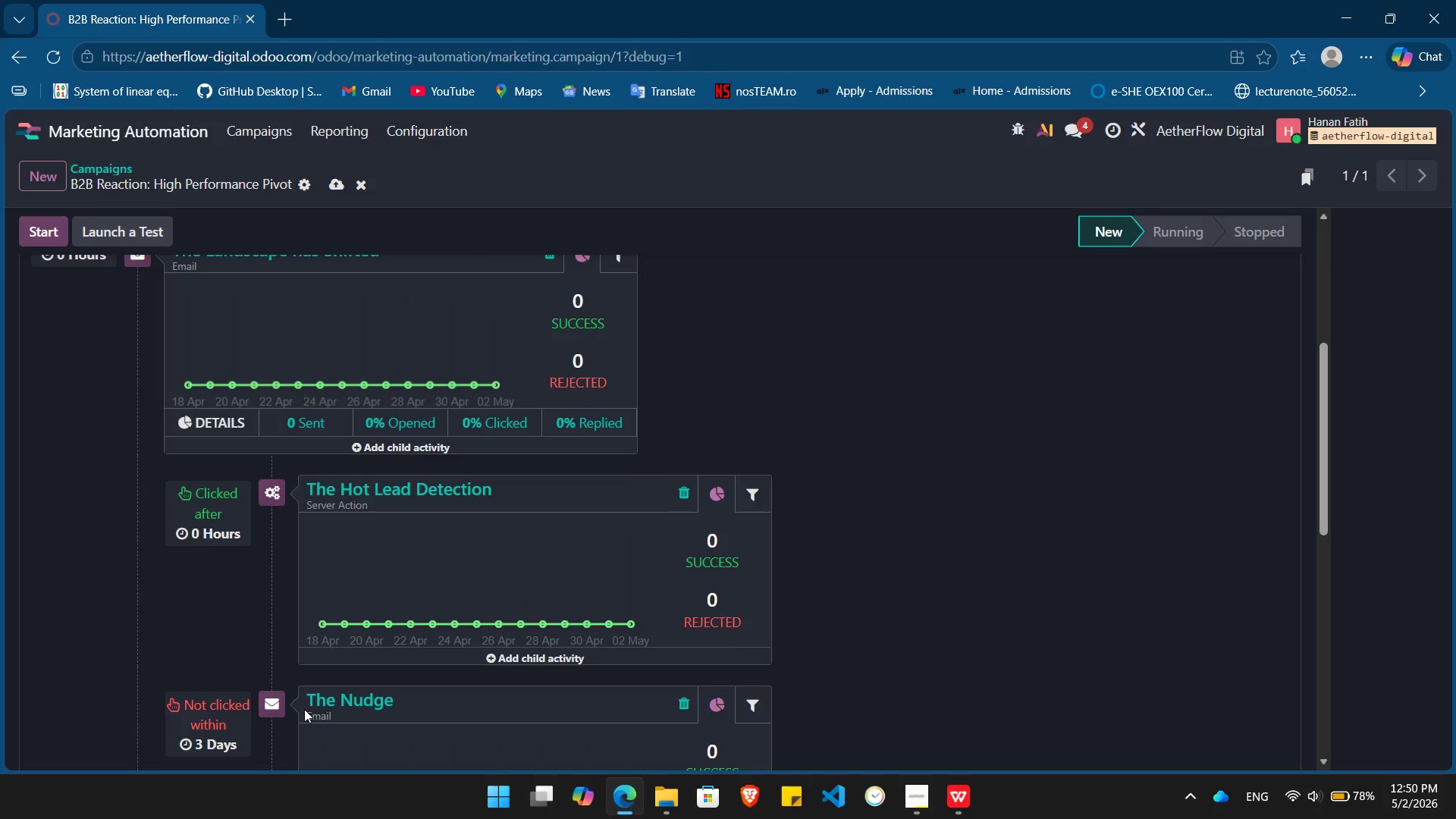 
wait(26.92)
 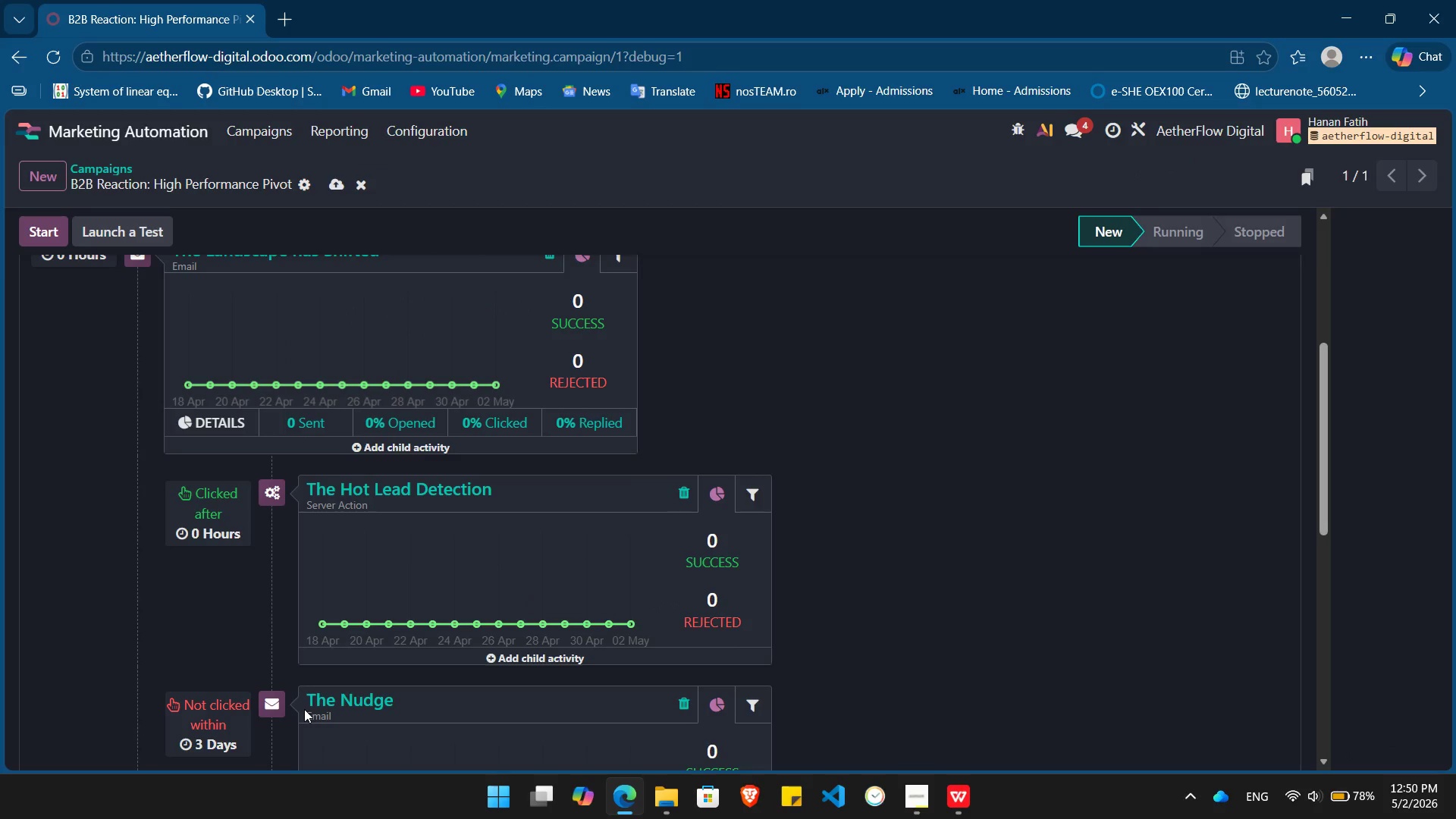 
key(Unknown)
 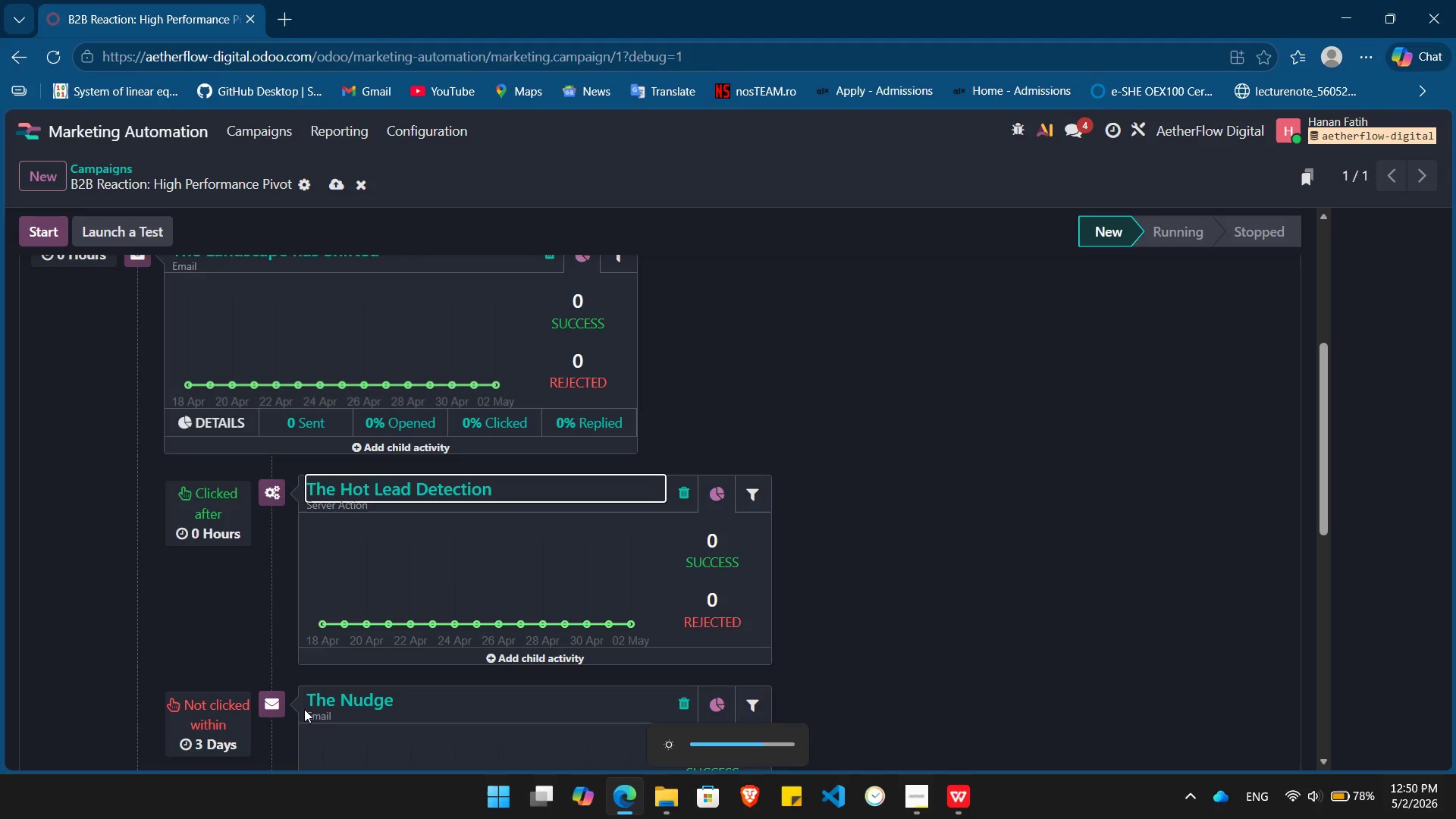 
key(Unknown)
 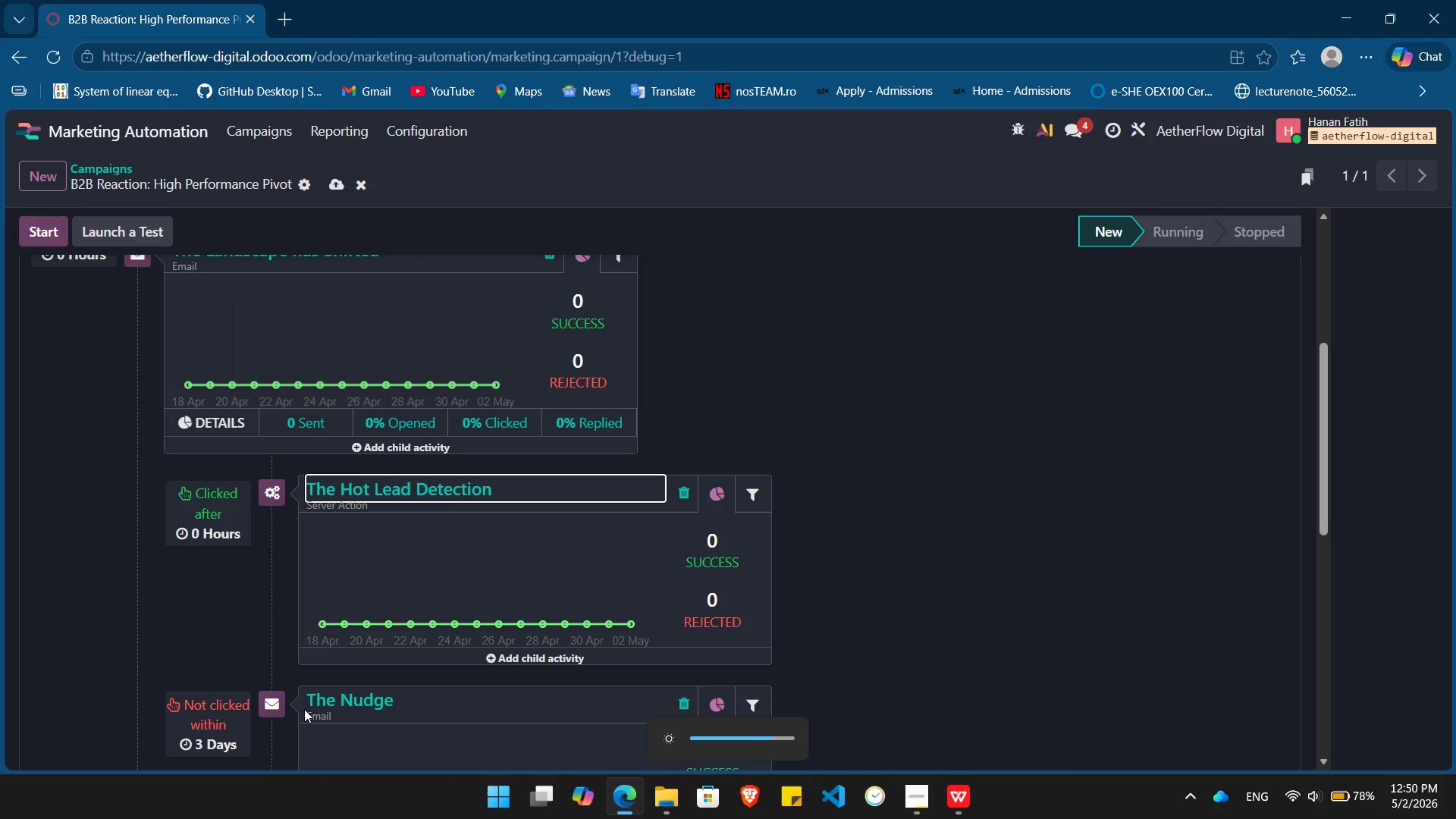 
key(Unknown)
 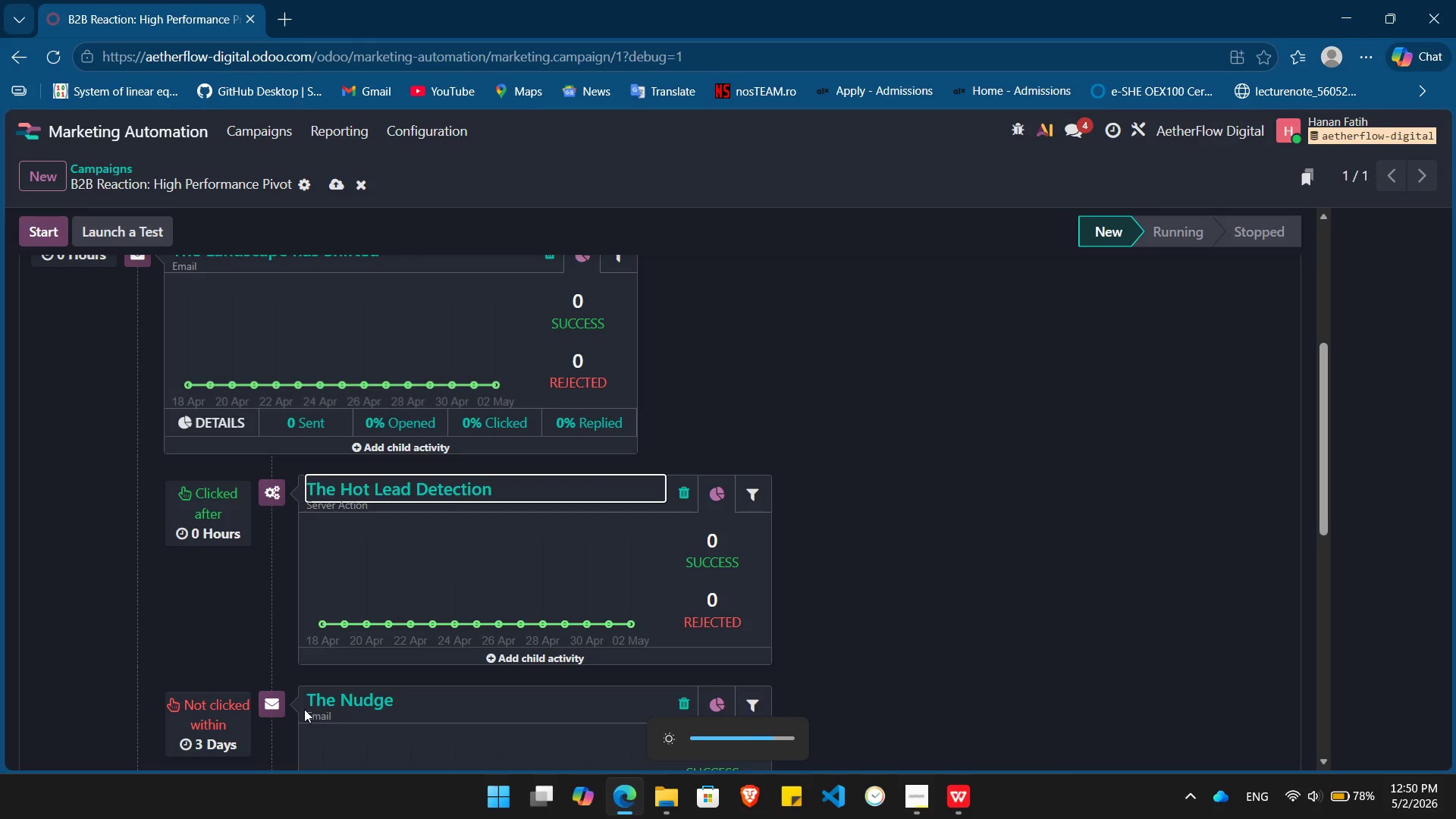 
key(Unknown)
 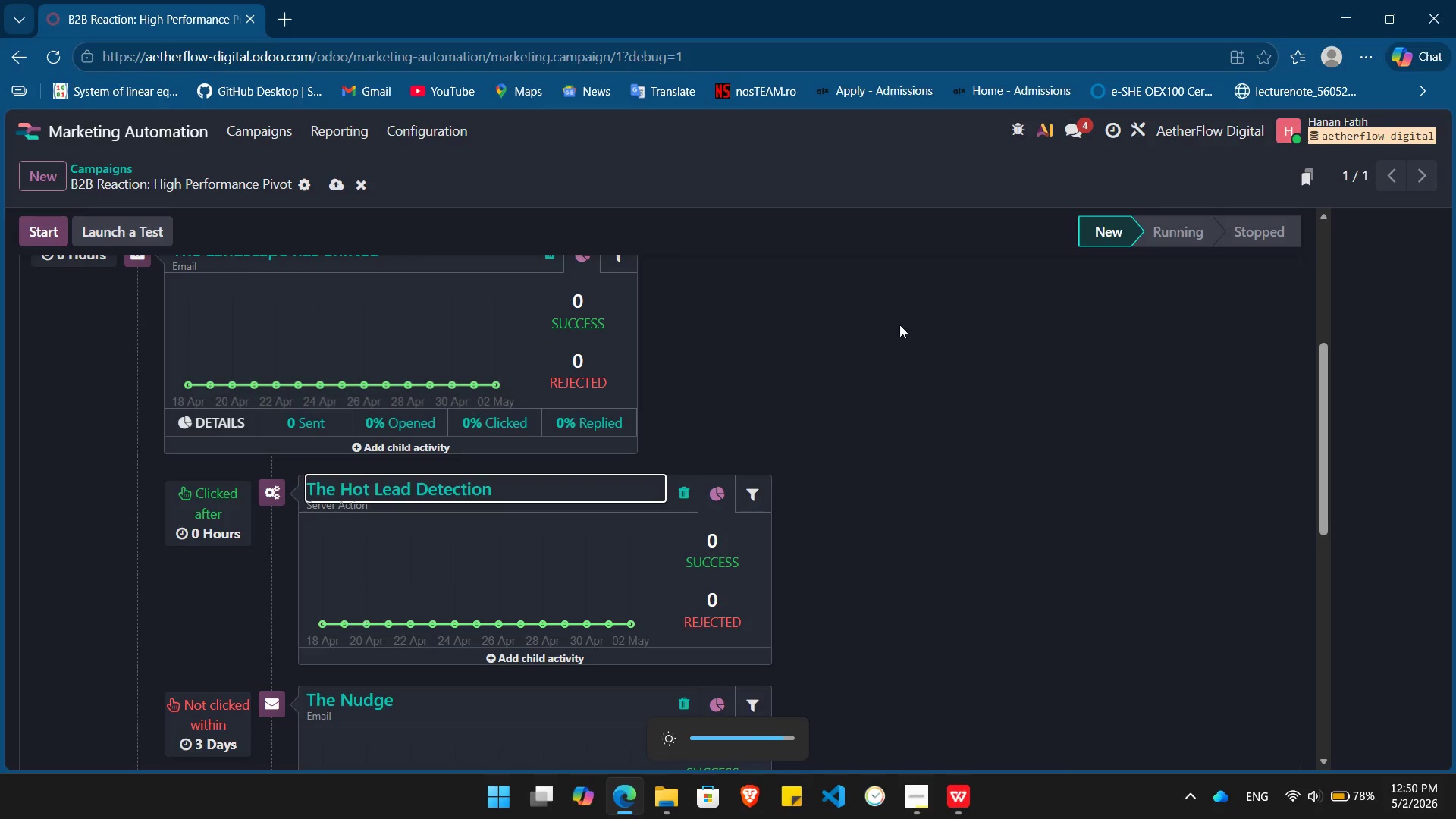 
left_click([891, 439])
 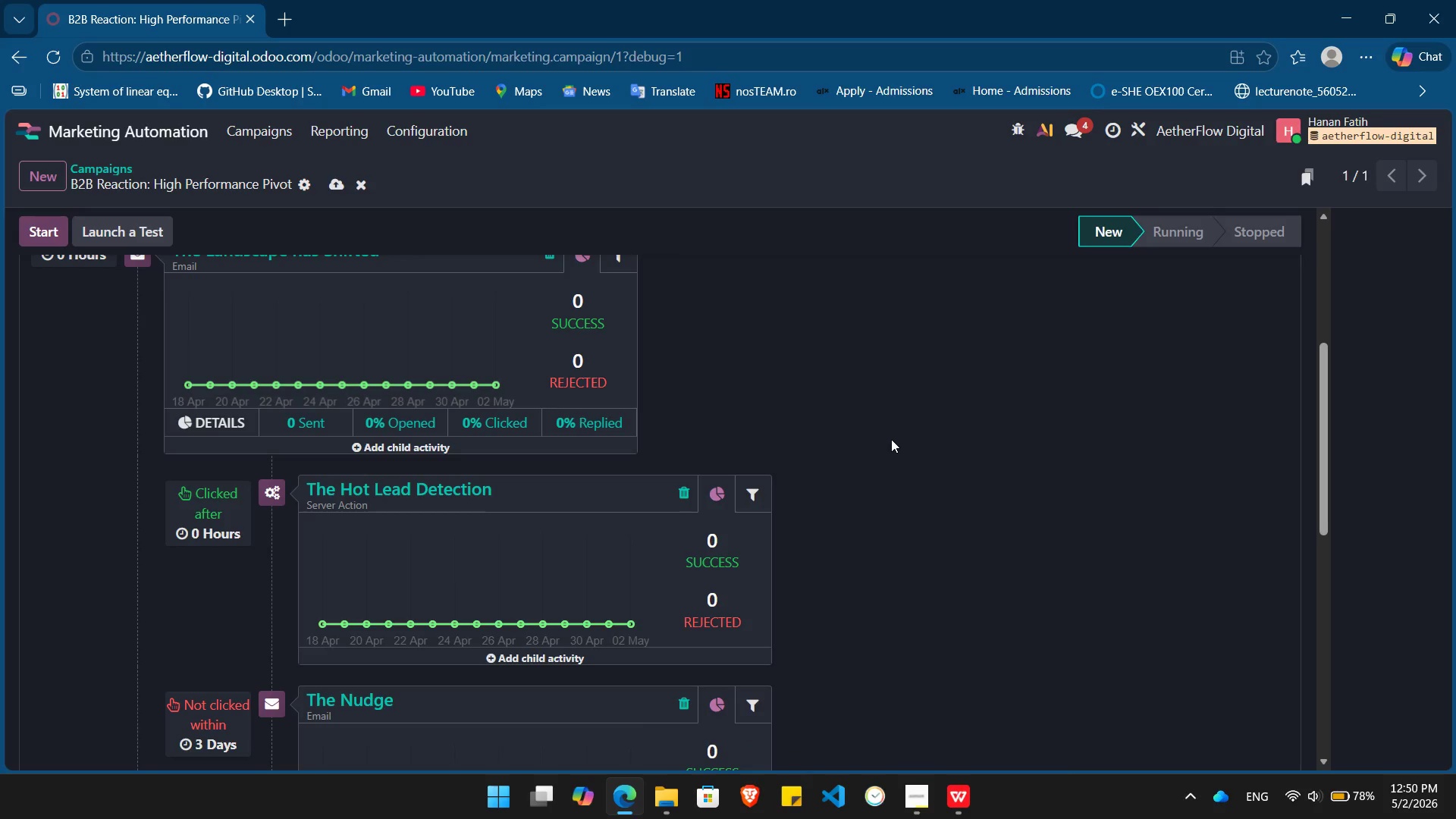 
scroll: coordinate [1111, 419], scroll_direction: up, amount: 10.0
 